 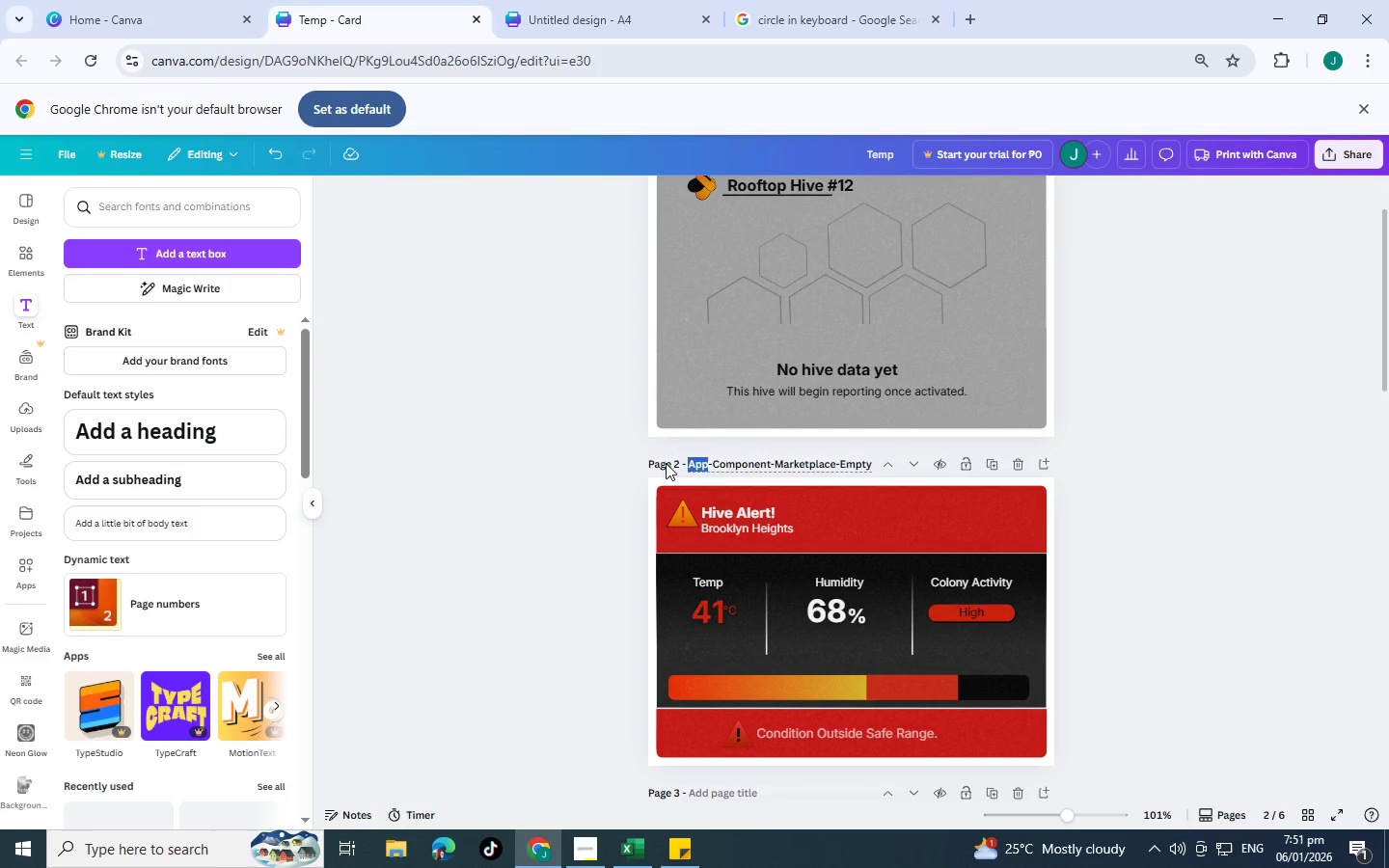 
scroll: coordinate [710, 463], scroll_direction: up, amount: 2.0
 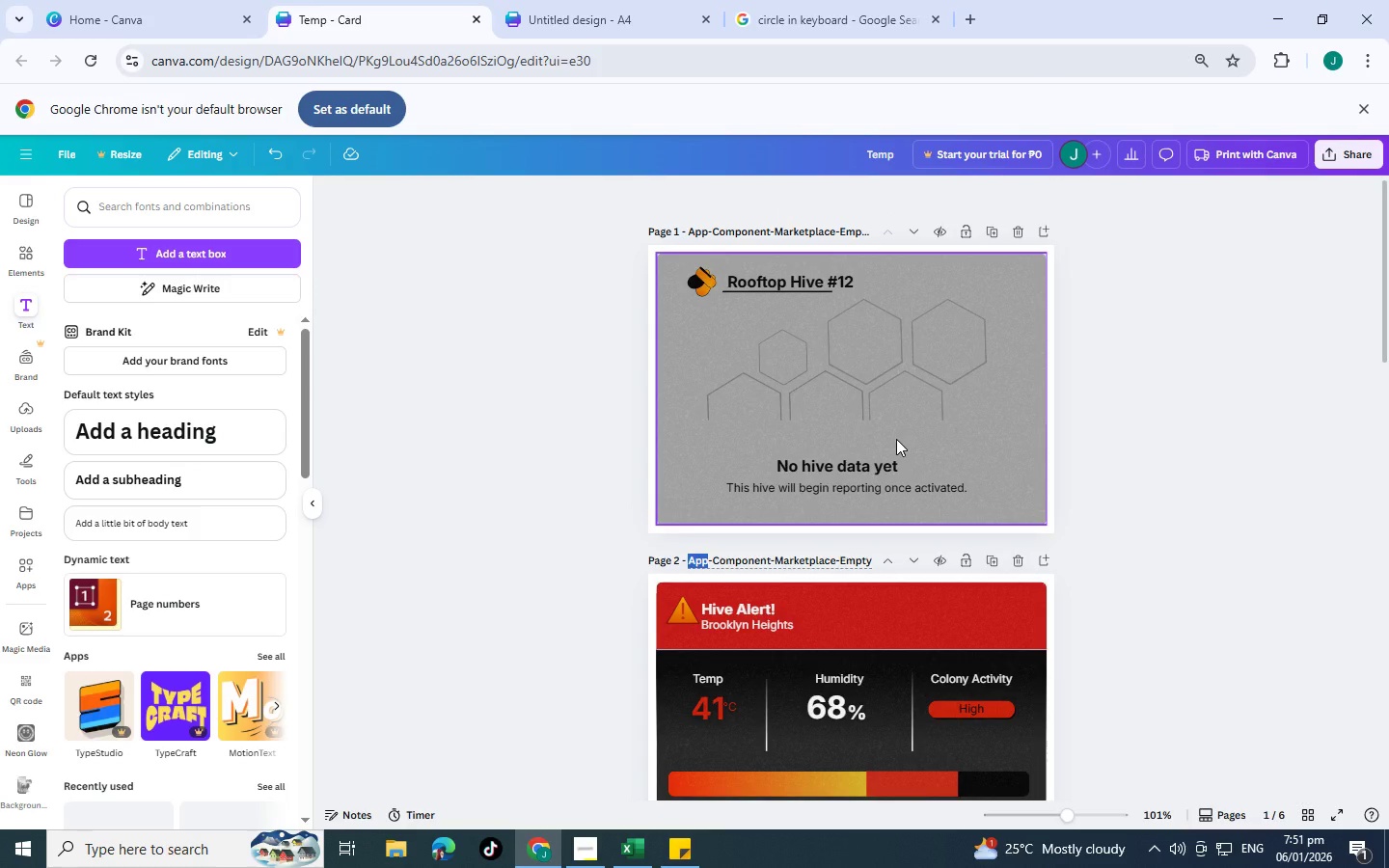 
scroll: coordinate [862, 379], scroll_direction: down, amount: 13.0
 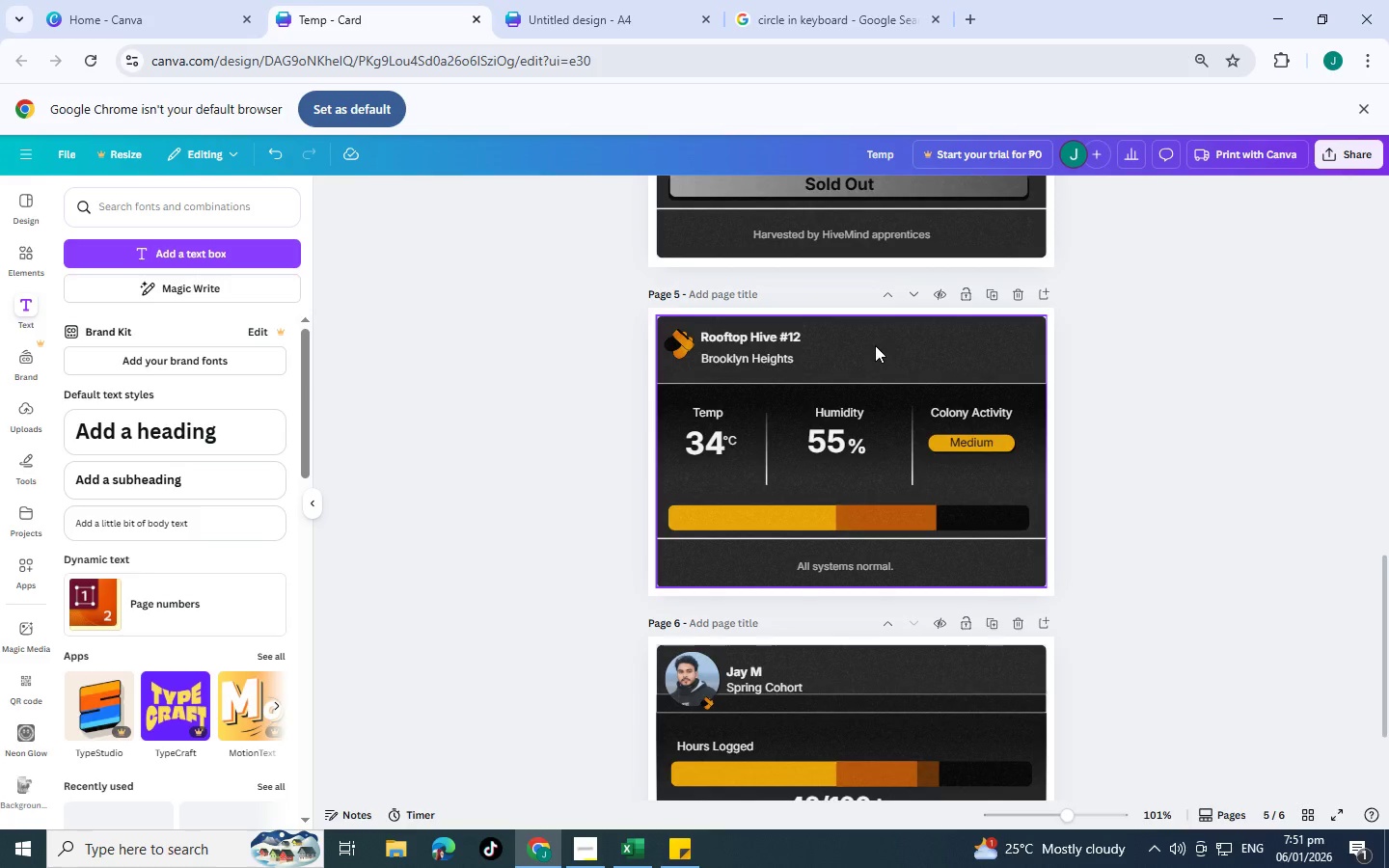 
left_click_drag(start_coordinate=[876, 345], to_coordinate=[861, 403])
 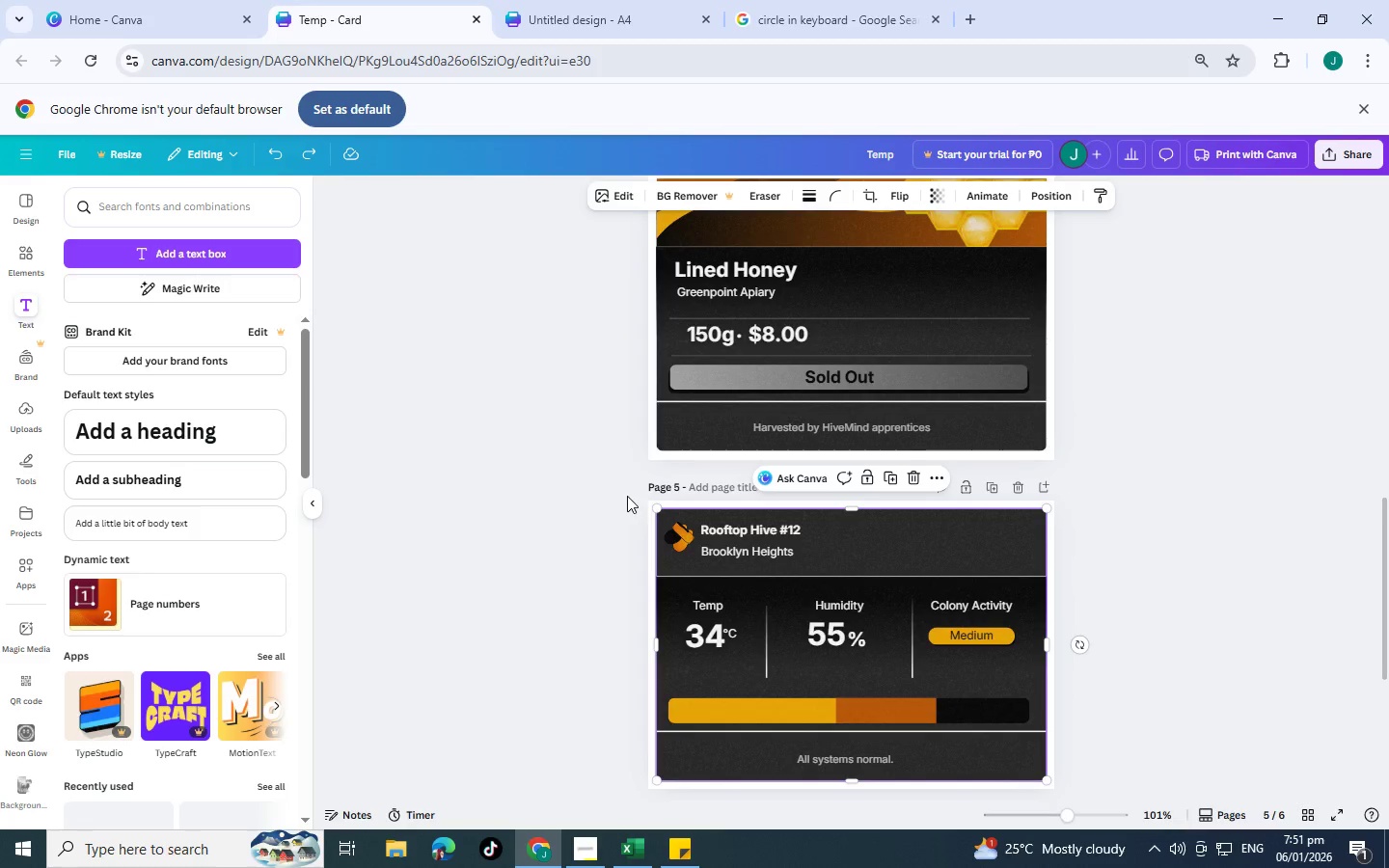 
scroll: coordinate [885, 304], scroll_direction: up, amount: 2.0
 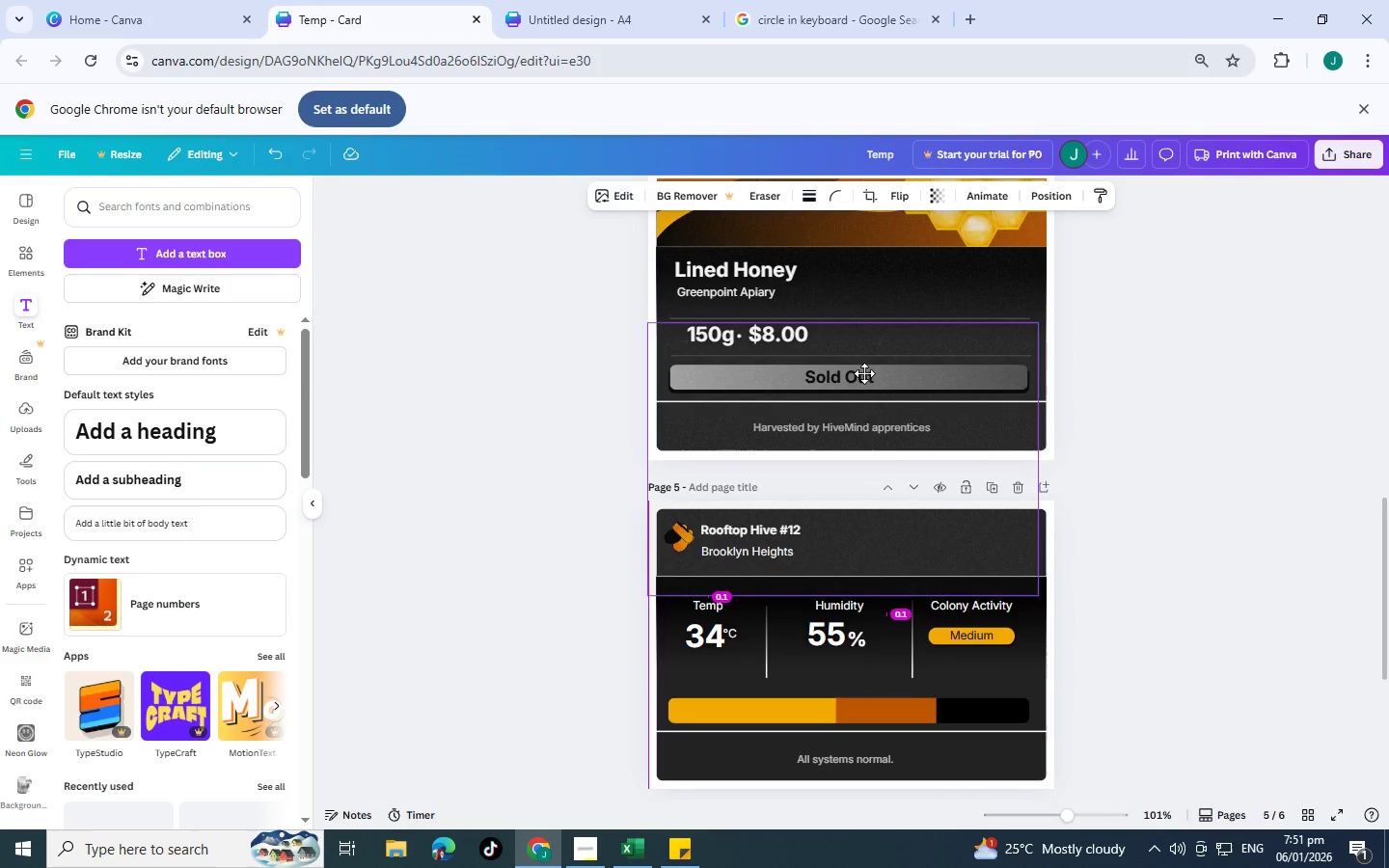 
key(Control+Z)
 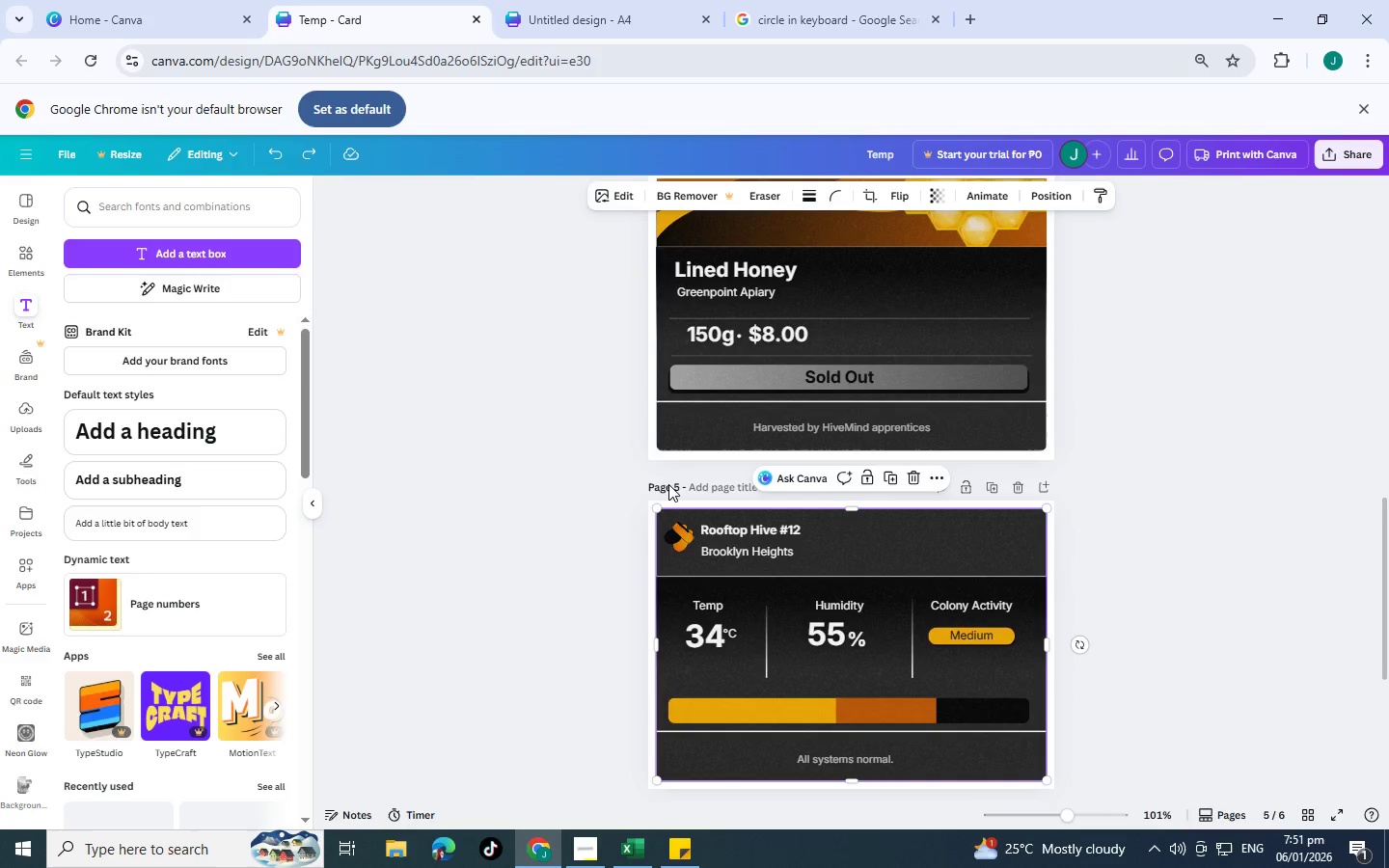 
left_click_drag(start_coordinate=[669, 484], to_coordinate=[670, 479])
 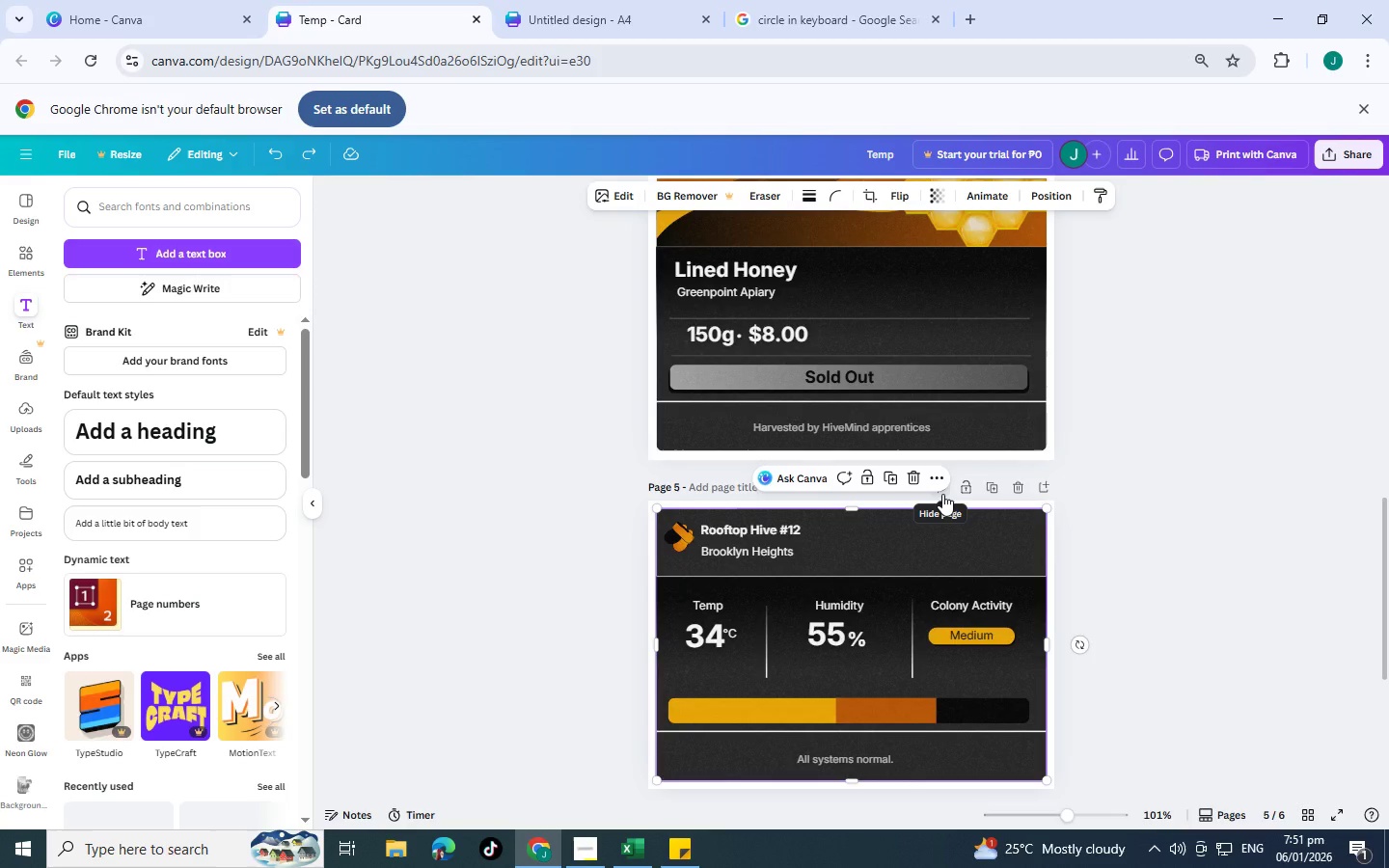 
wait(6.81)
 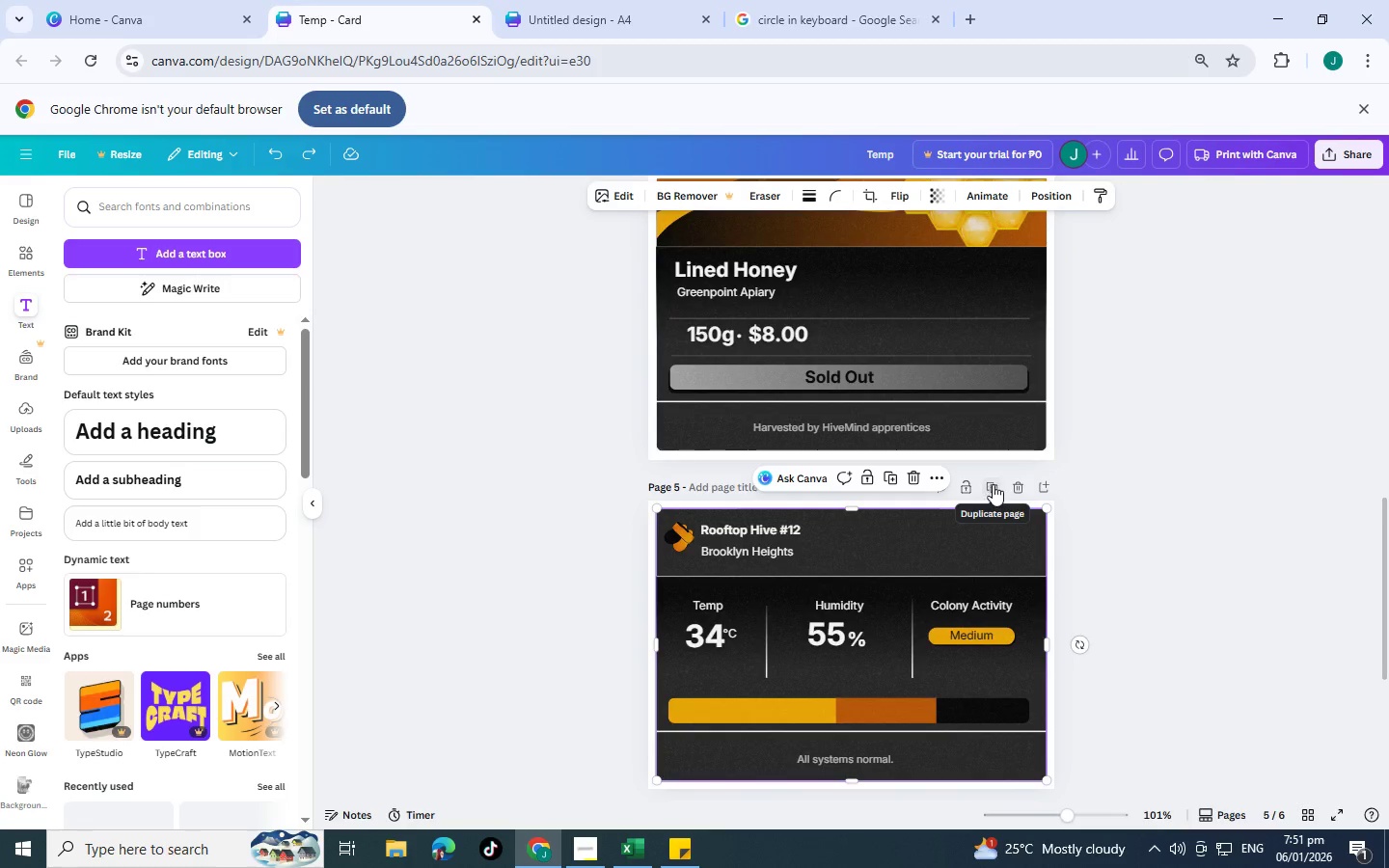 
left_click([1239, 477])
 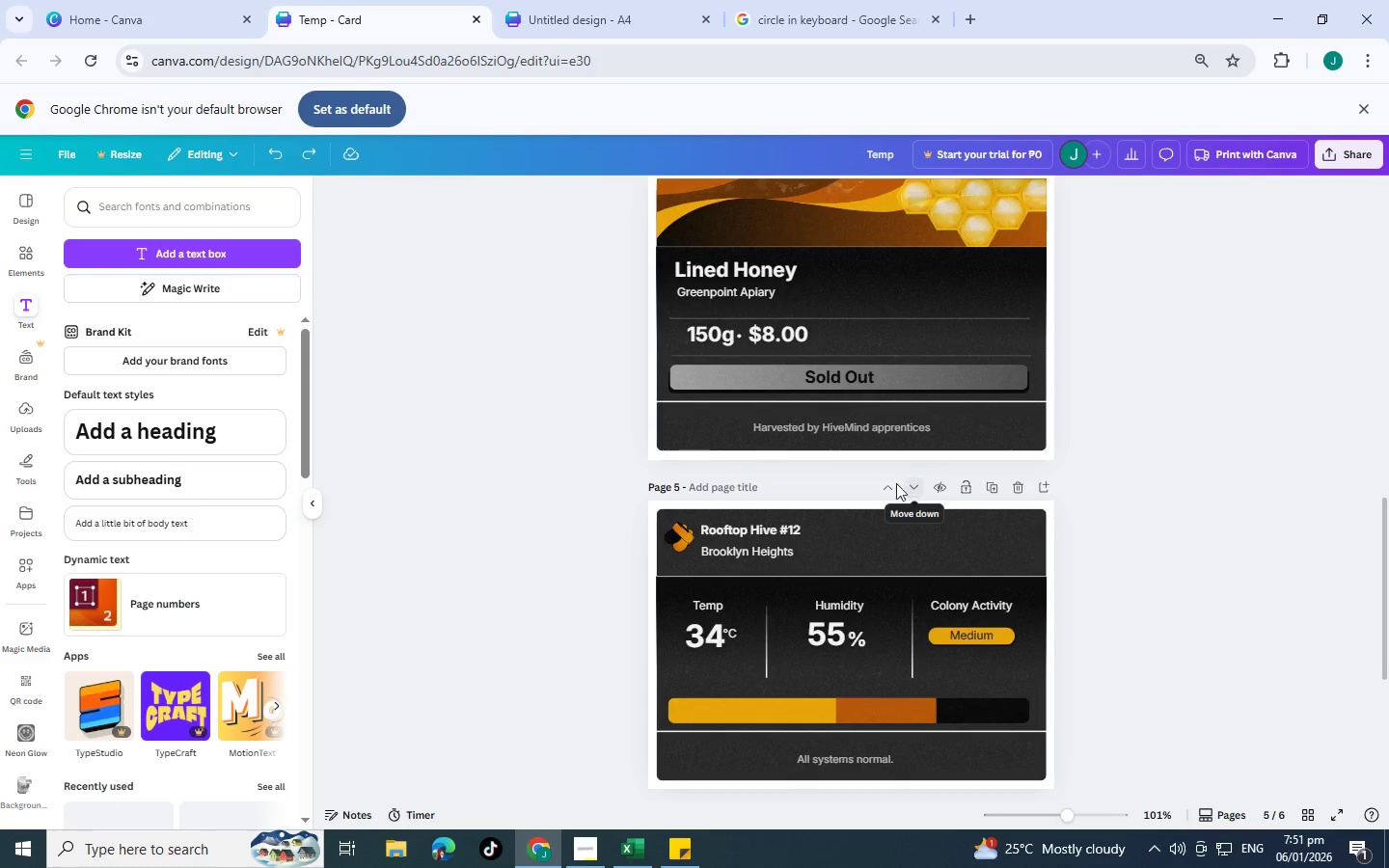 
left_click([888, 483])
 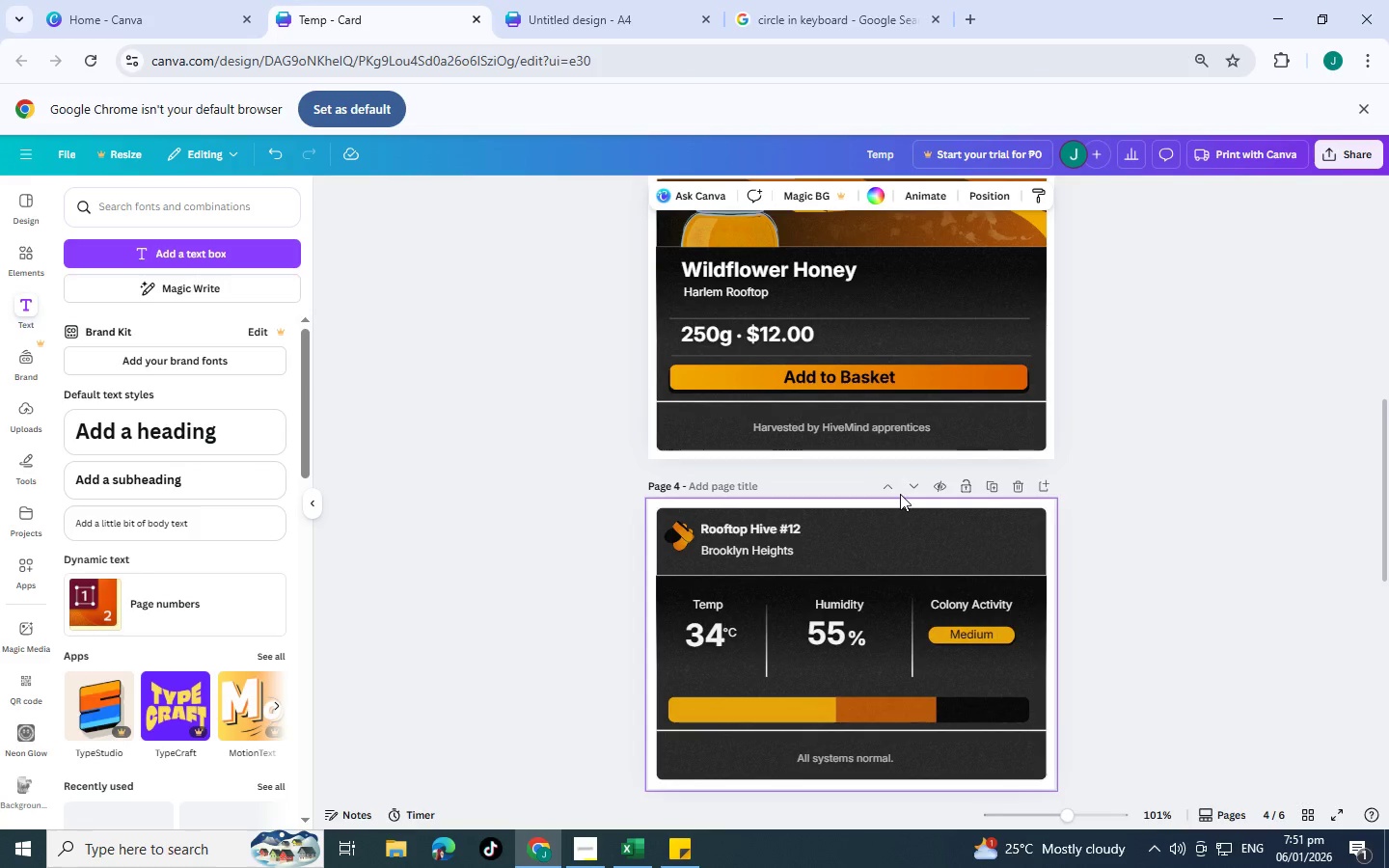 
left_click([889, 489])
 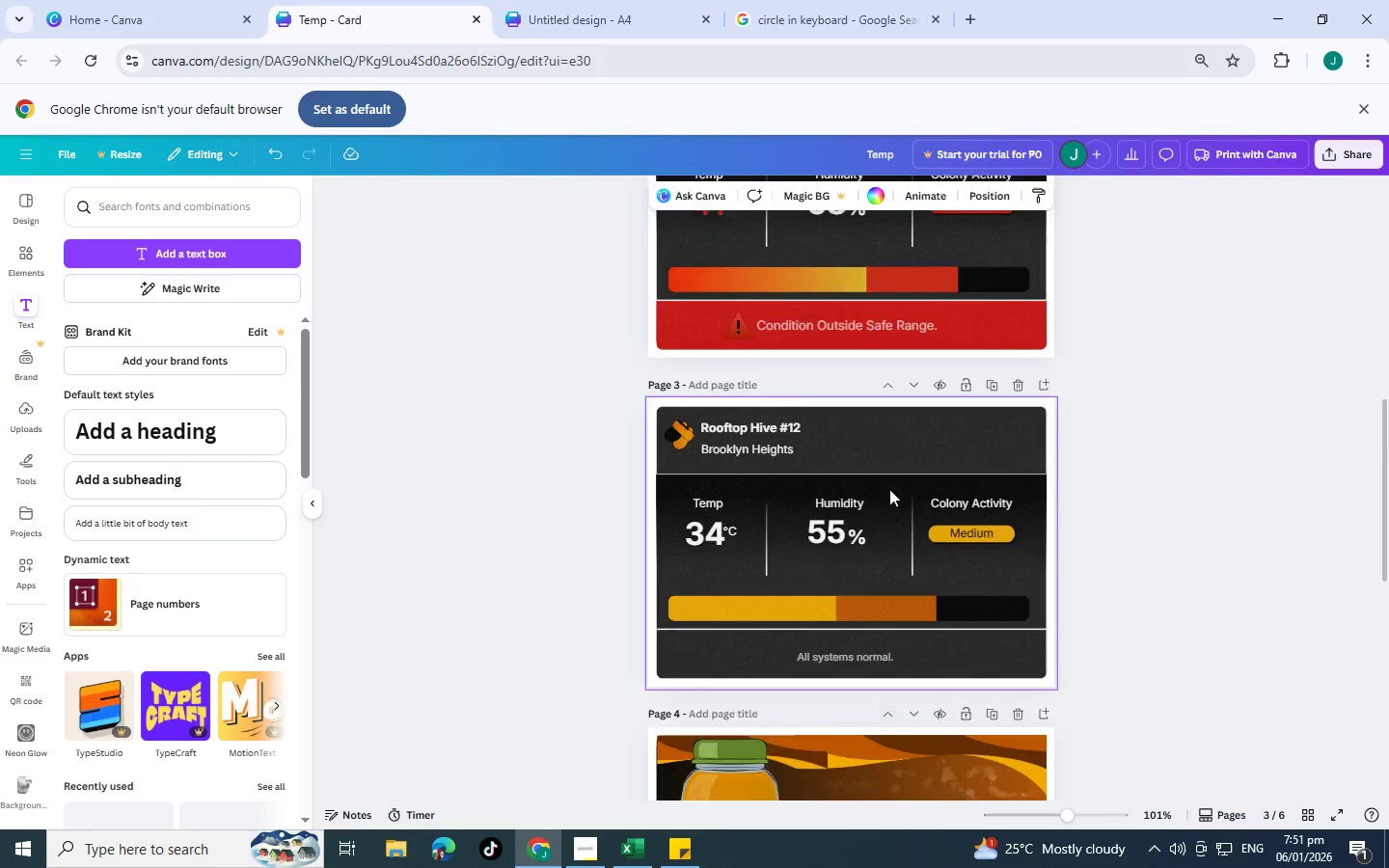 
scroll: coordinate [889, 489], scroll_direction: up, amount: 2.0
 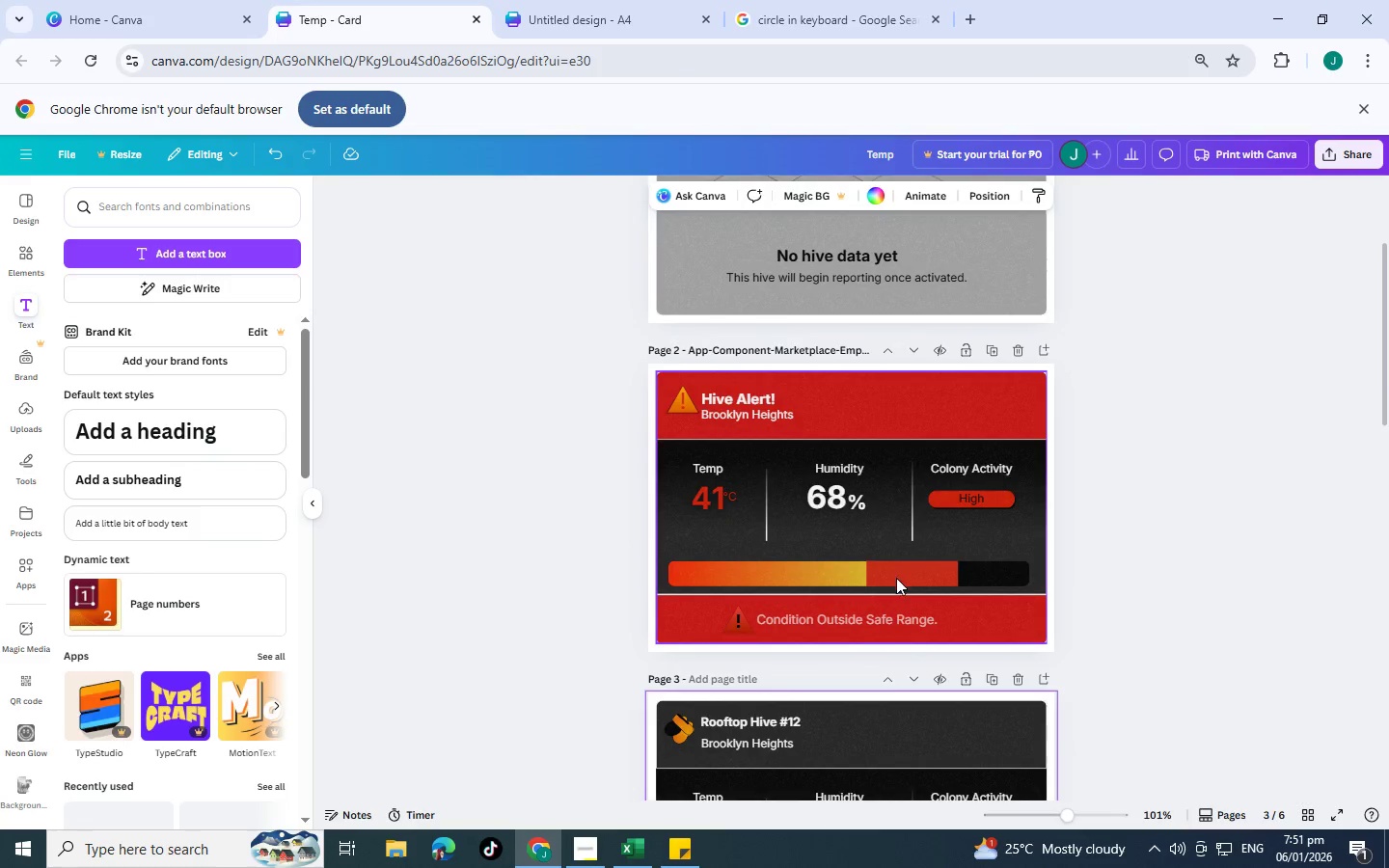 
scroll: coordinate [894, 578], scroll_direction: down, amount: 2.0
 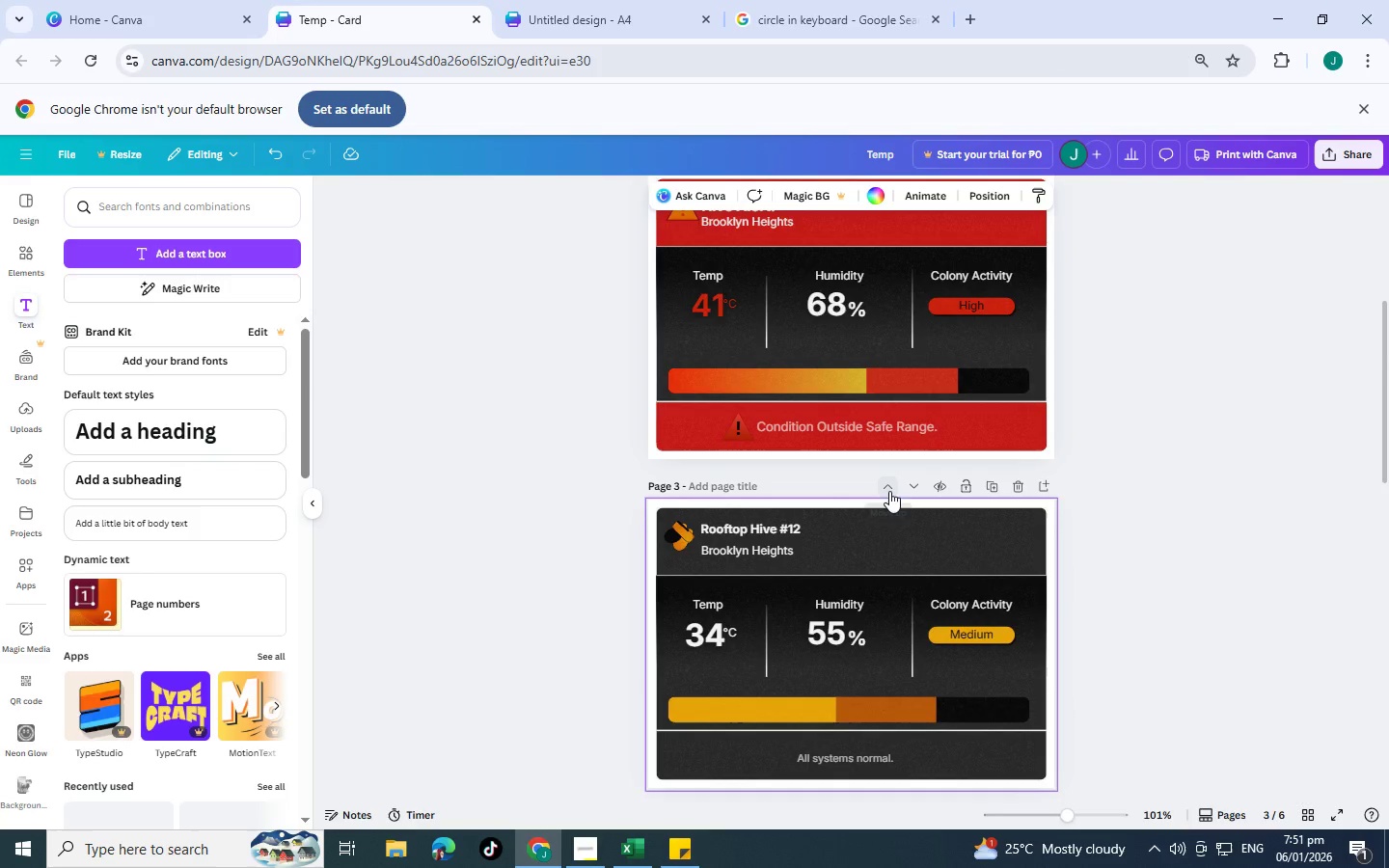 
left_click([889, 491])
 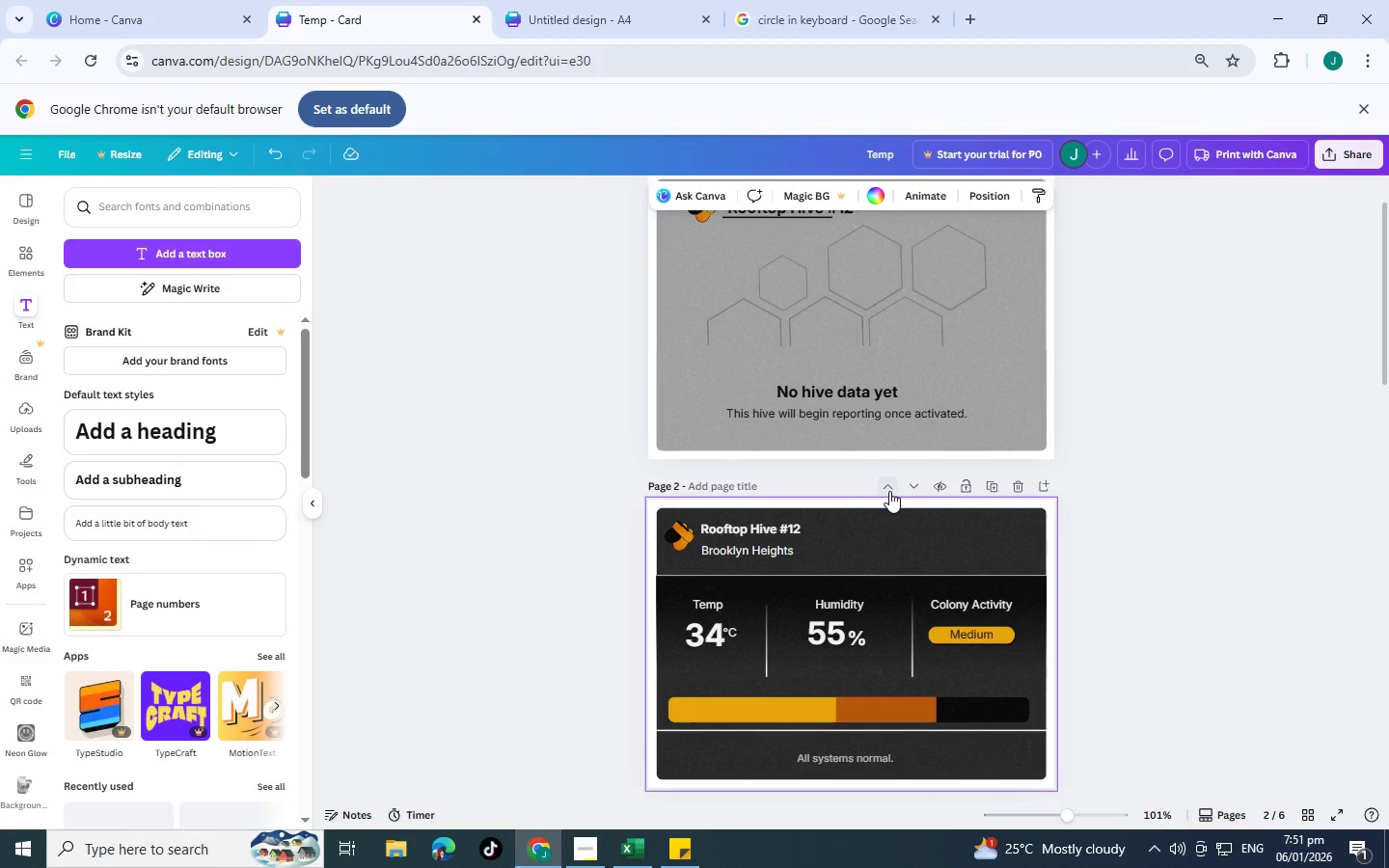 
scroll: coordinate [889, 491], scroll_direction: up, amount: 2.0
 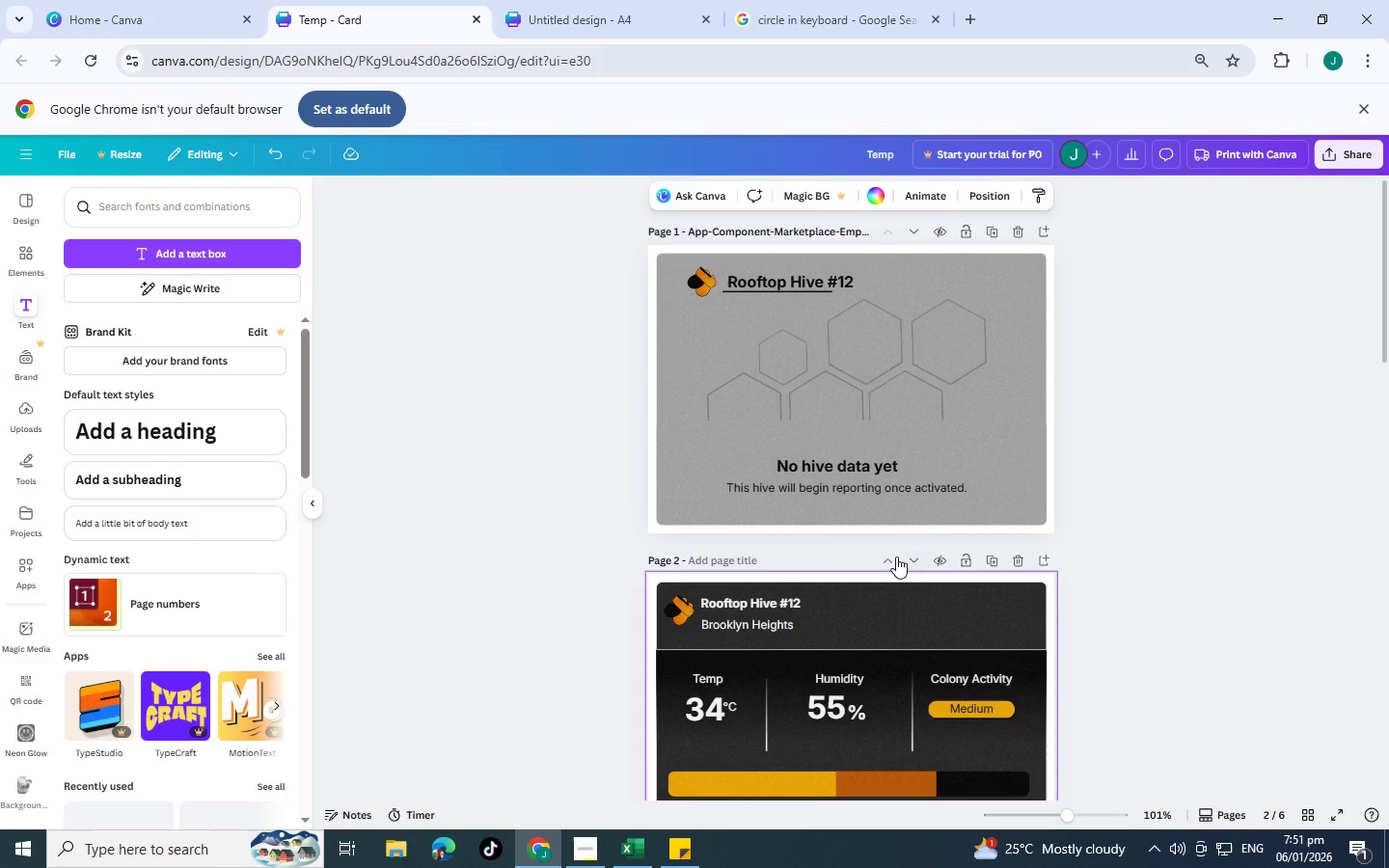 
left_click([890, 557])
 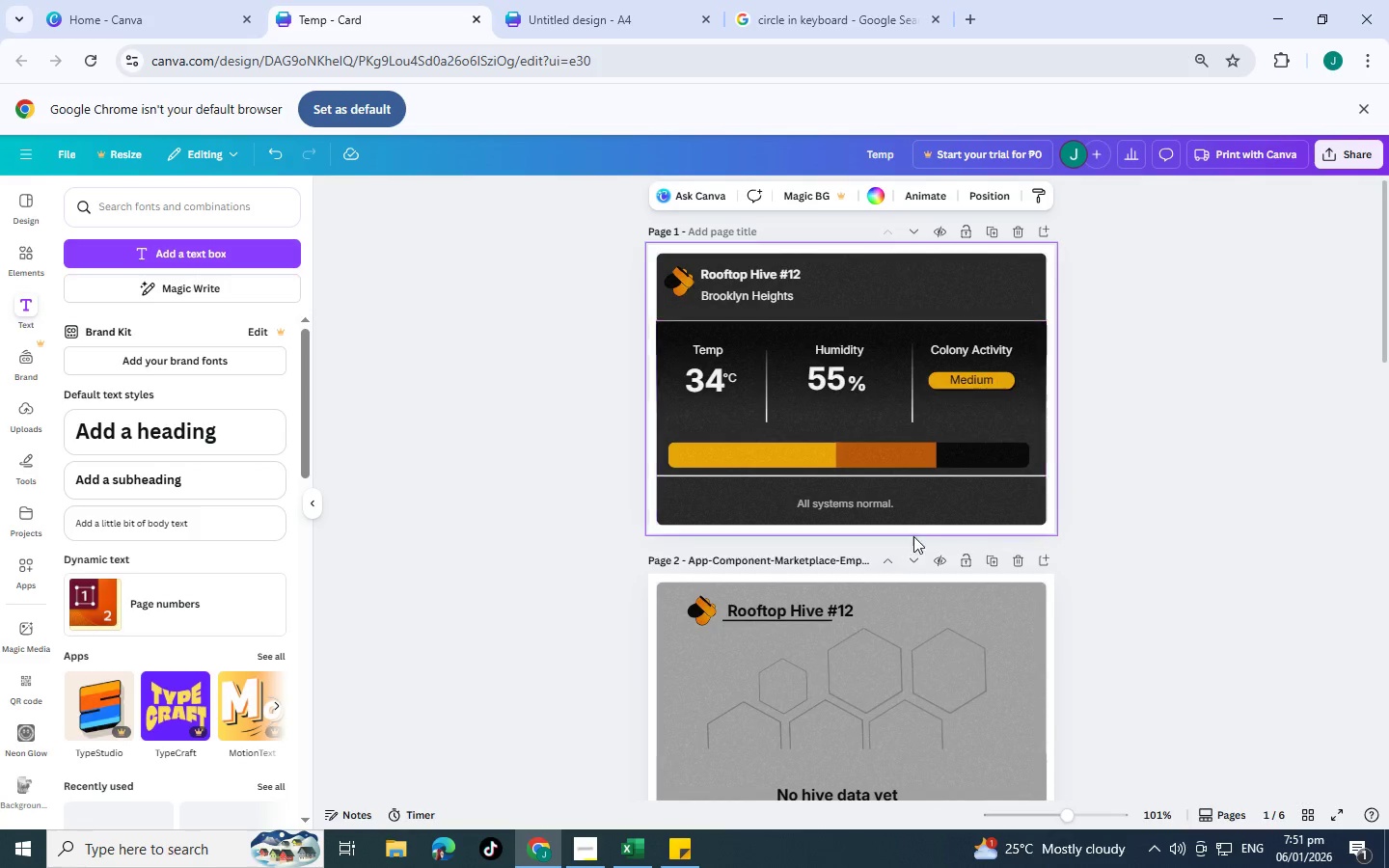 
scroll: coordinate [900, 523], scroll_direction: down, amount: 7.0
 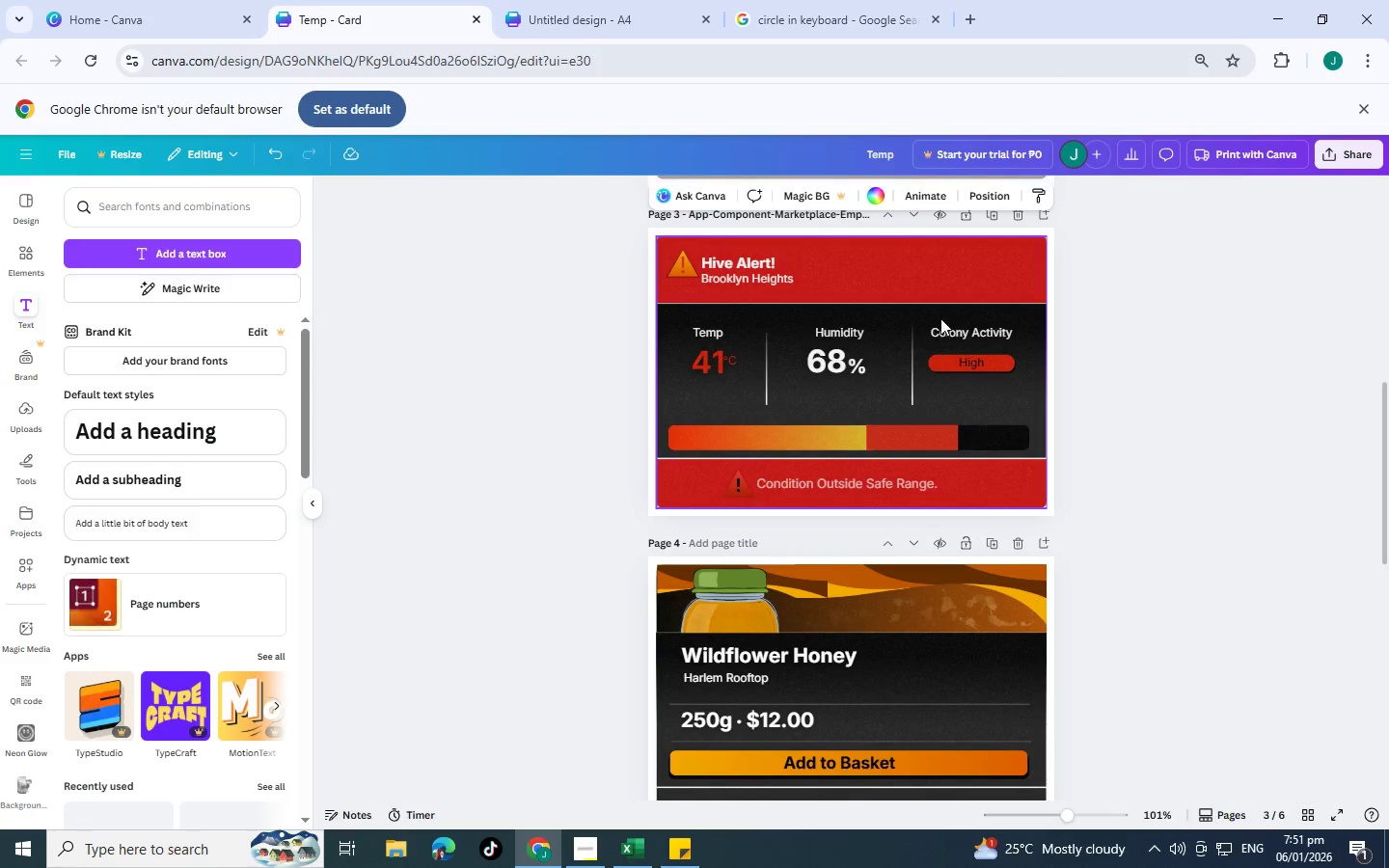 
scroll: coordinate [940, 318], scroll_direction: up, amount: 1.0
 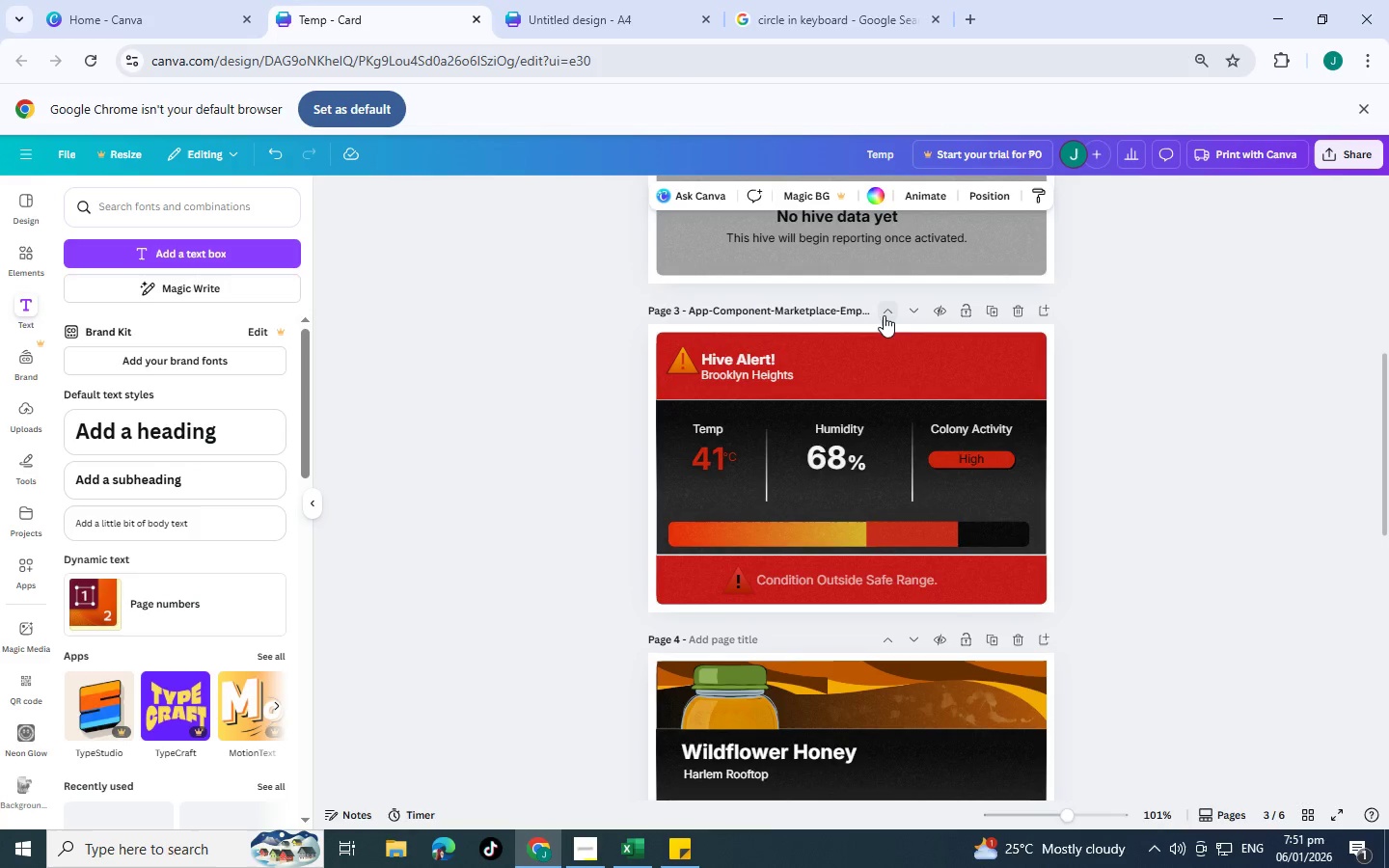 
left_click([884, 315])
 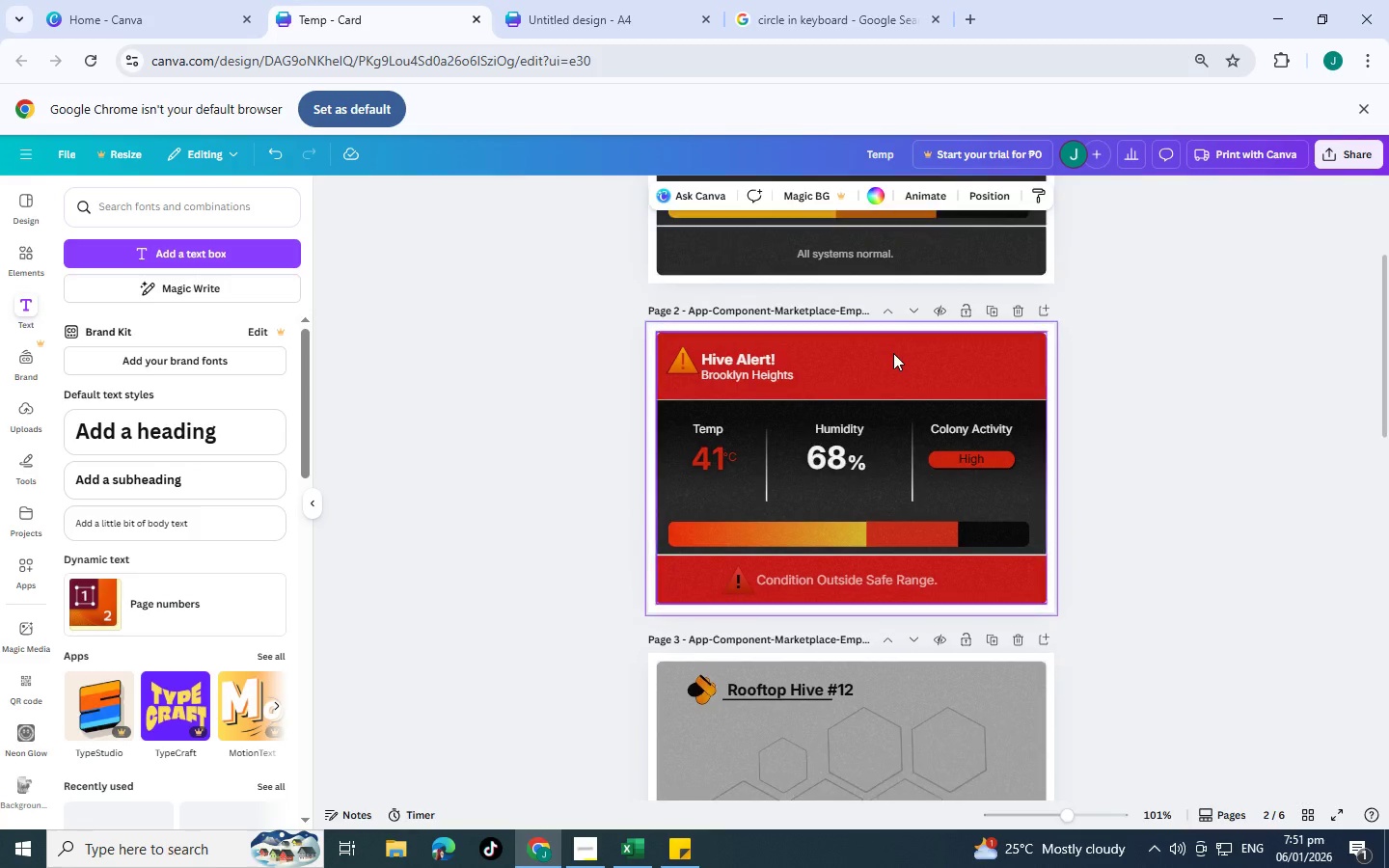 
scroll: coordinate [893, 358], scroll_direction: up, amount: 2.0
 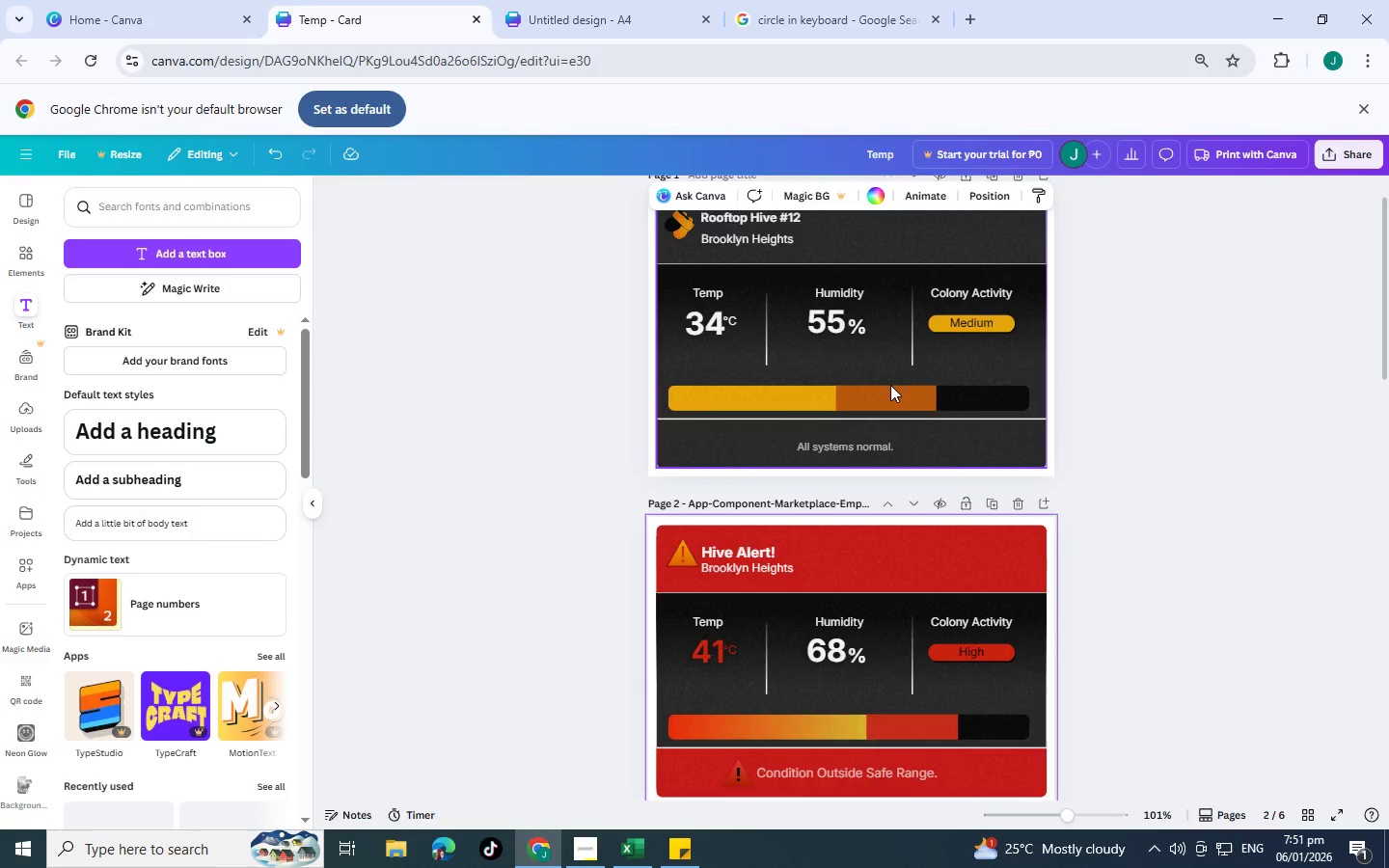 
scroll: coordinate [890, 385], scroll_direction: down, amount: 5.0
 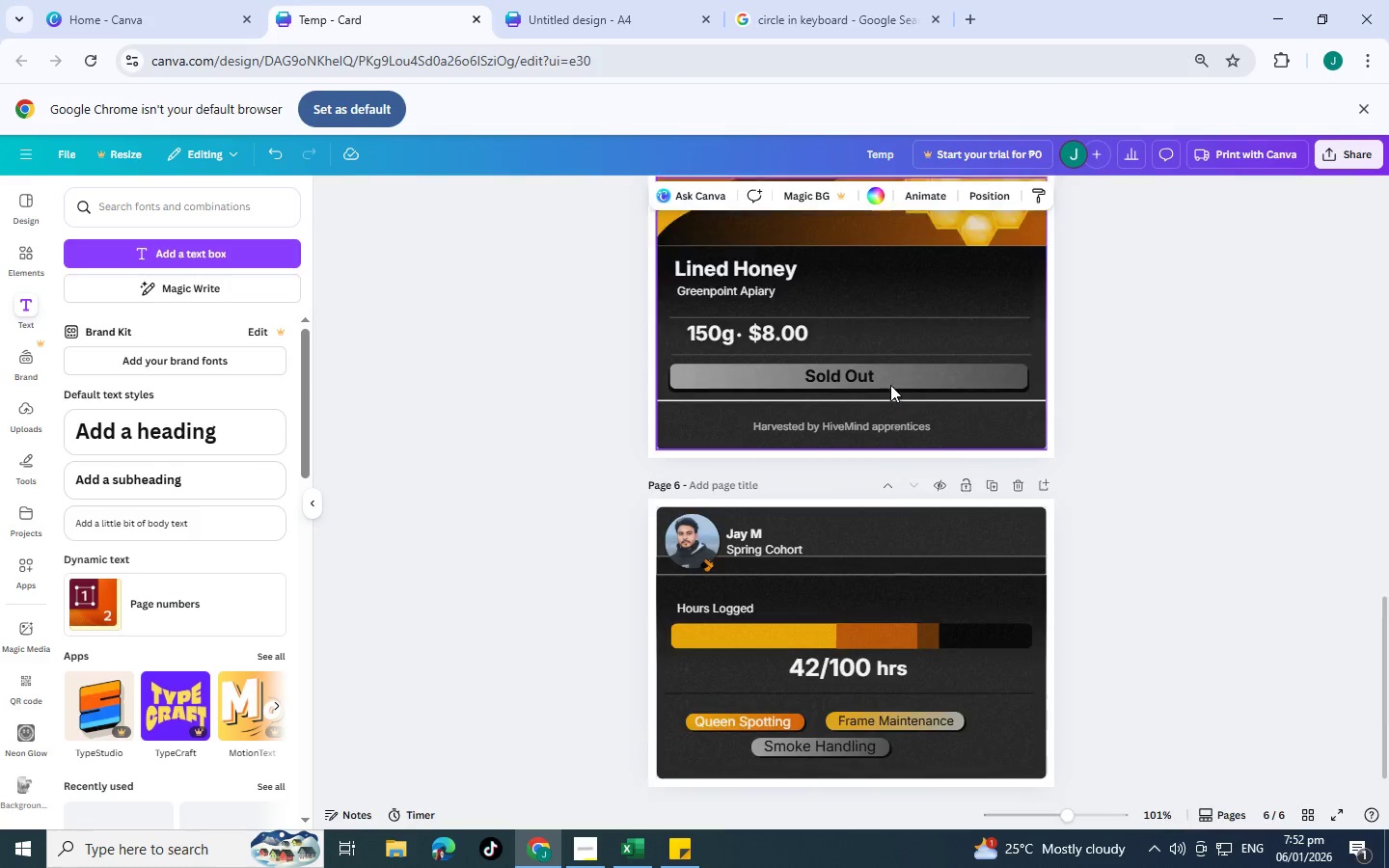 
left_click([914, 304])
 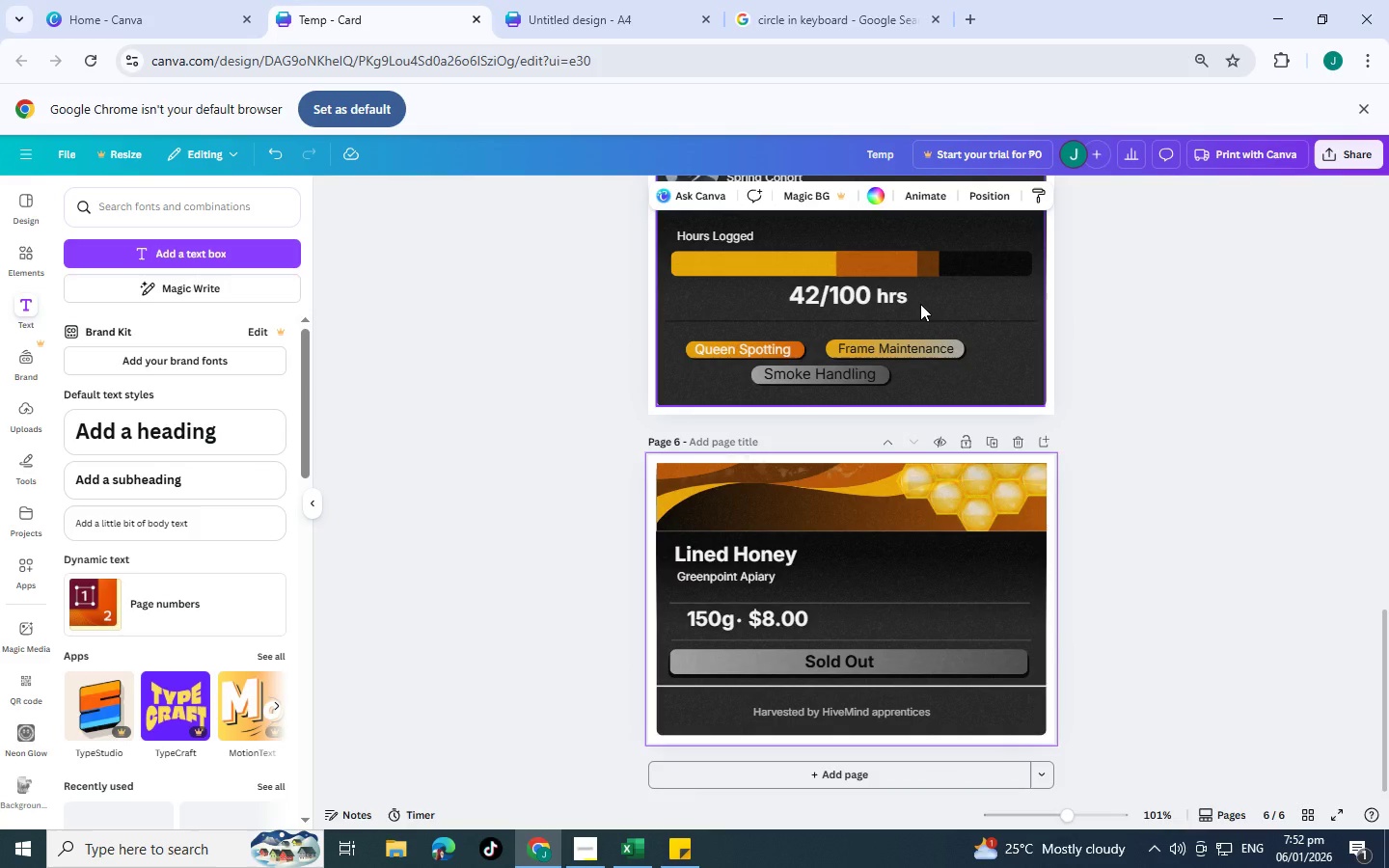 
wait(7.52)
 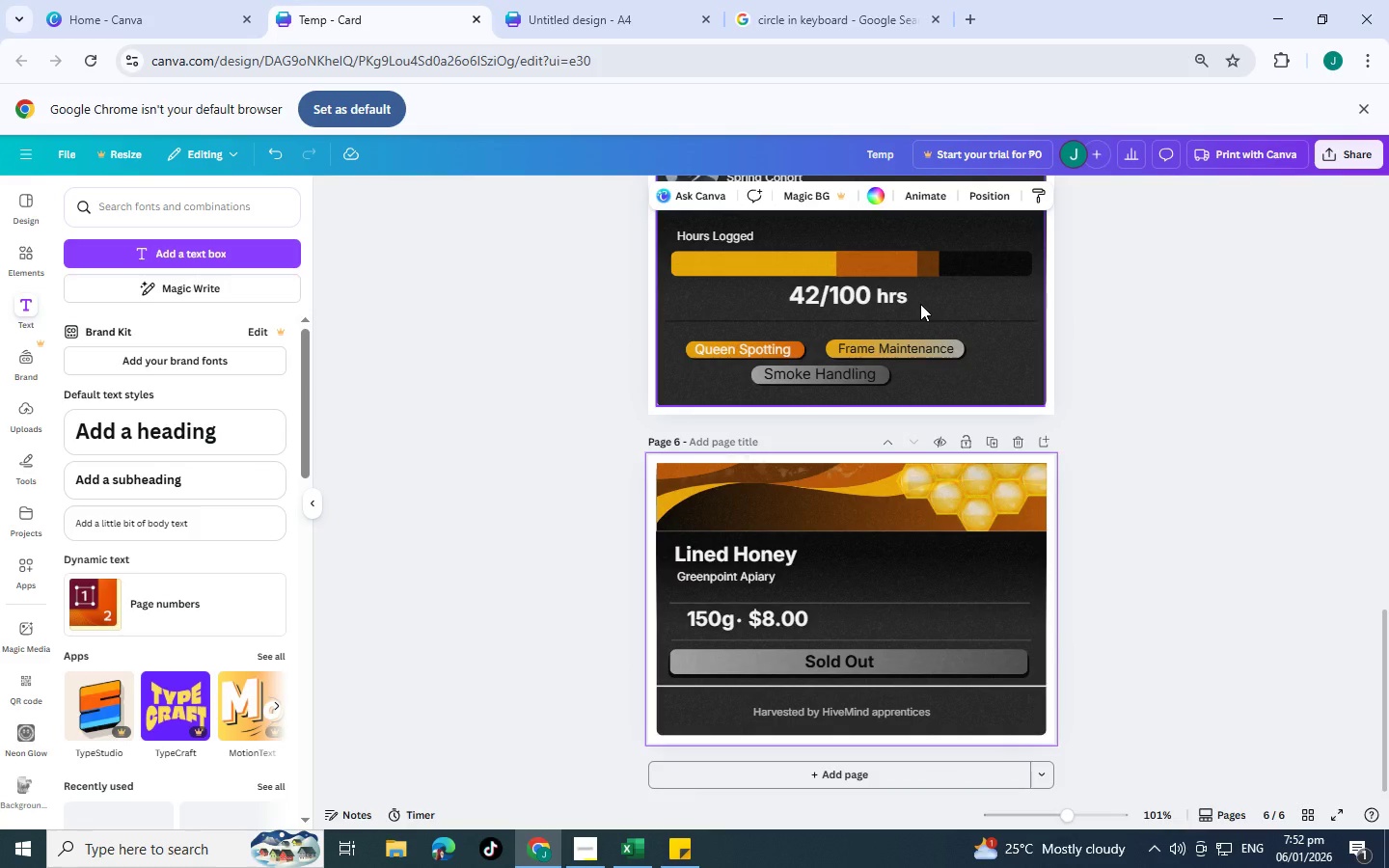 
scroll: coordinate [974, 479], scroll_direction: up, amount: 6.0
 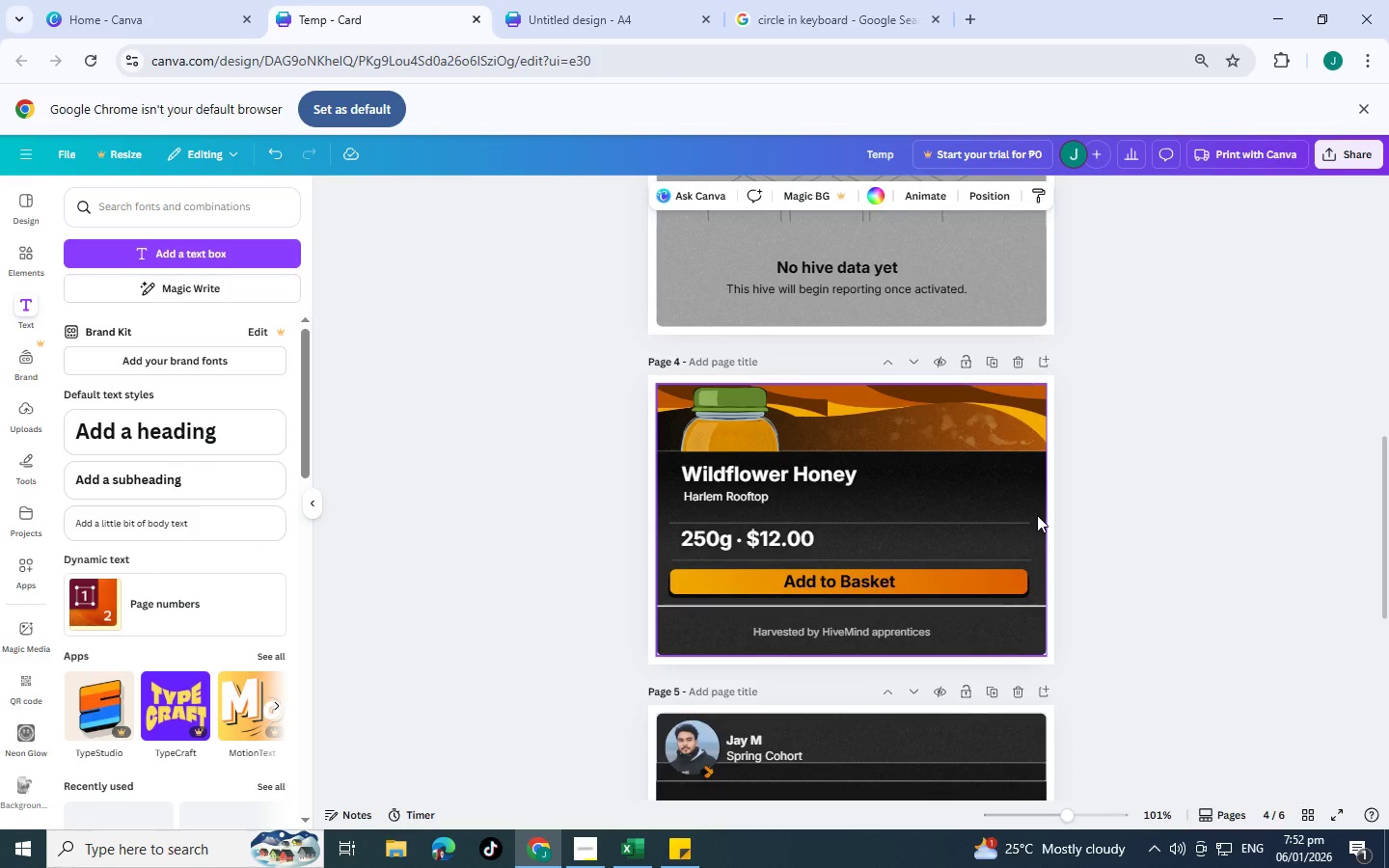 
wait(13.15)
 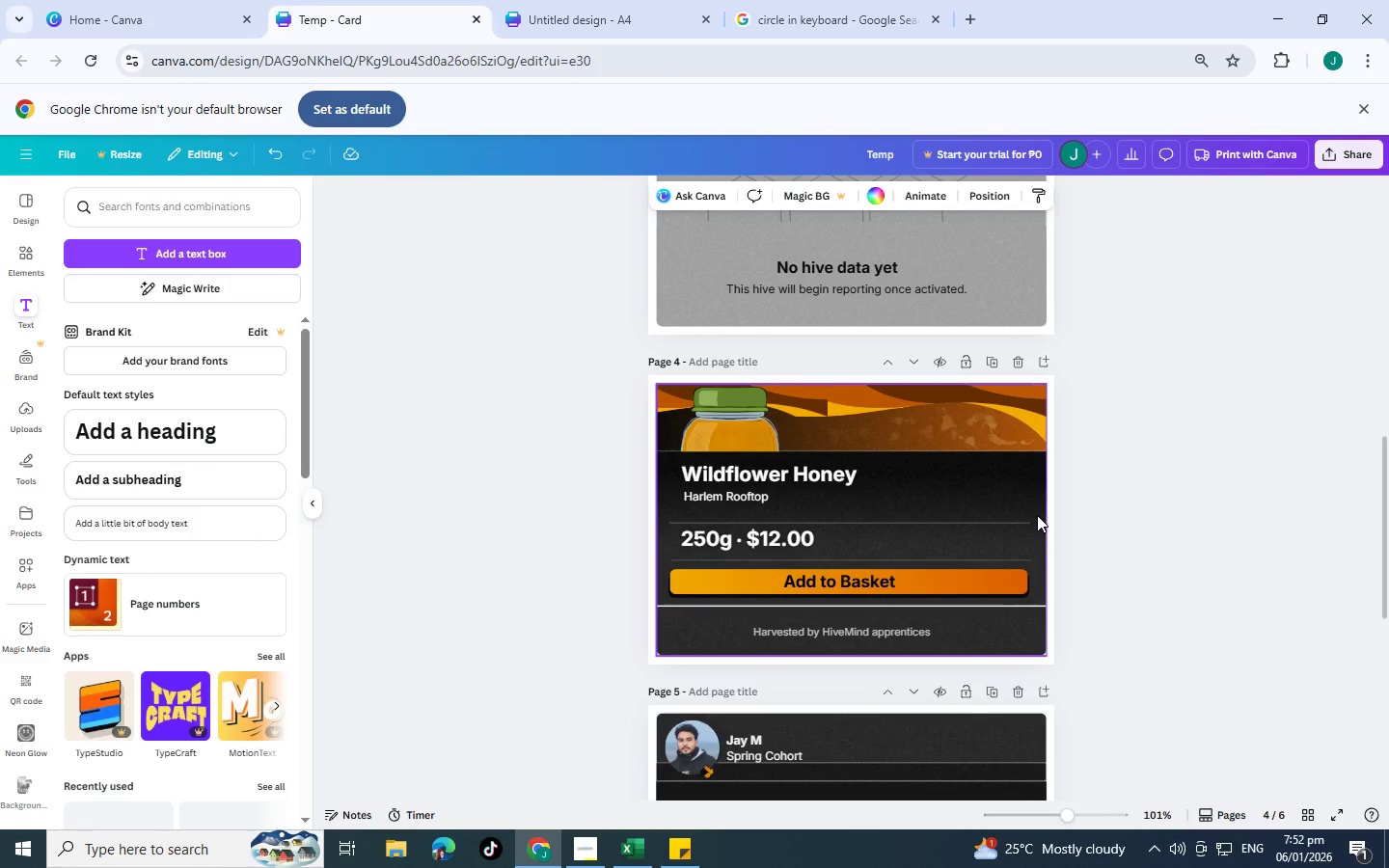 
left_click([893, 691])
 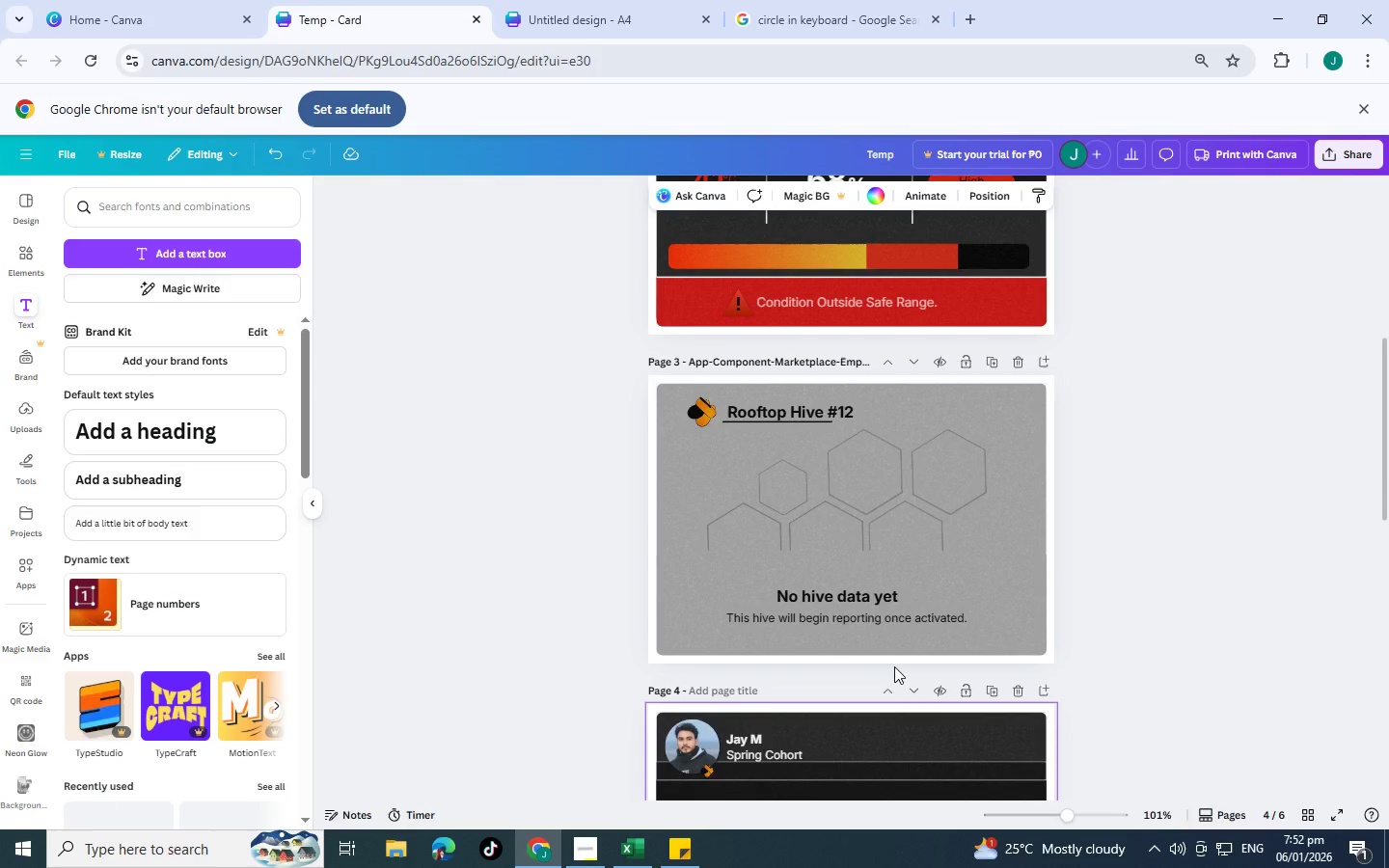 
scroll: coordinate [894, 666], scroll_direction: down, amount: 1.0
 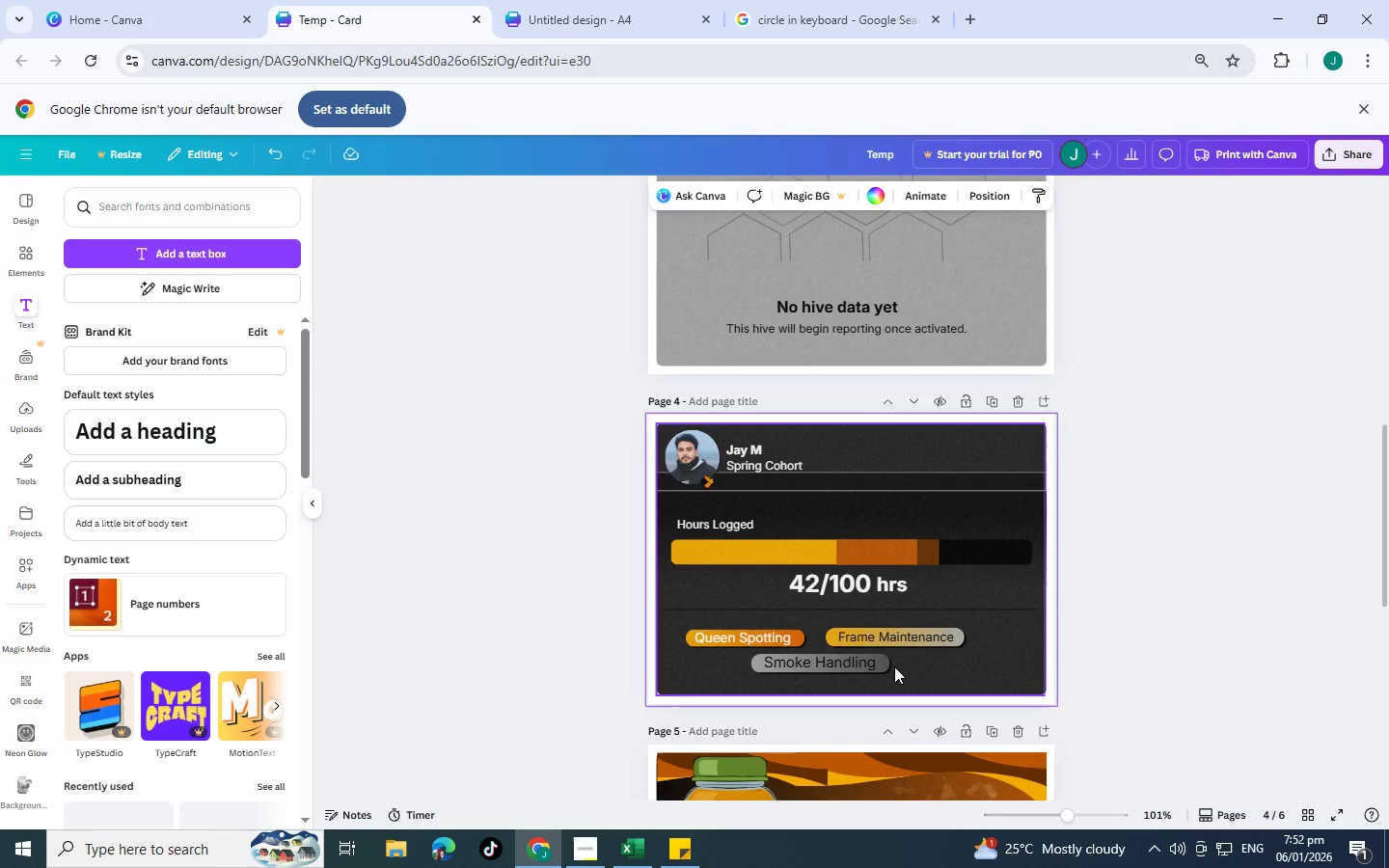 
wait(5.94)
 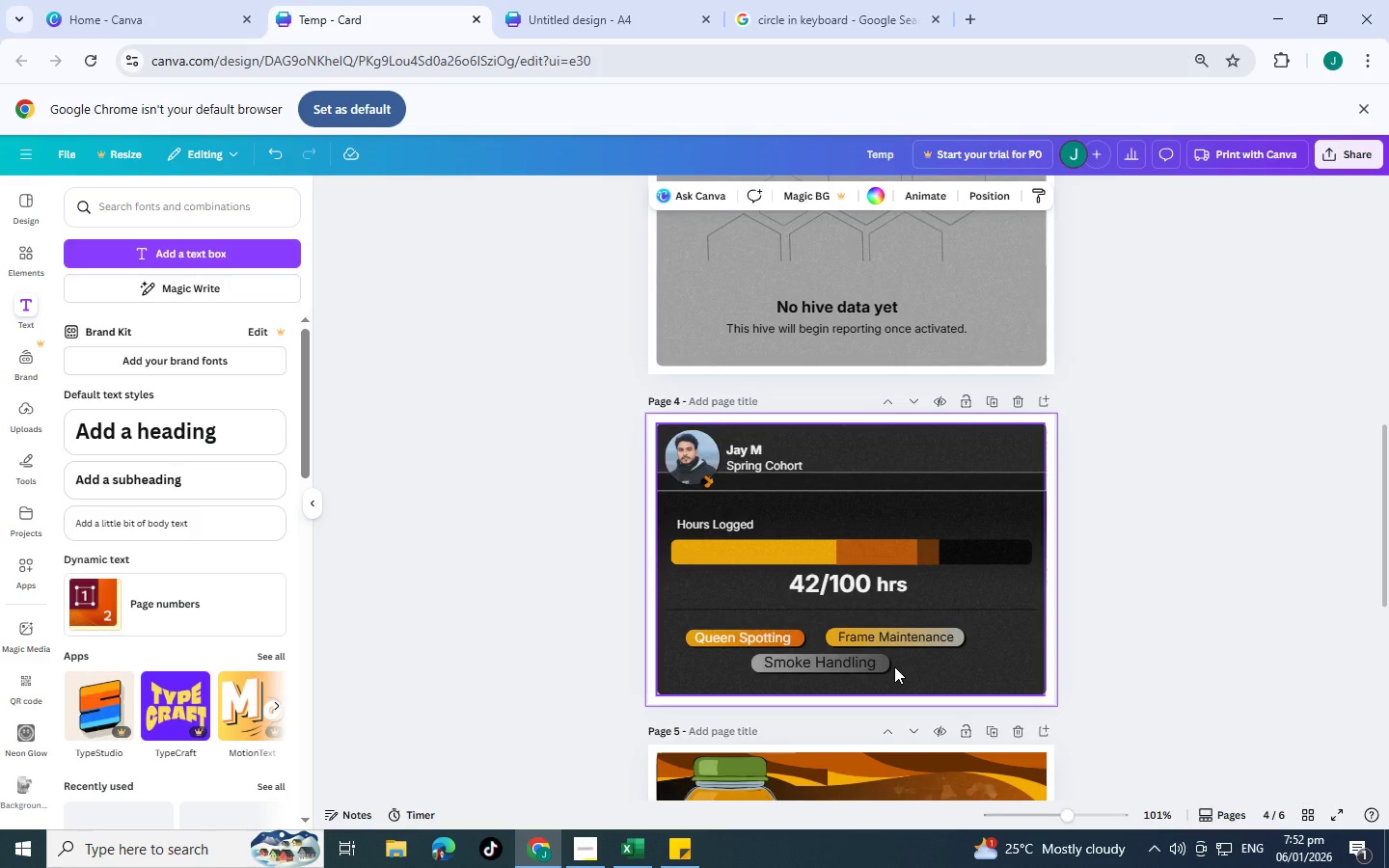 
scroll: coordinate [894, 666], scroll_direction: down, amount: 1.0
 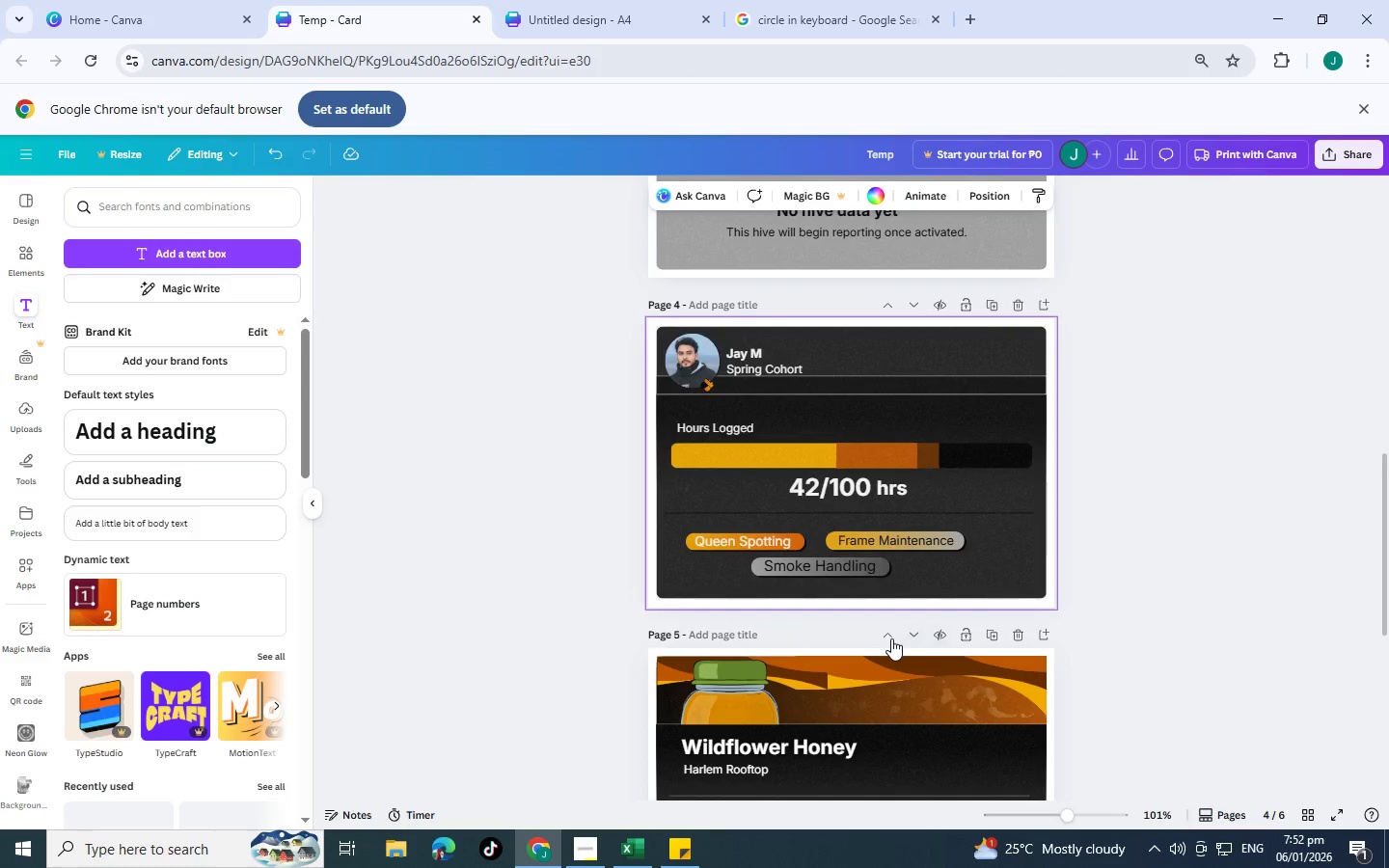 
left_click([891, 638])
 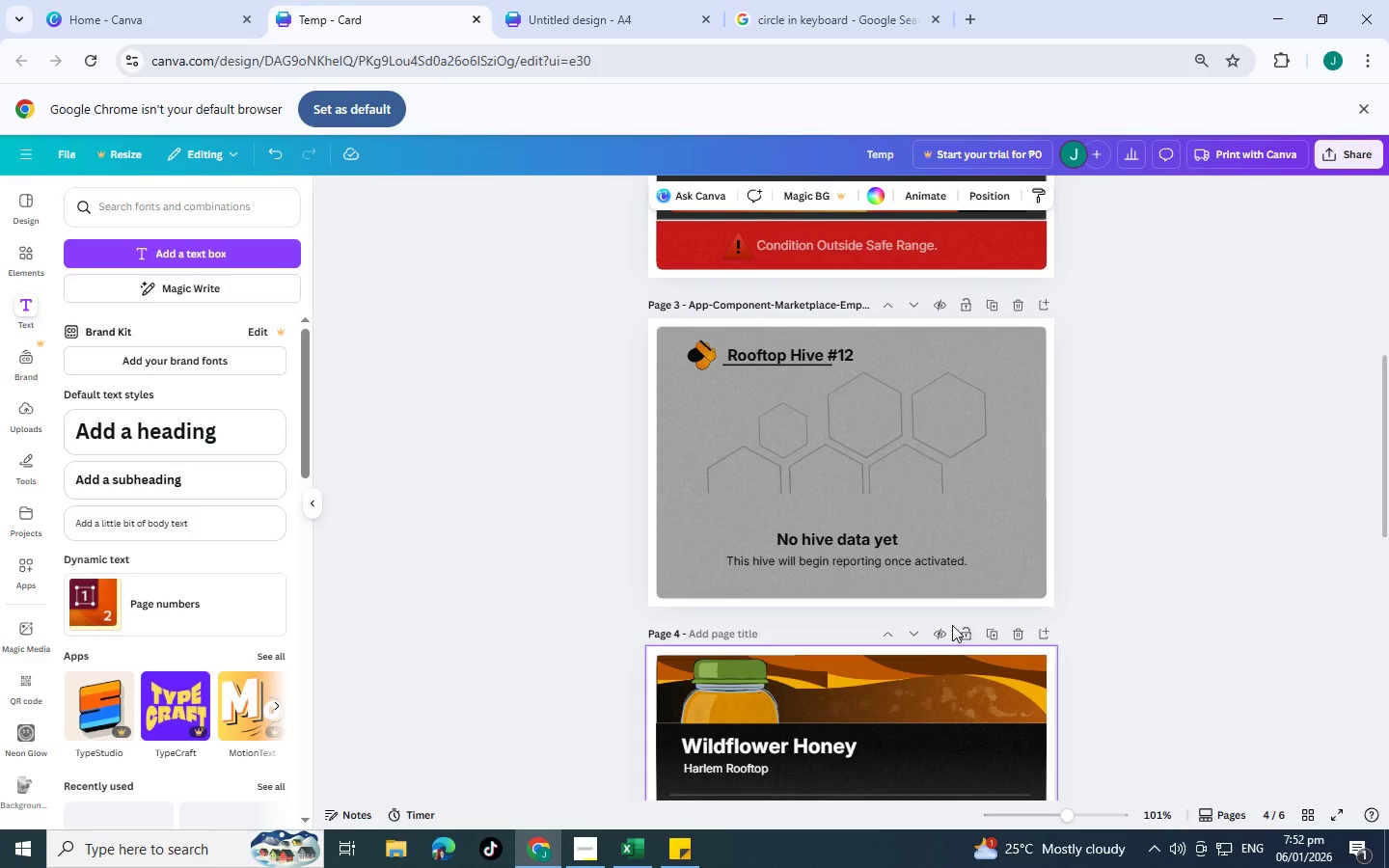 
left_click([916, 635])
 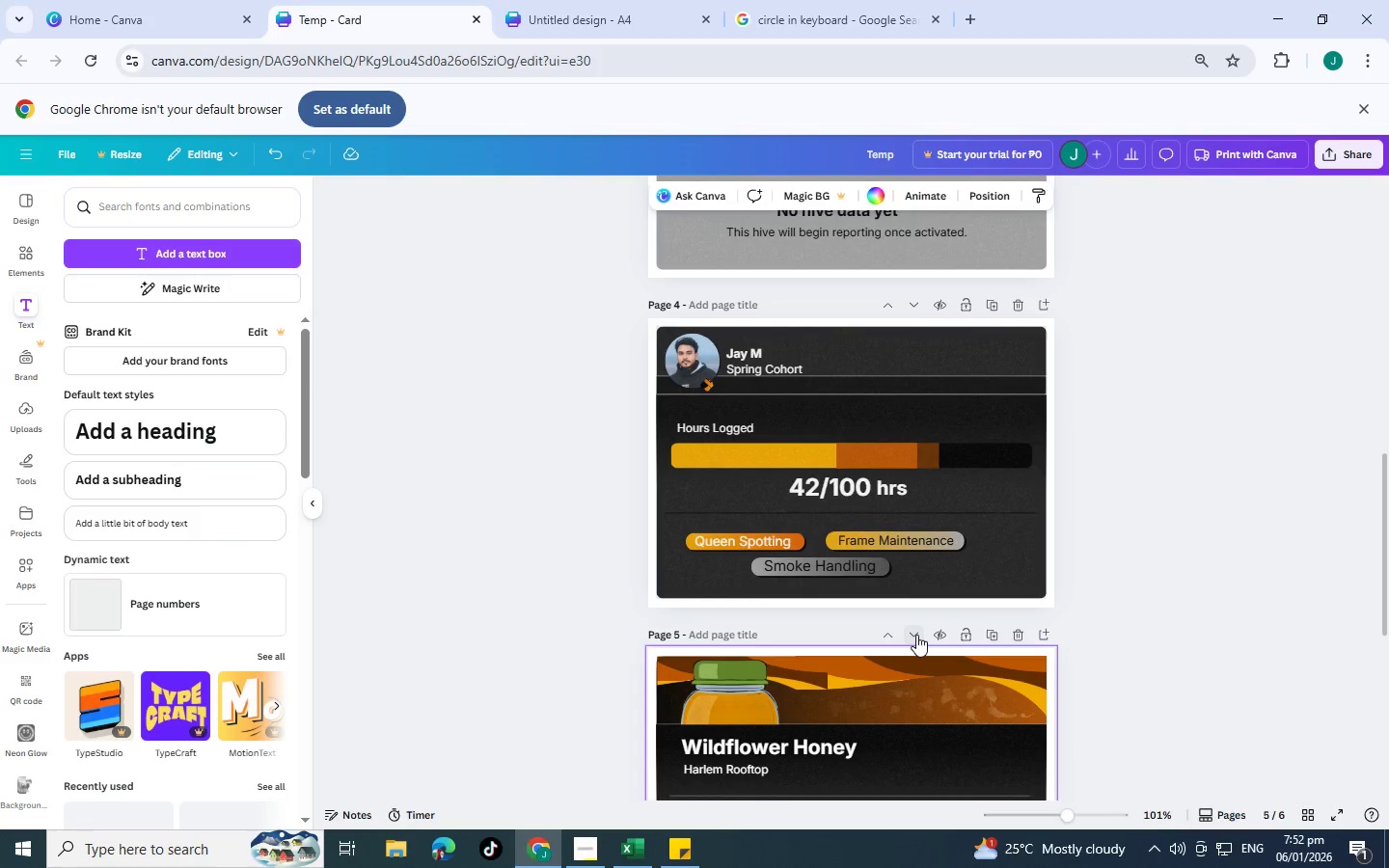 
scroll: coordinate [916, 635], scroll_direction: down, amount: 6.0
 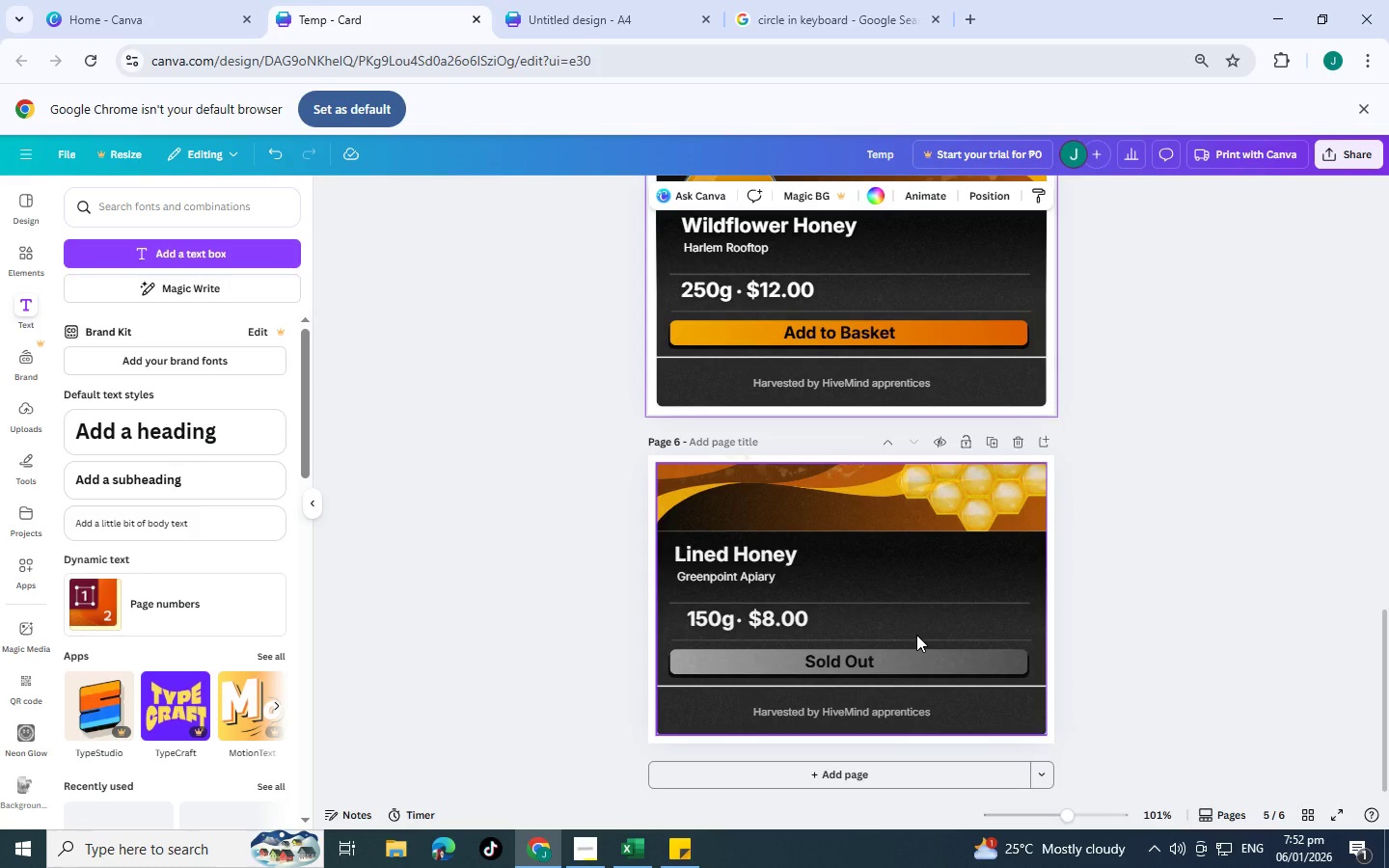 
scroll: coordinate [934, 587], scroll_direction: up, amount: 15.0
 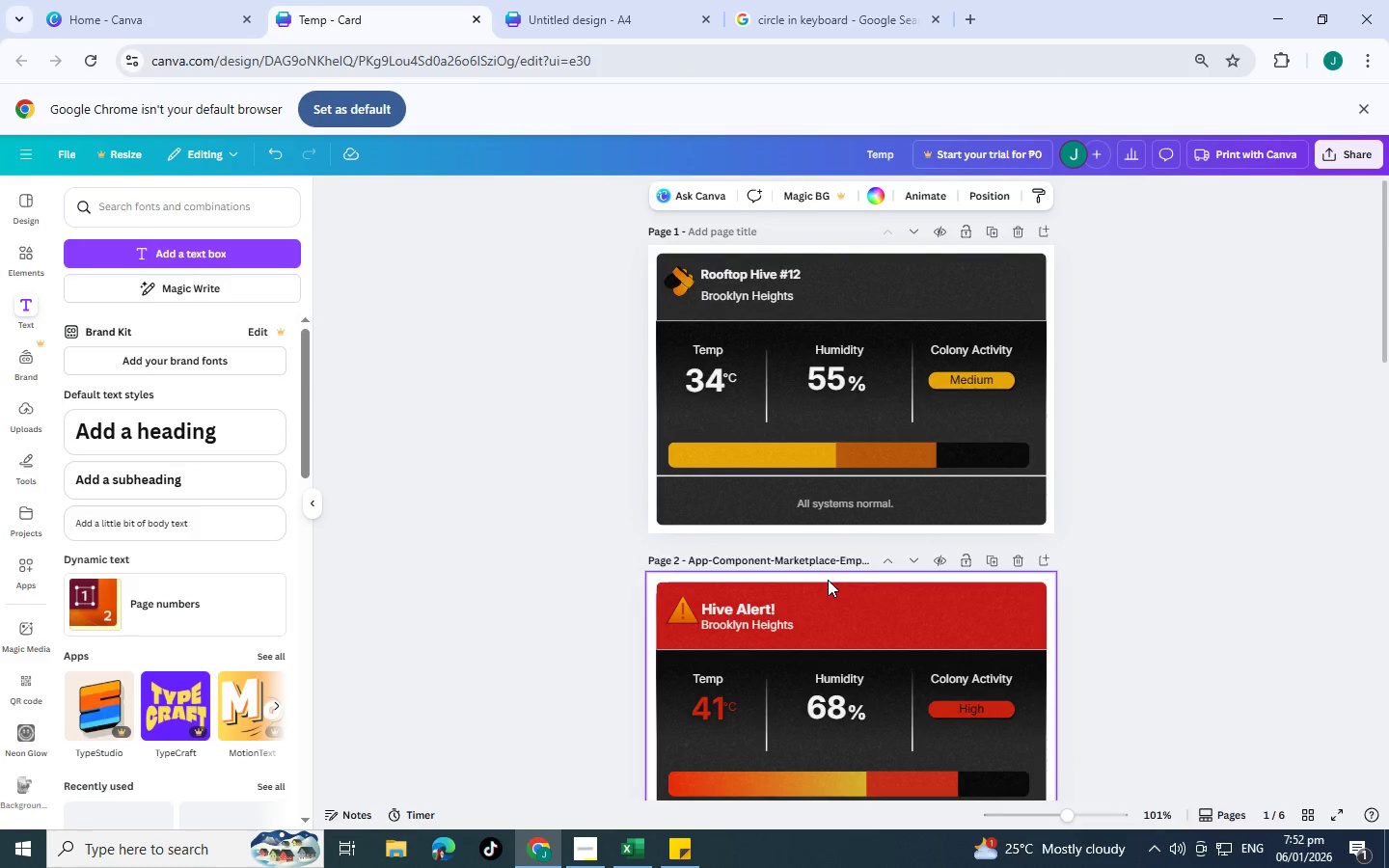 
left_click([817, 558])
 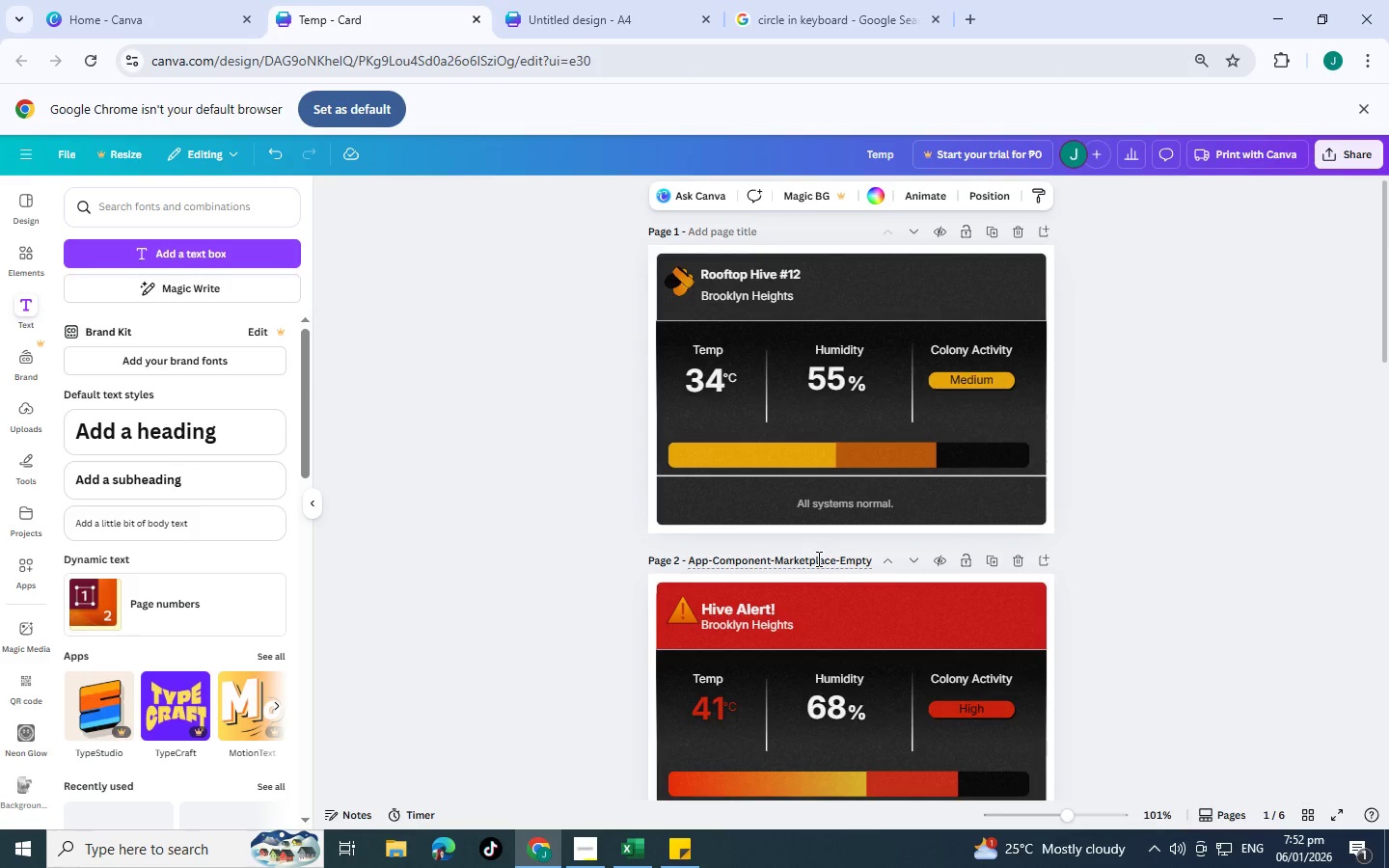 
double_click([817, 558])
 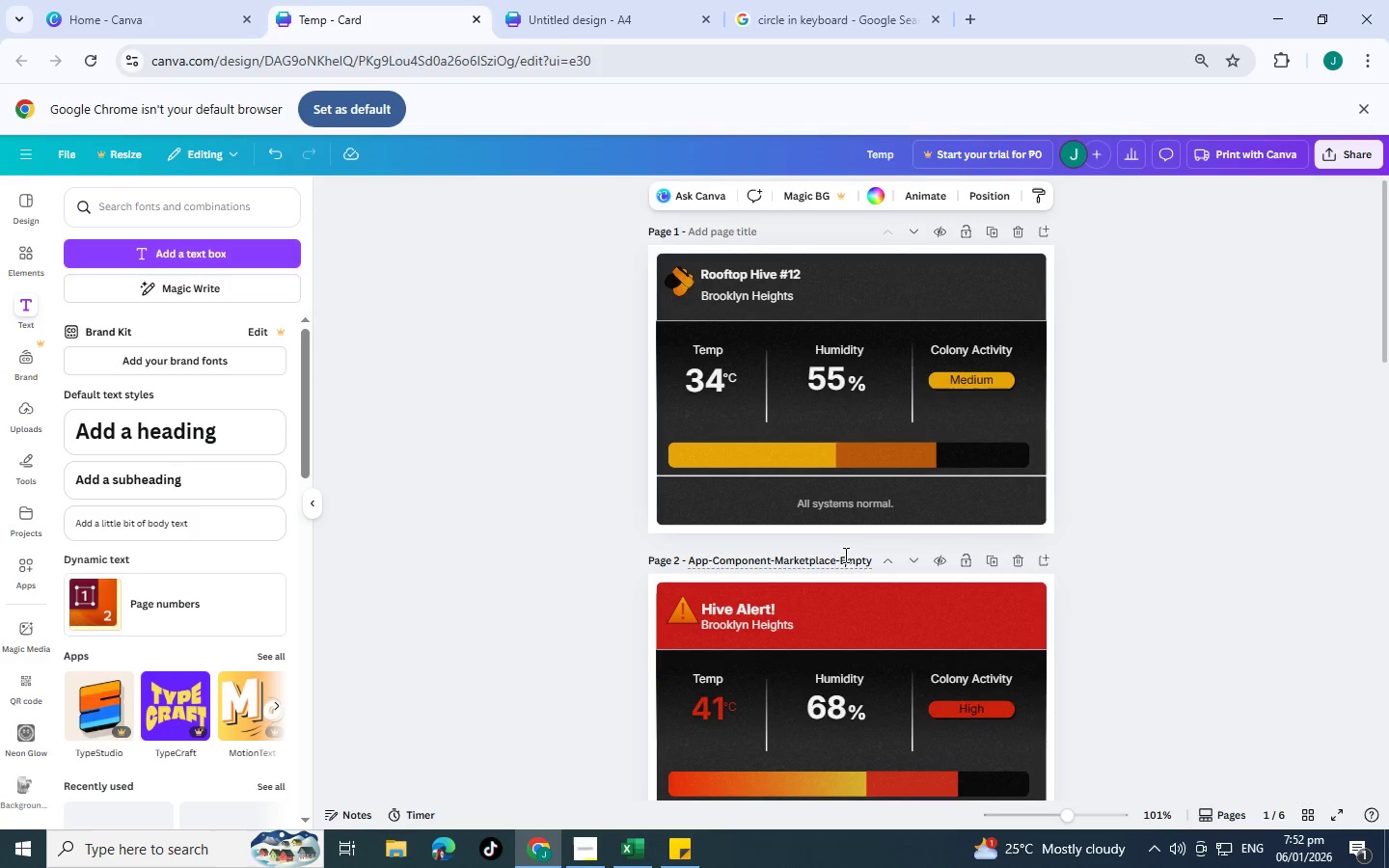 
left_click([844, 555])
 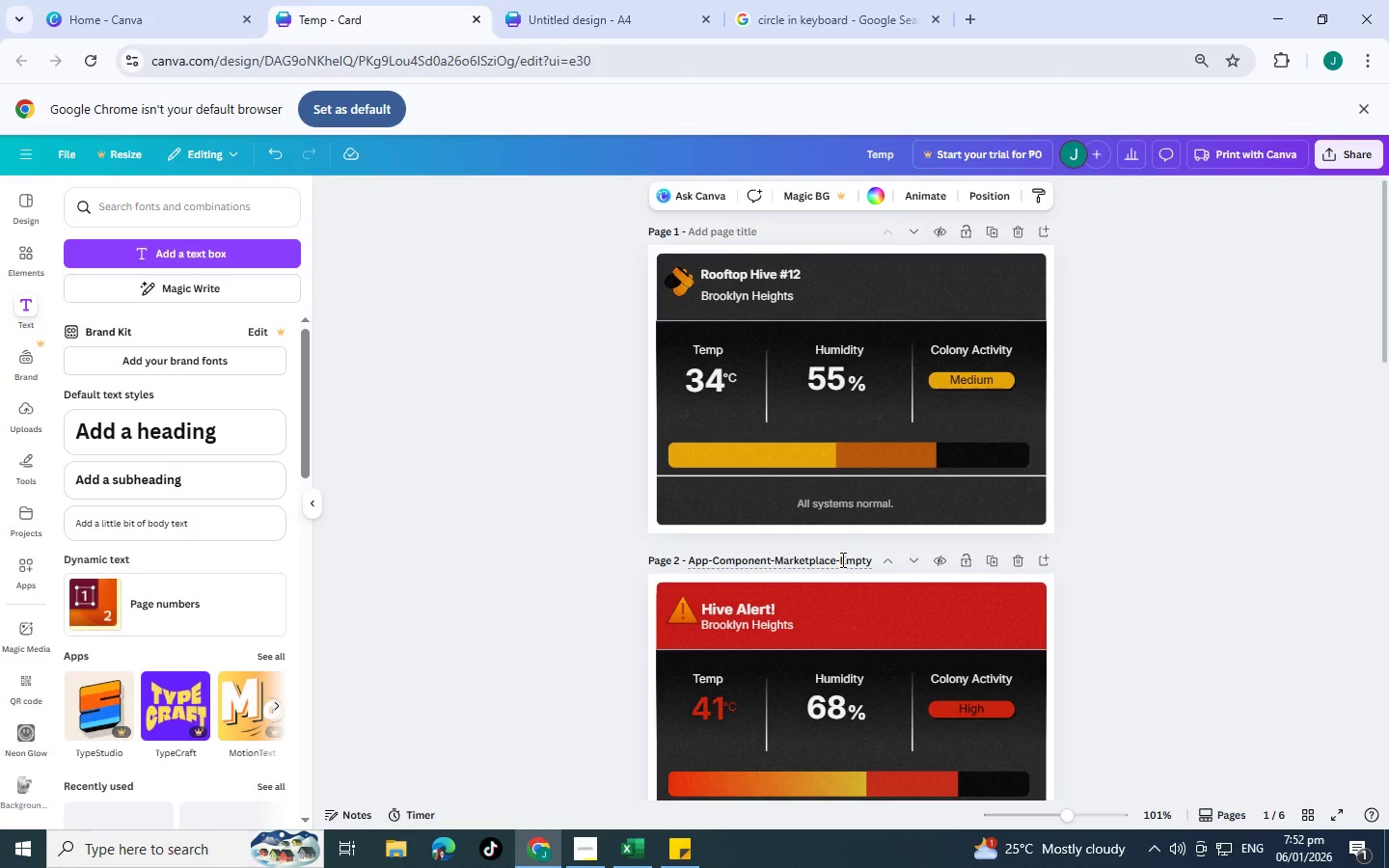 
left_click_drag(start_coordinate=[841, 559], to_coordinate=[886, 563])
 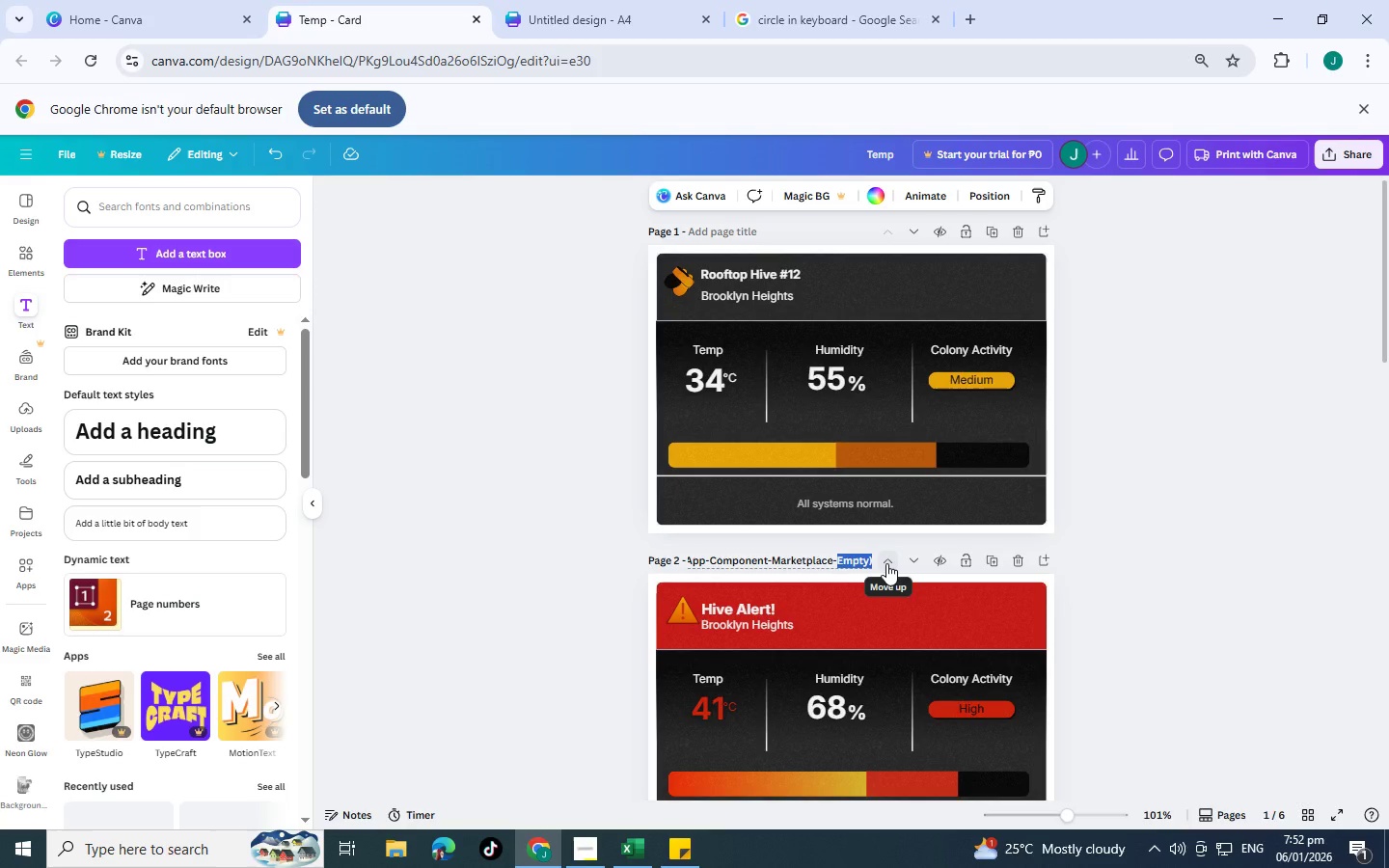 
type(Alert)
 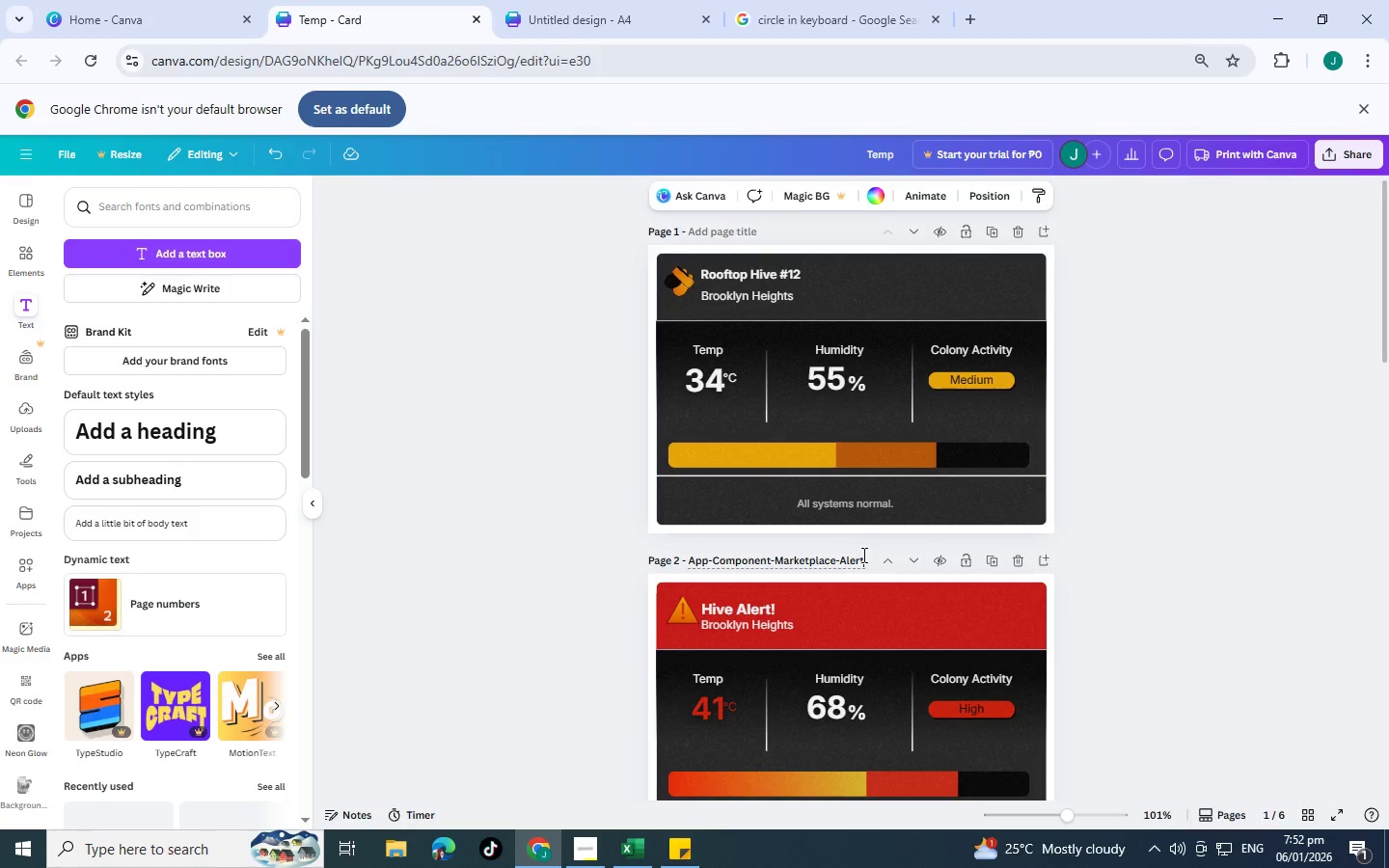 
left_click_drag(start_coordinate=[862, 555], to_coordinate=[619, 544])
 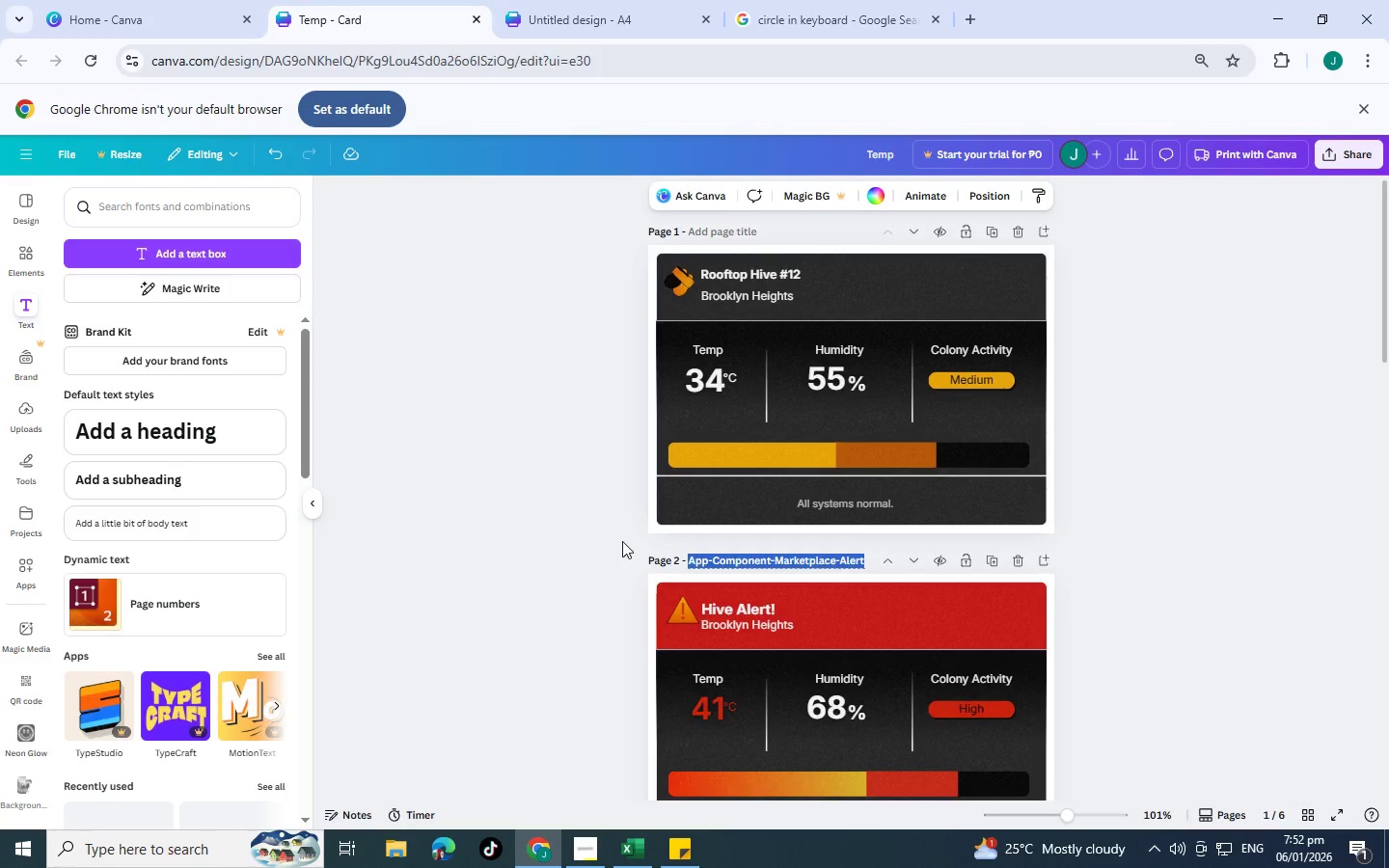 
key(Control+C)
 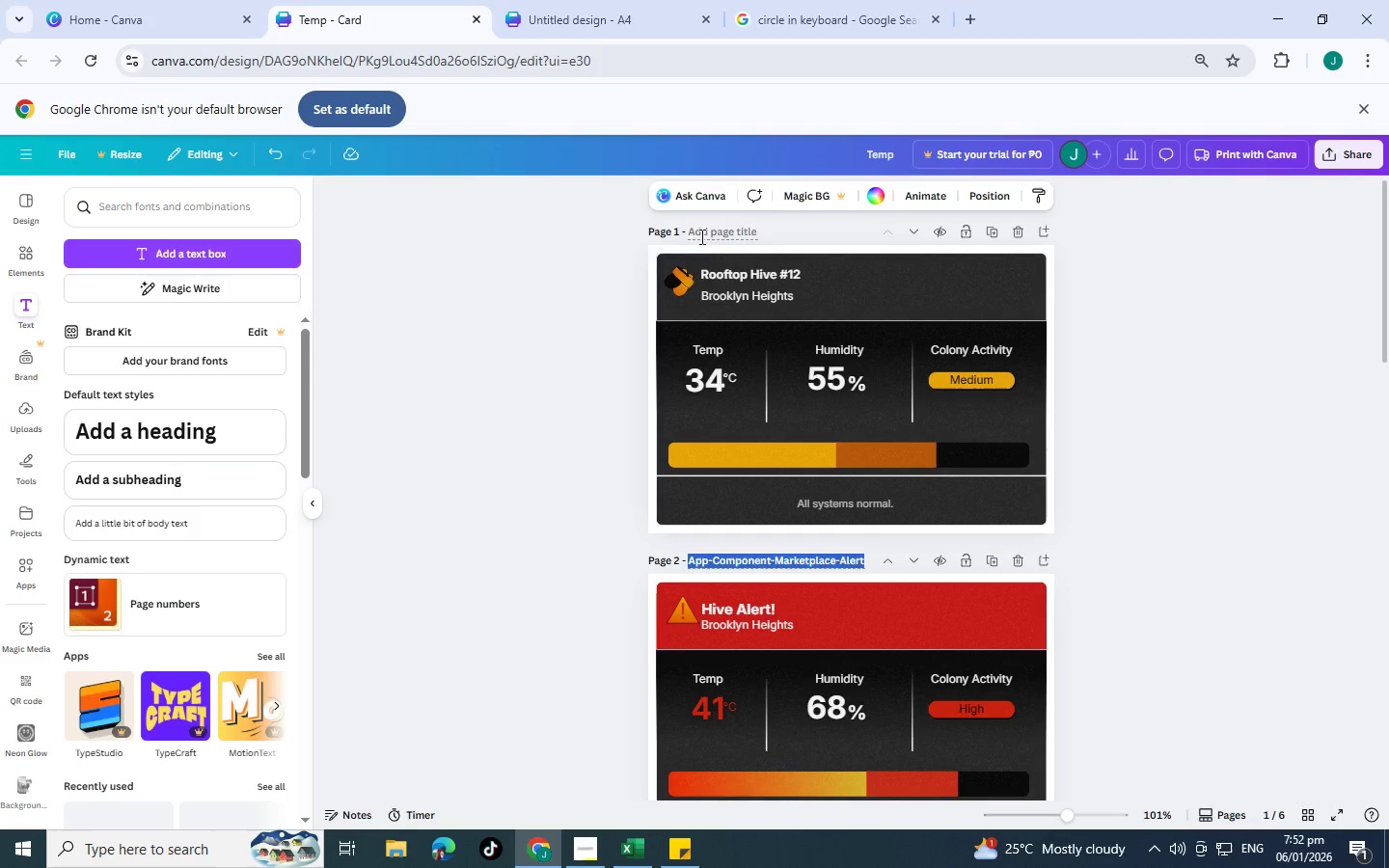 
left_click([700, 236])
 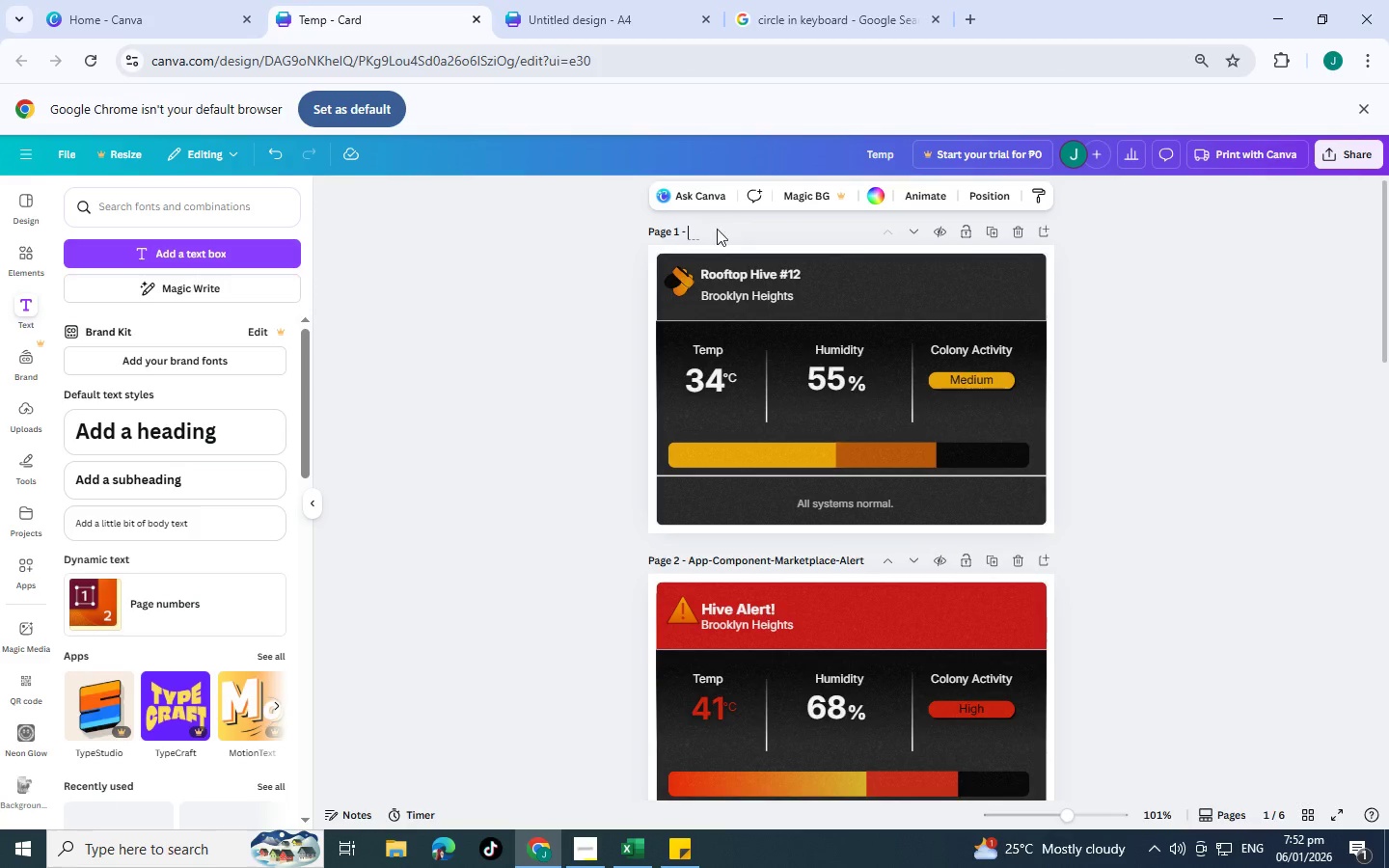 
key(Control+V)
 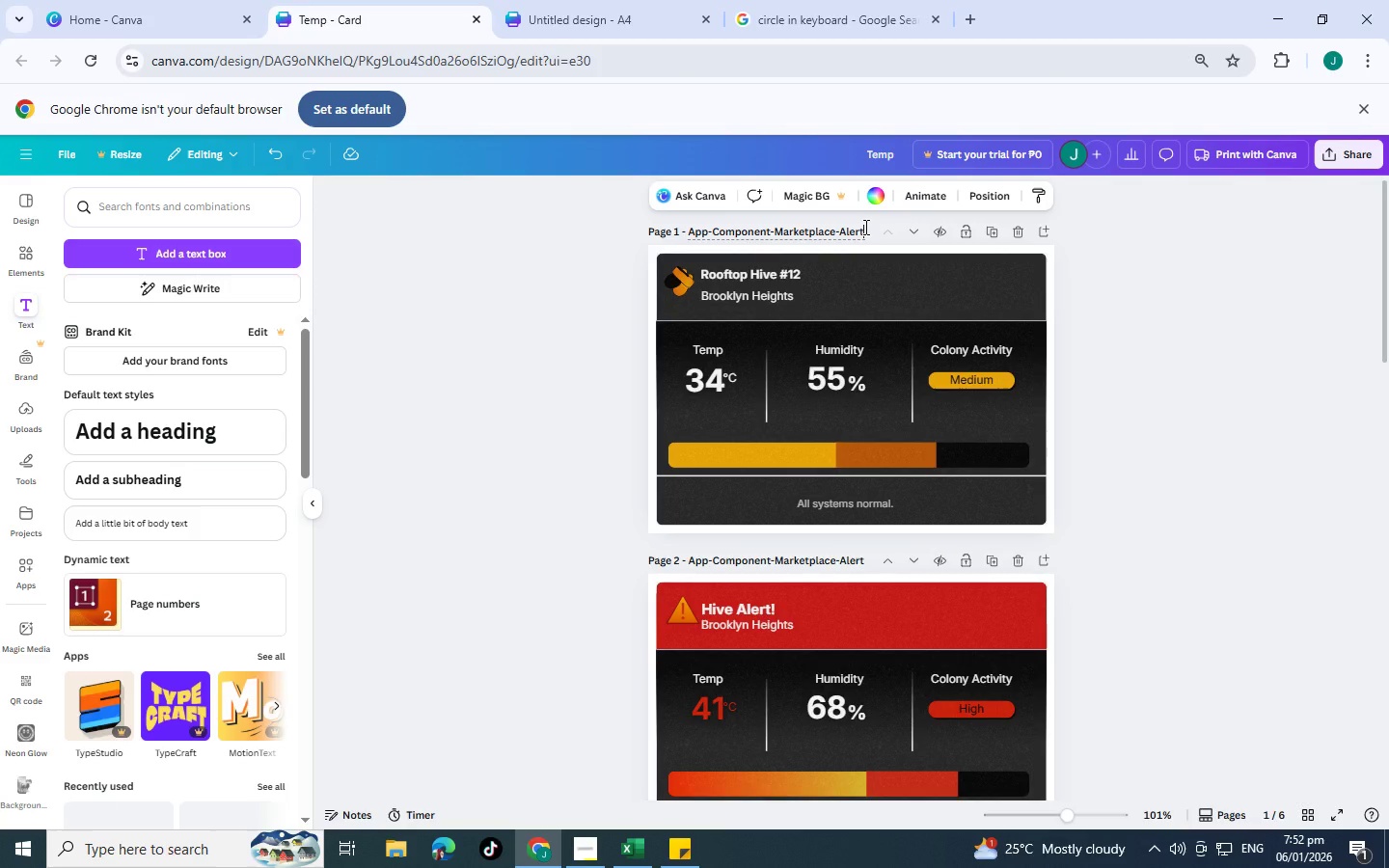 
left_click_drag(start_coordinate=[864, 227], to_coordinate=[839, 227])
 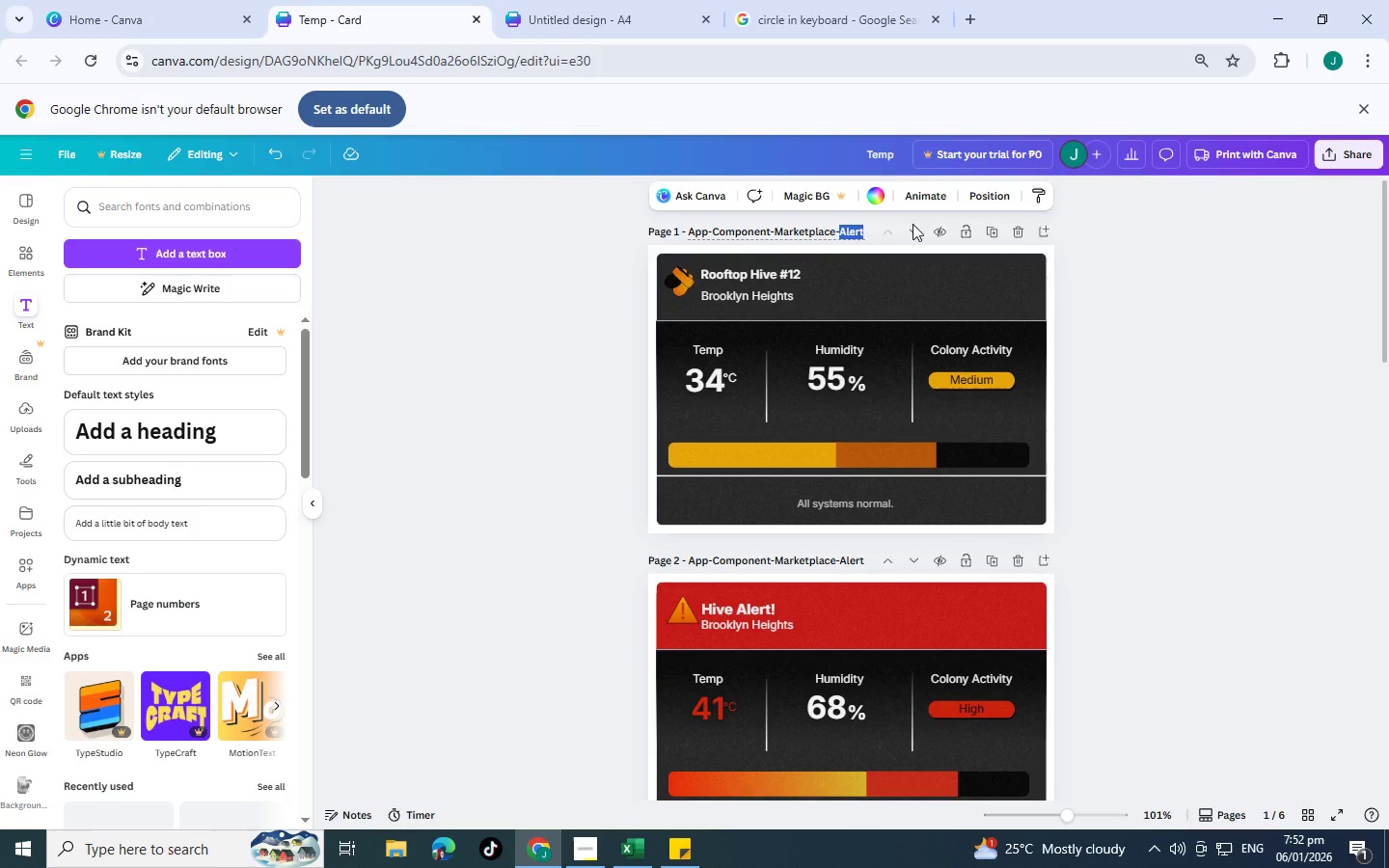 
key(Shift+ShiftLeft)
 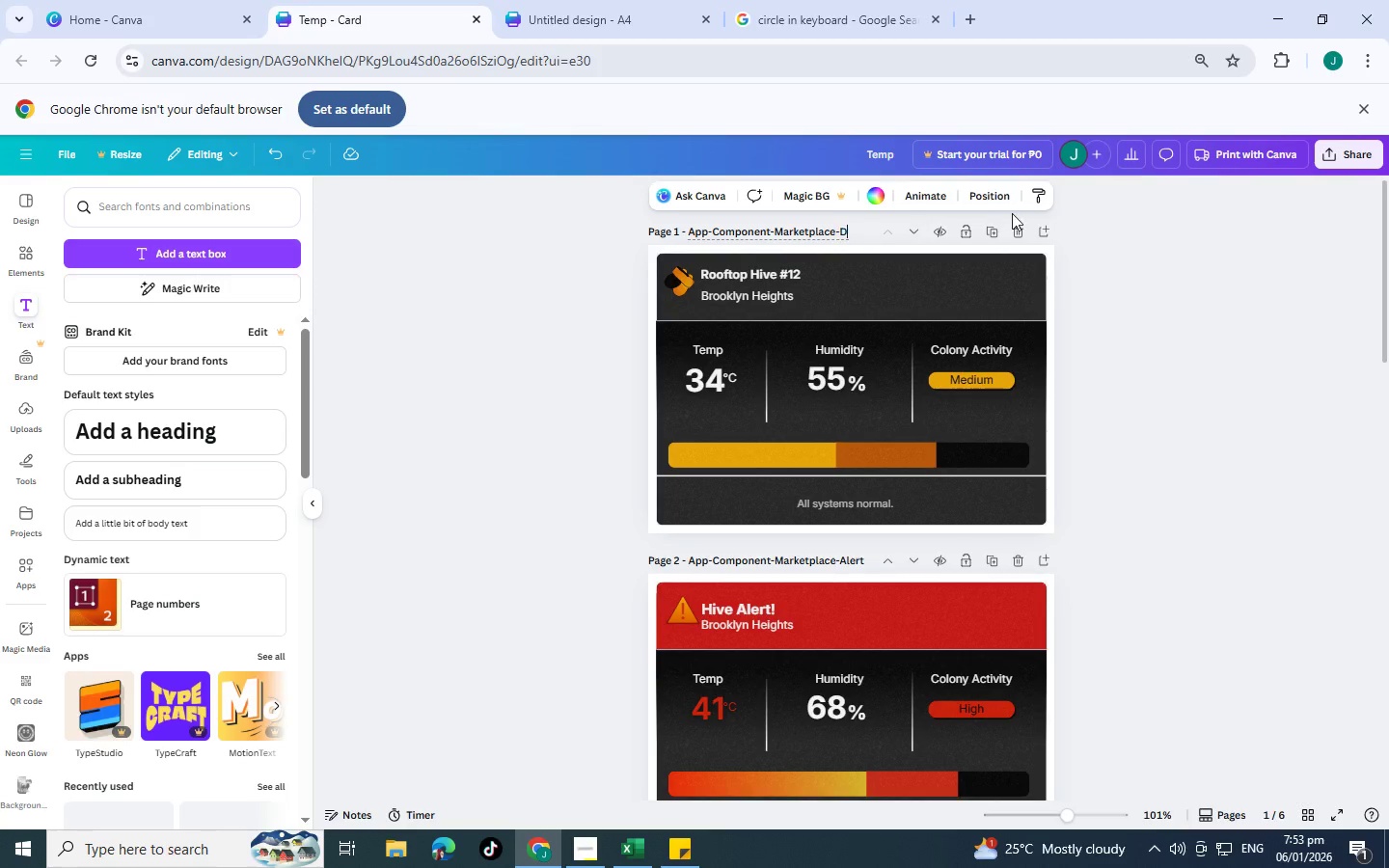 
type(Default)
 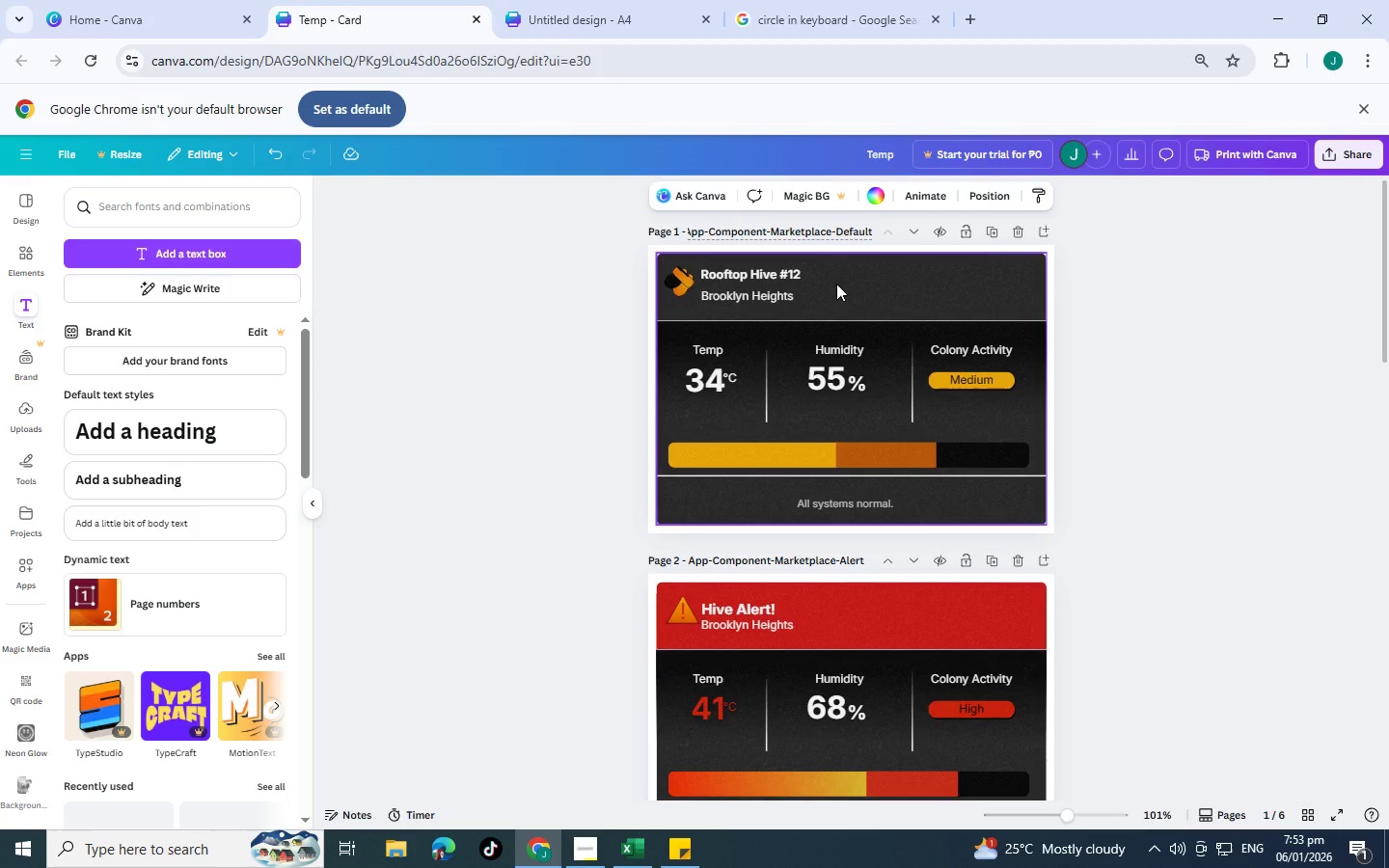 
scroll: coordinate [859, 428], scroll_direction: down, amount: 3.0
 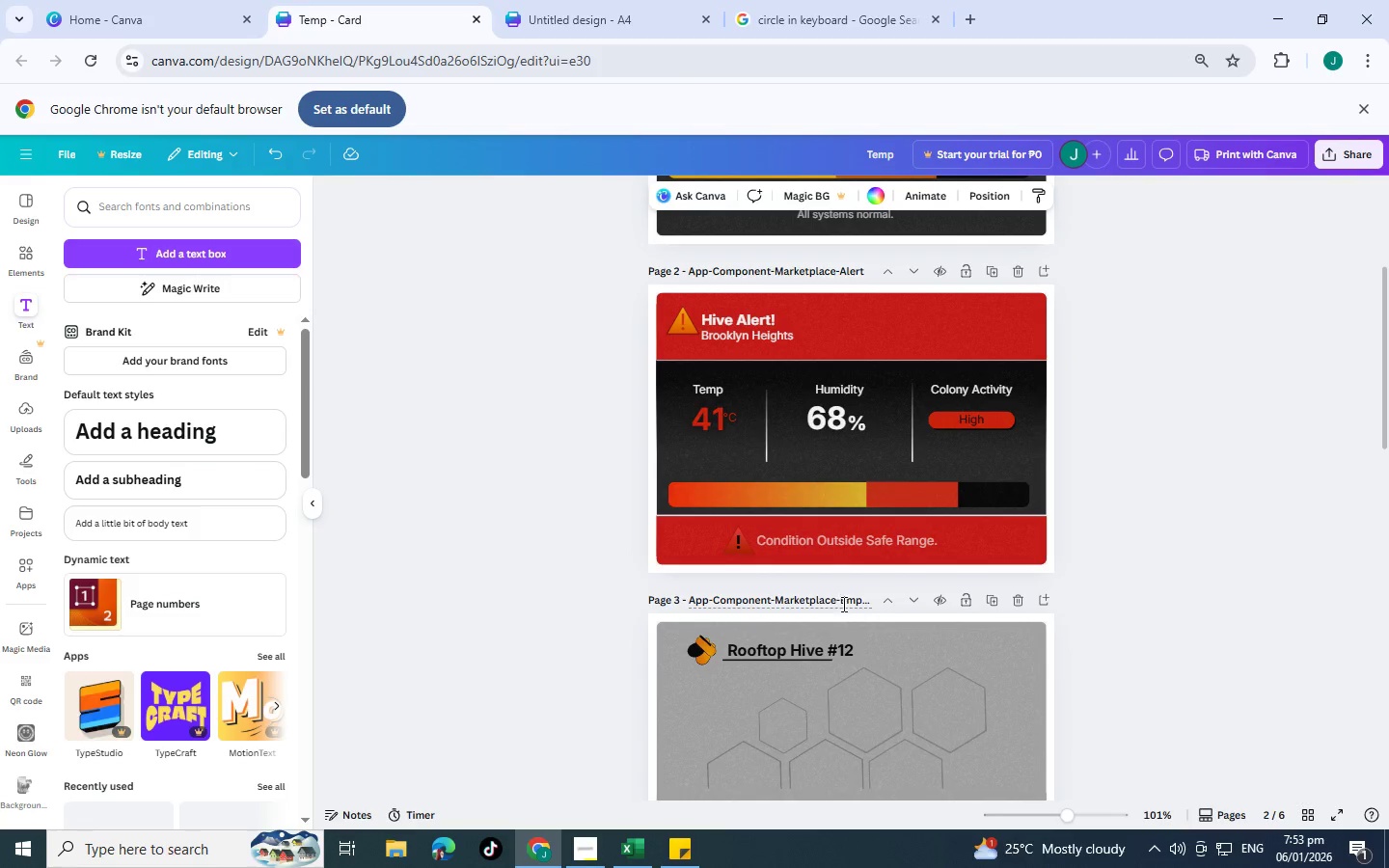 
double_click([842, 604])
 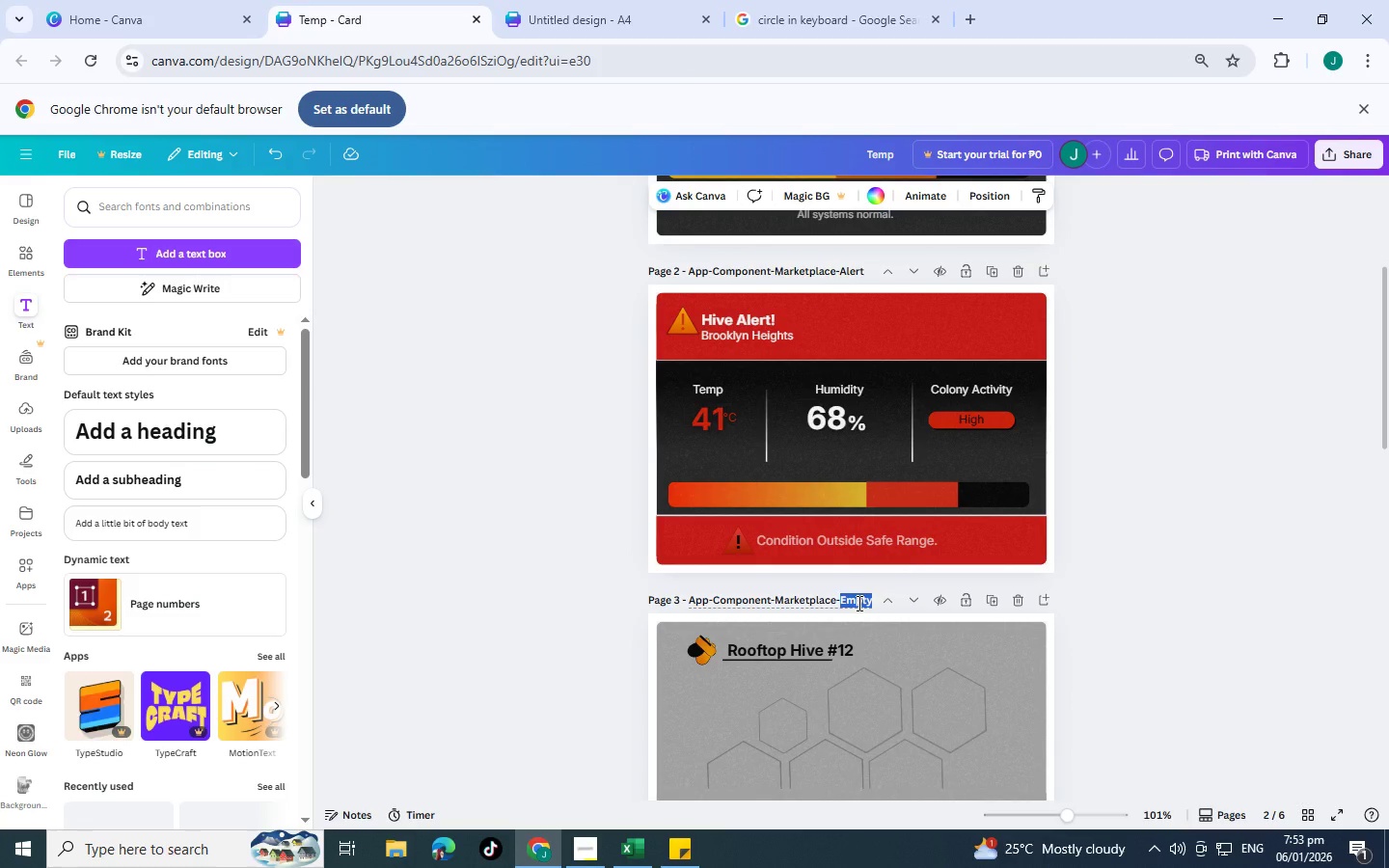 
scroll: coordinate [858, 603], scroll_direction: down, amount: 3.0
 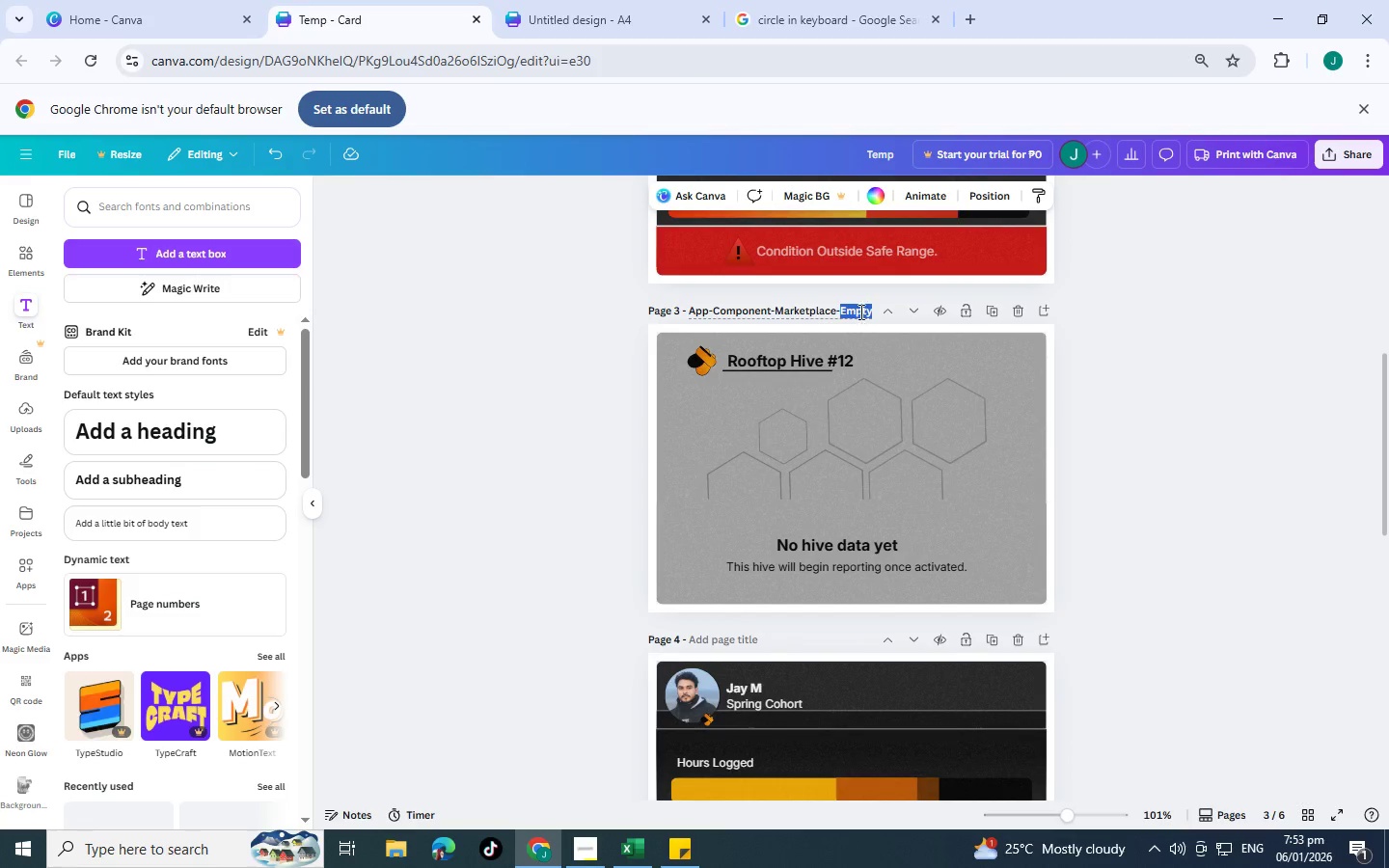 
double_click([859, 312])
 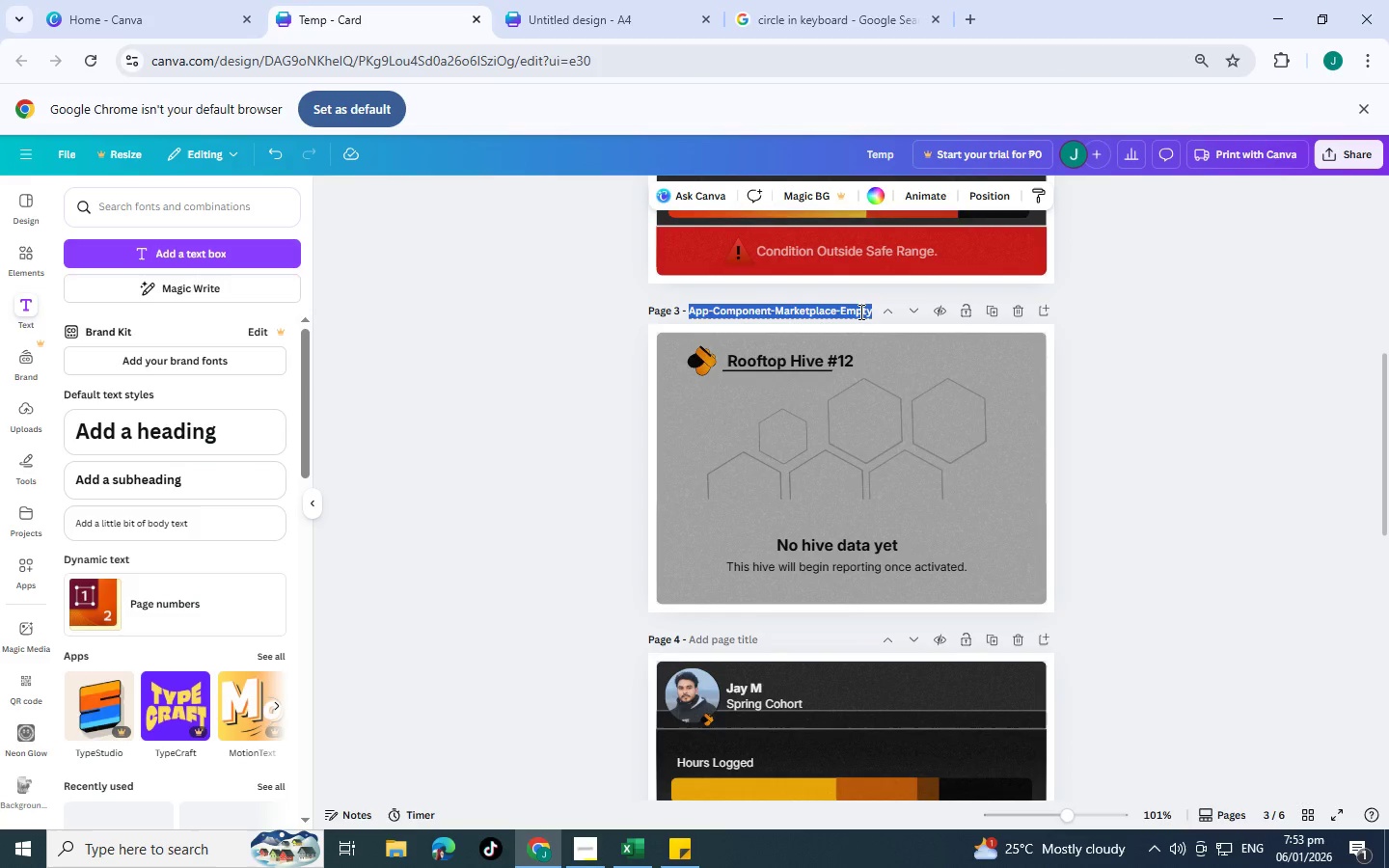 
triple_click([859, 312])
 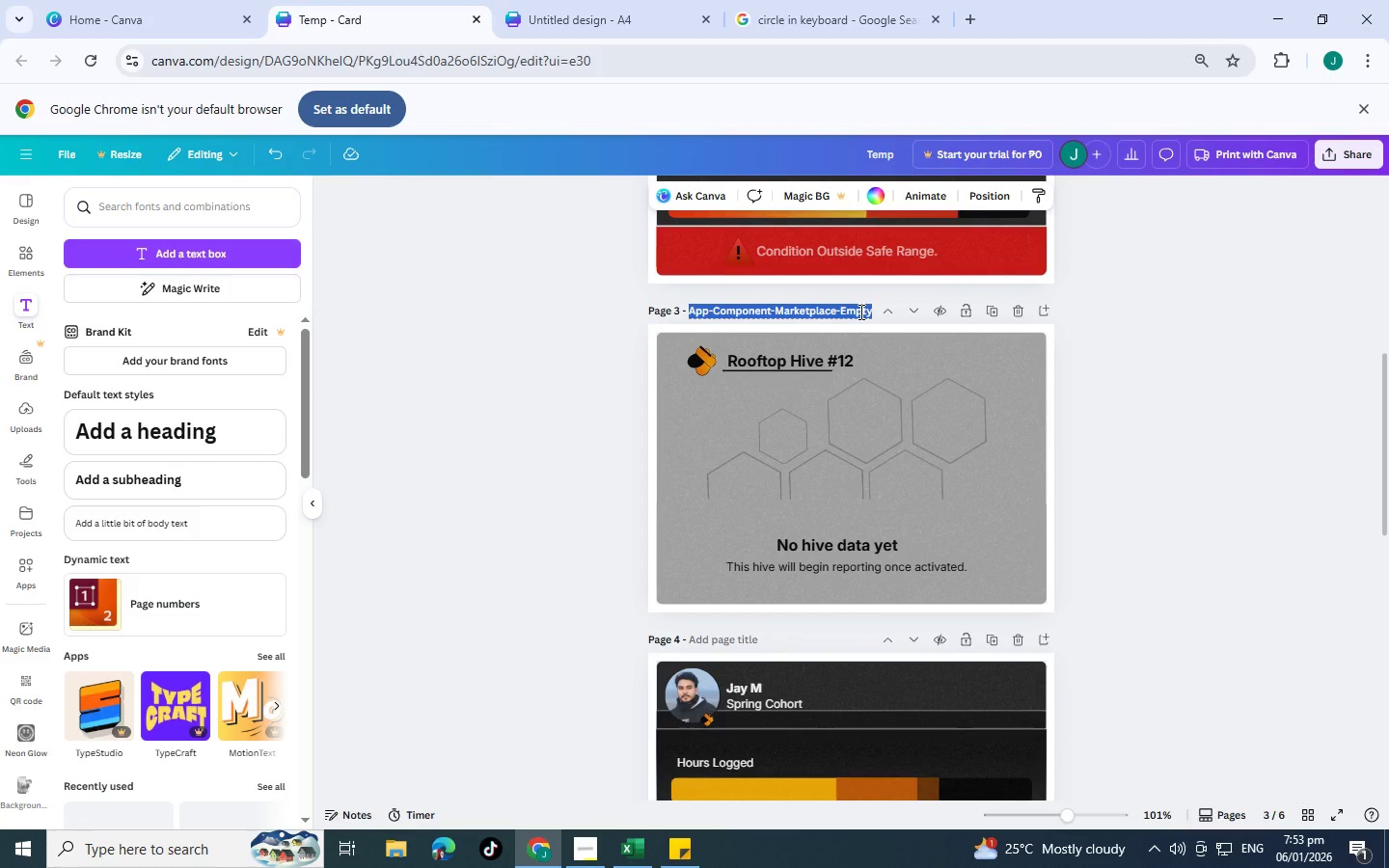 
key(Control+C)
 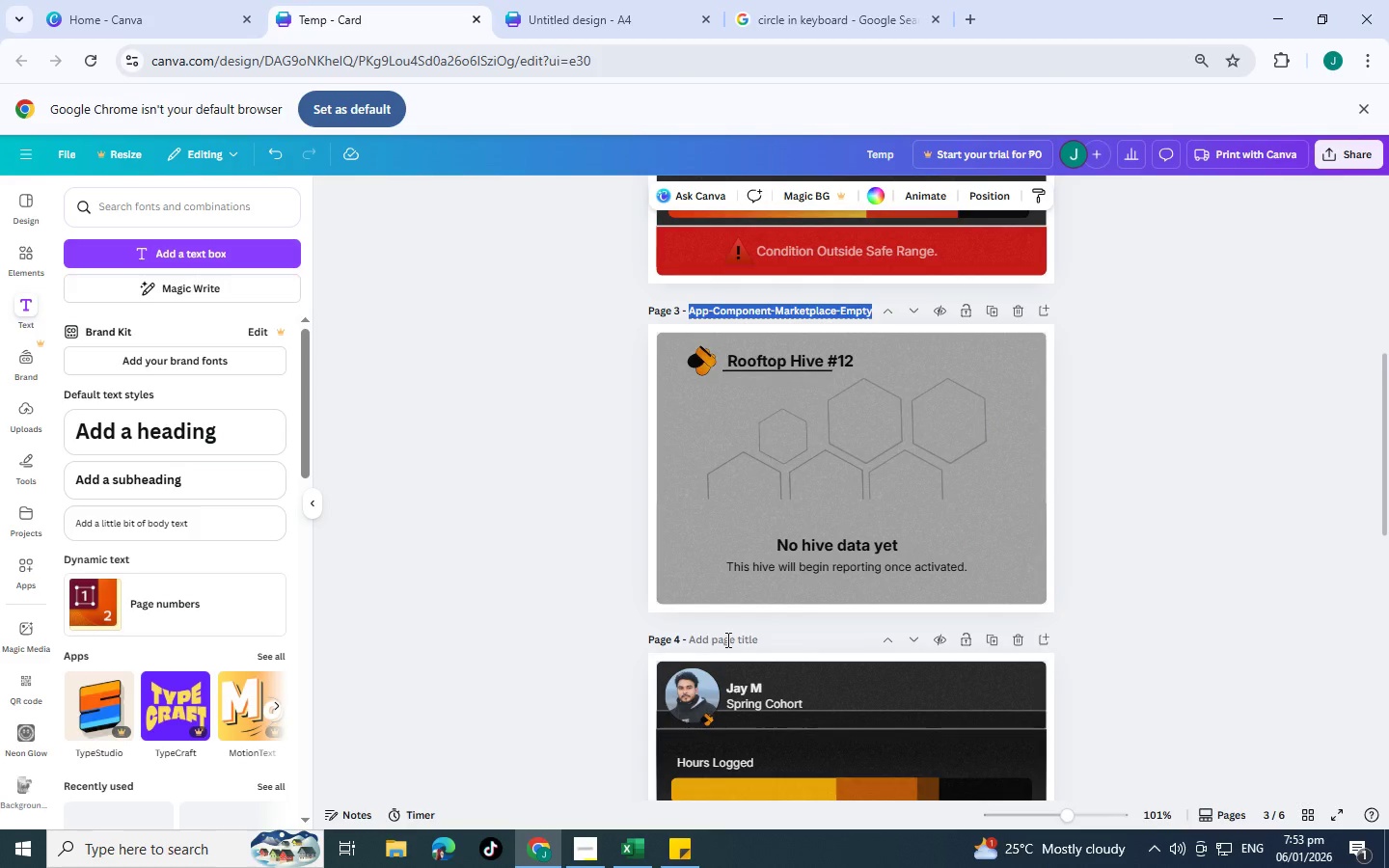 
left_click([724, 639])
 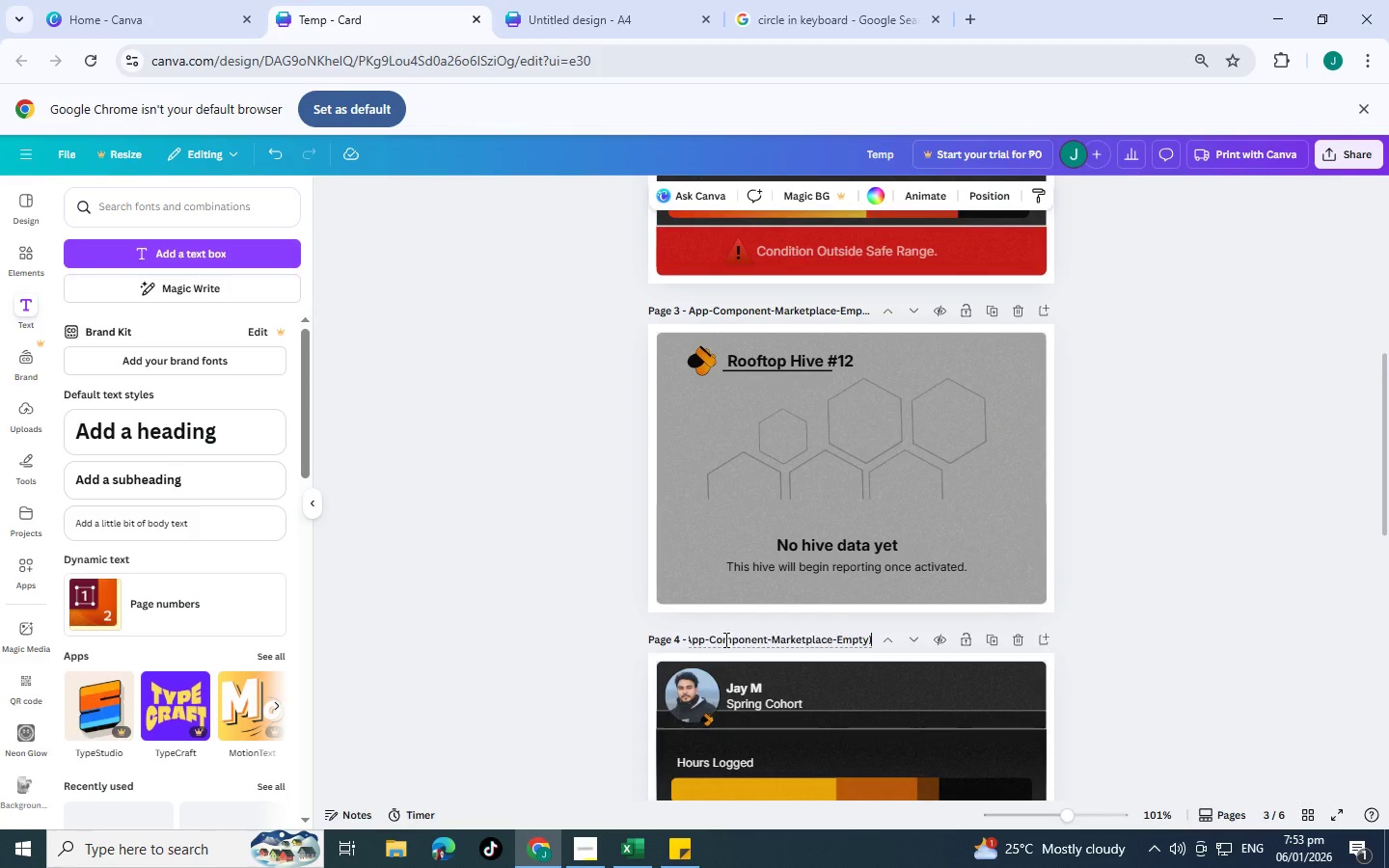 
key(Control+V)
 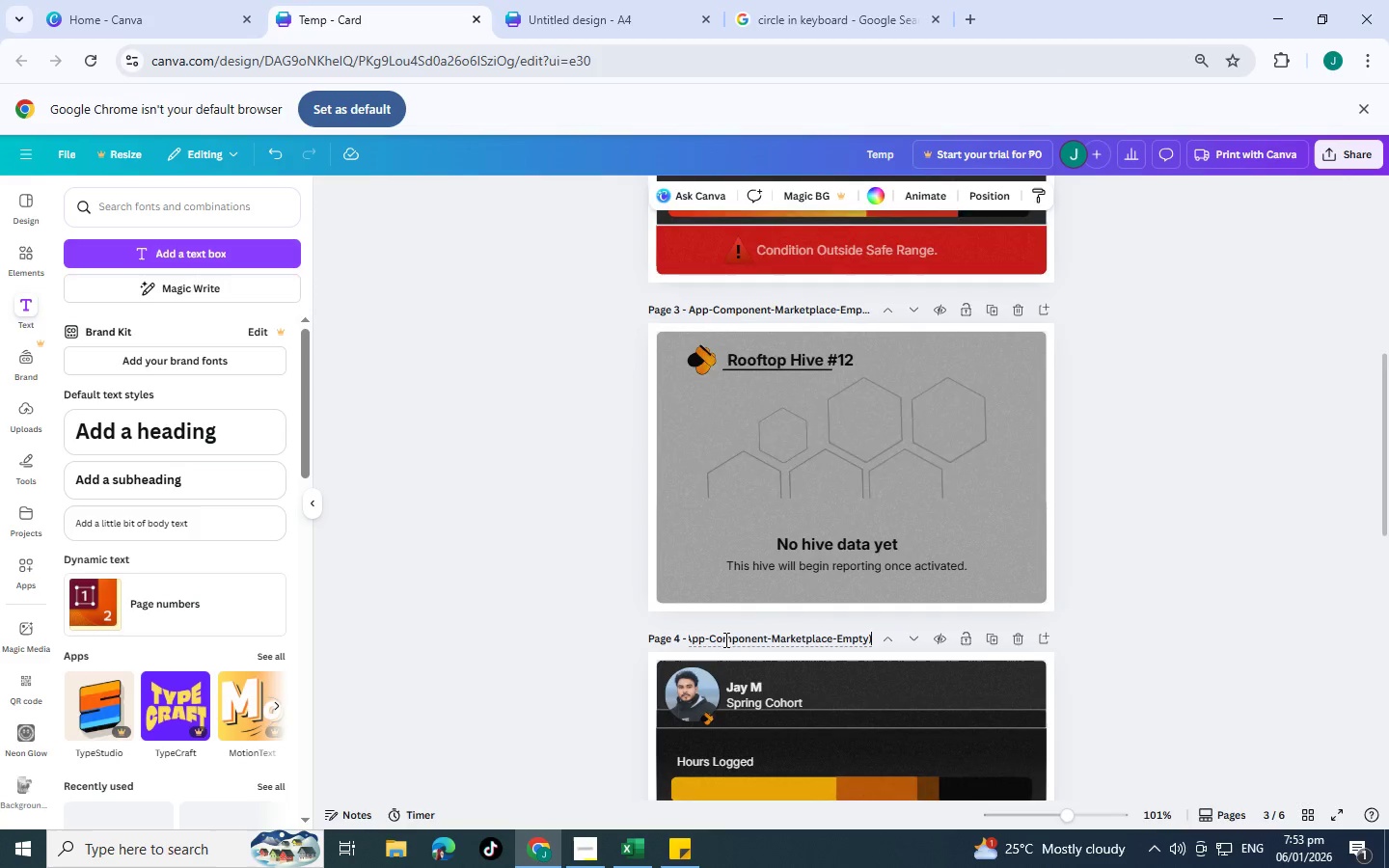 
scroll: coordinate [724, 639], scroll_direction: down, amount: 1.0
 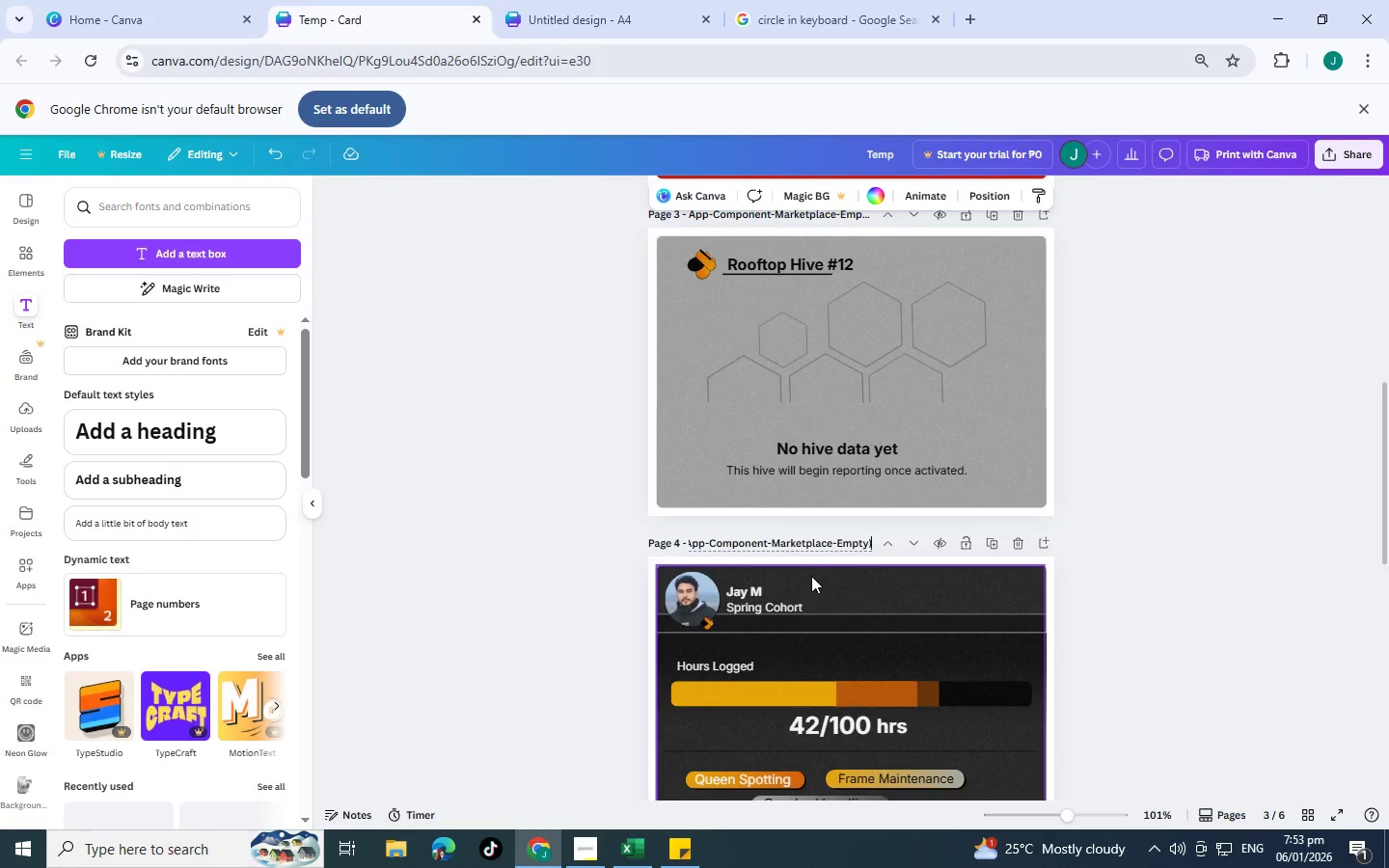 
wait(7.26)
 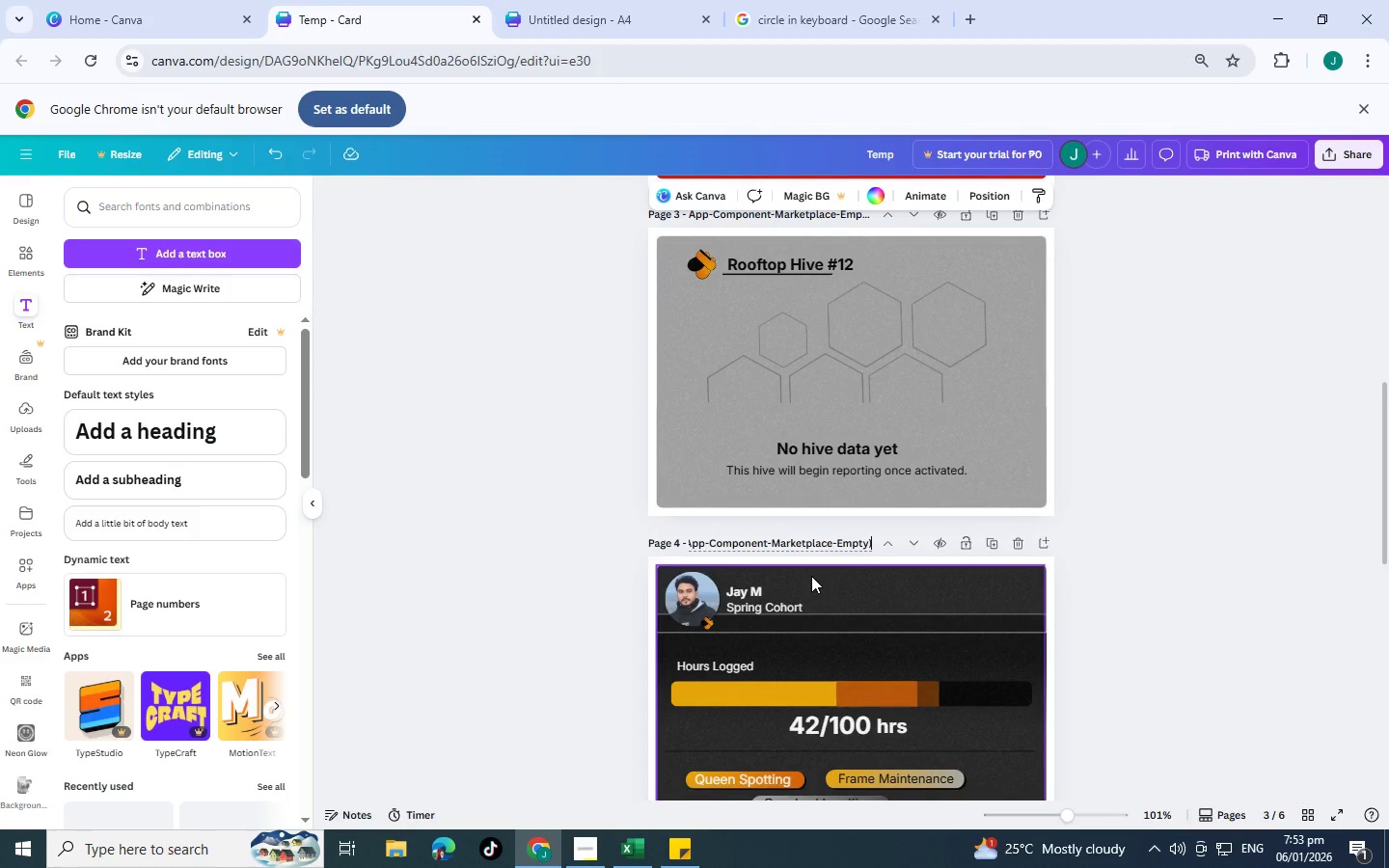 
key(Backspace)
key(Backspace)
key(Backspace)
key(Backspace)
key(Backspace)
key(Backspace)
type(Active)
 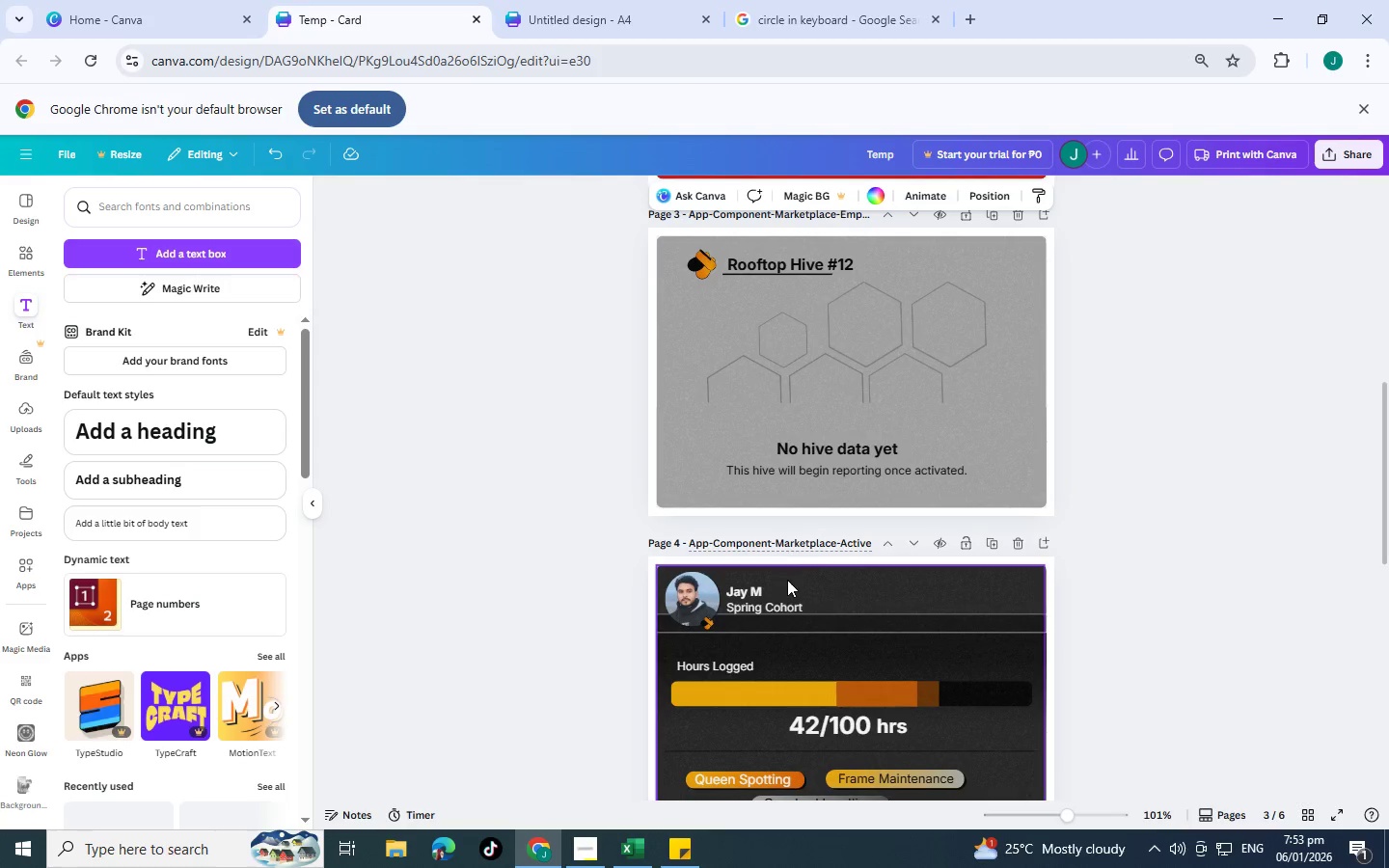 
left_click_drag(start_coordinate=[835, 539], to_coordinate=[777, 544])
 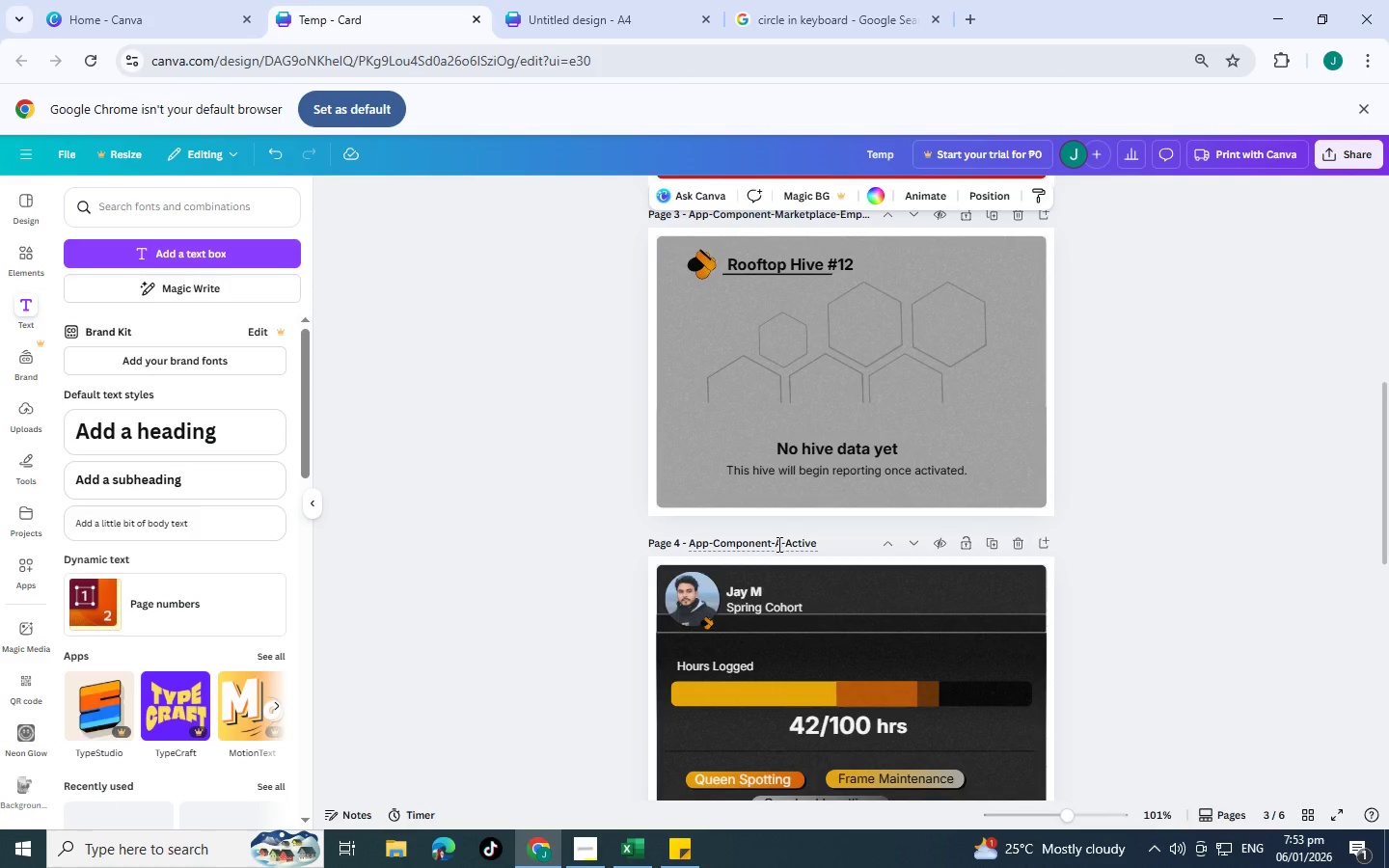 
type(Apprentice)
 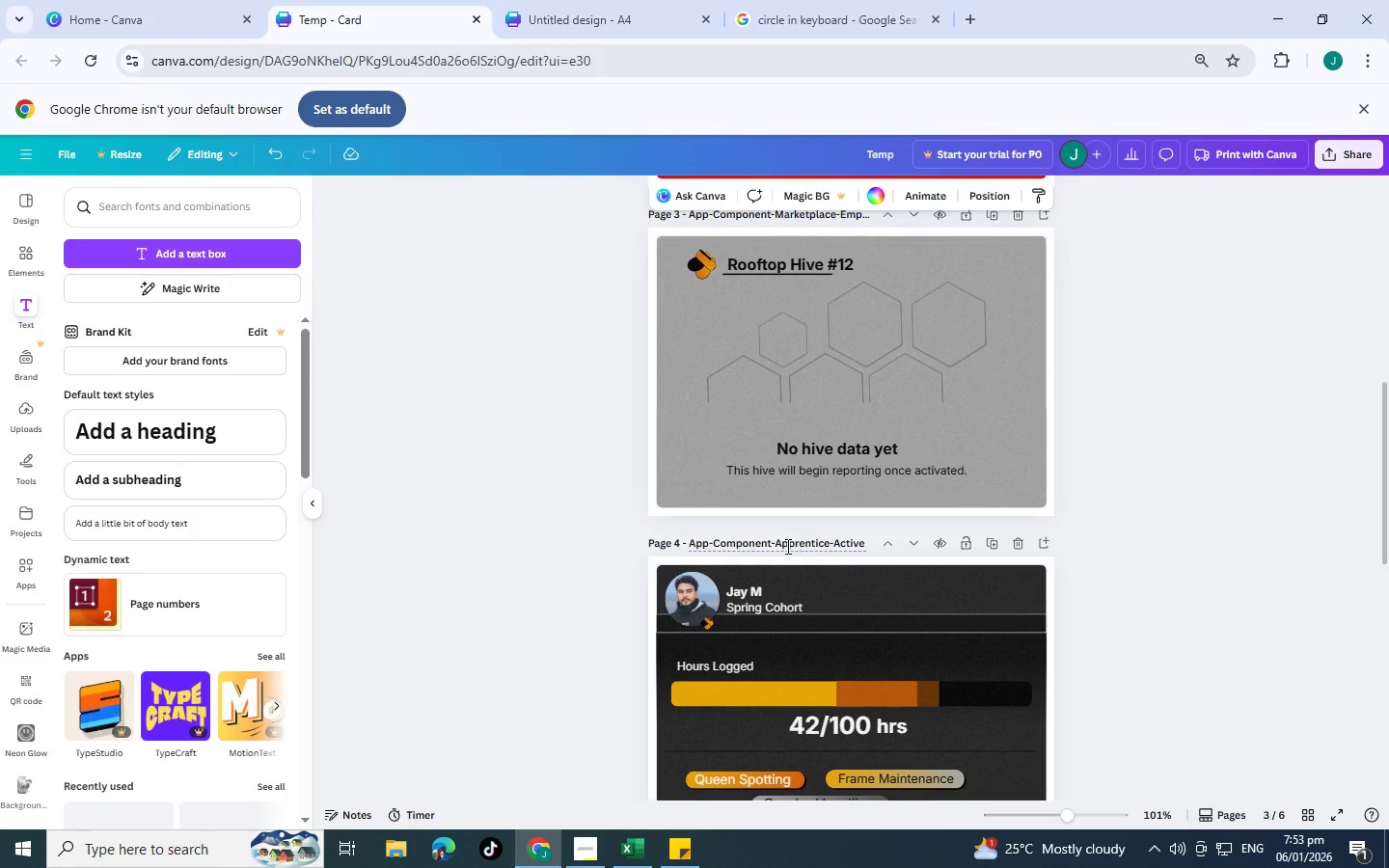 
scroll: coordinate [786, 546], scroll_direction: down, amount: 5.0
 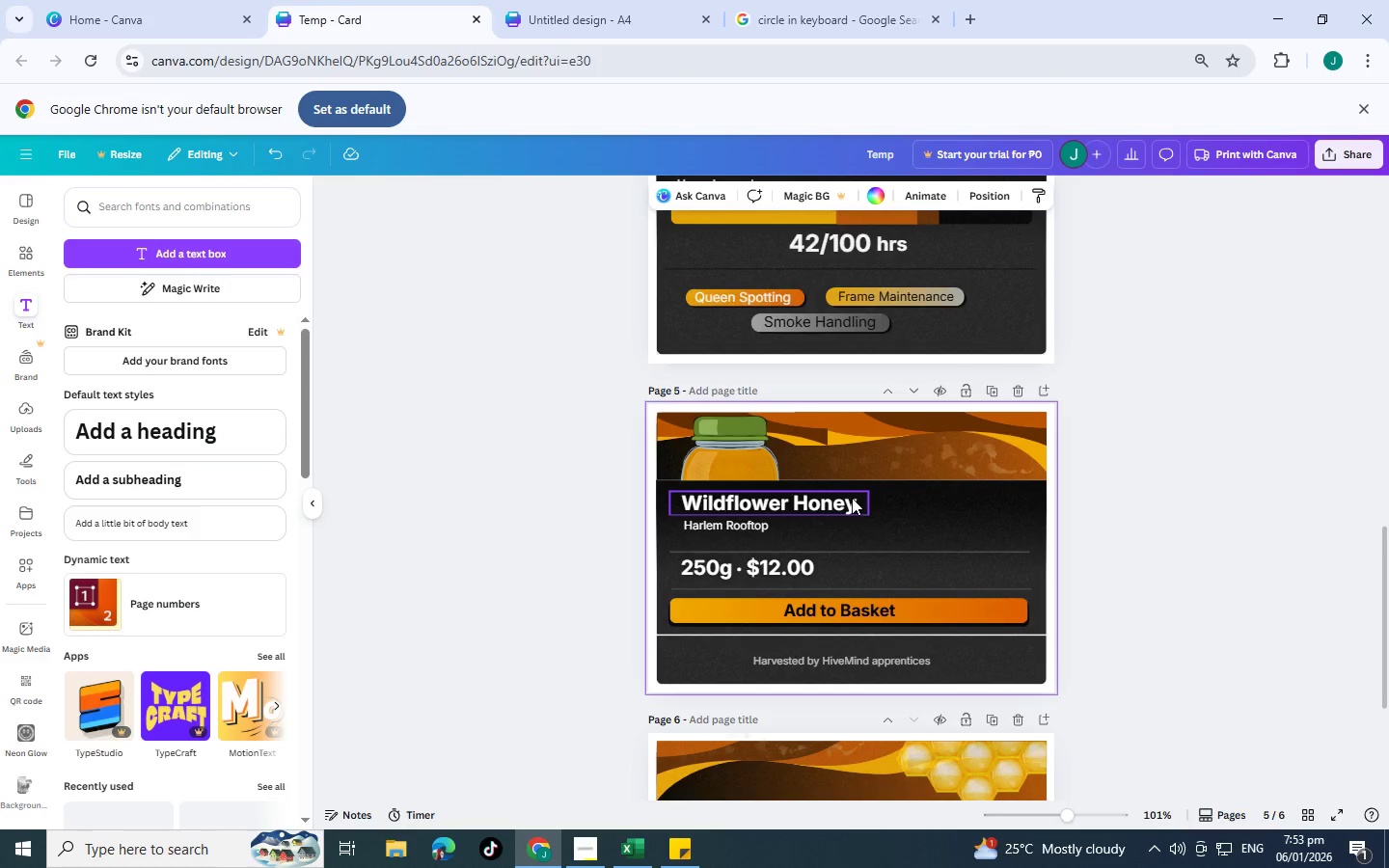 
wait(6.74)
 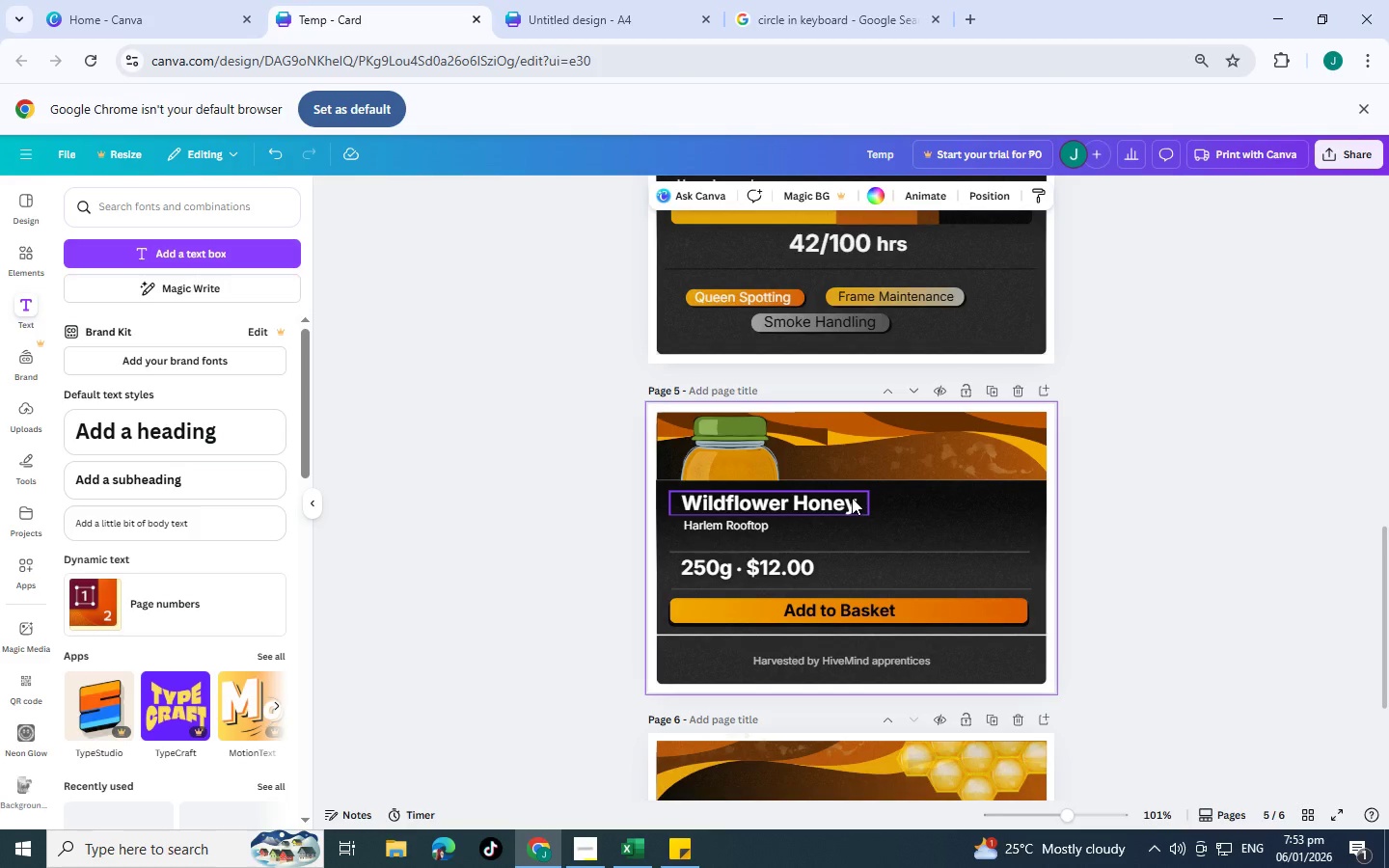 
scroll: coordinate [857, 525], scroll_direction: up, amount: 2.0
 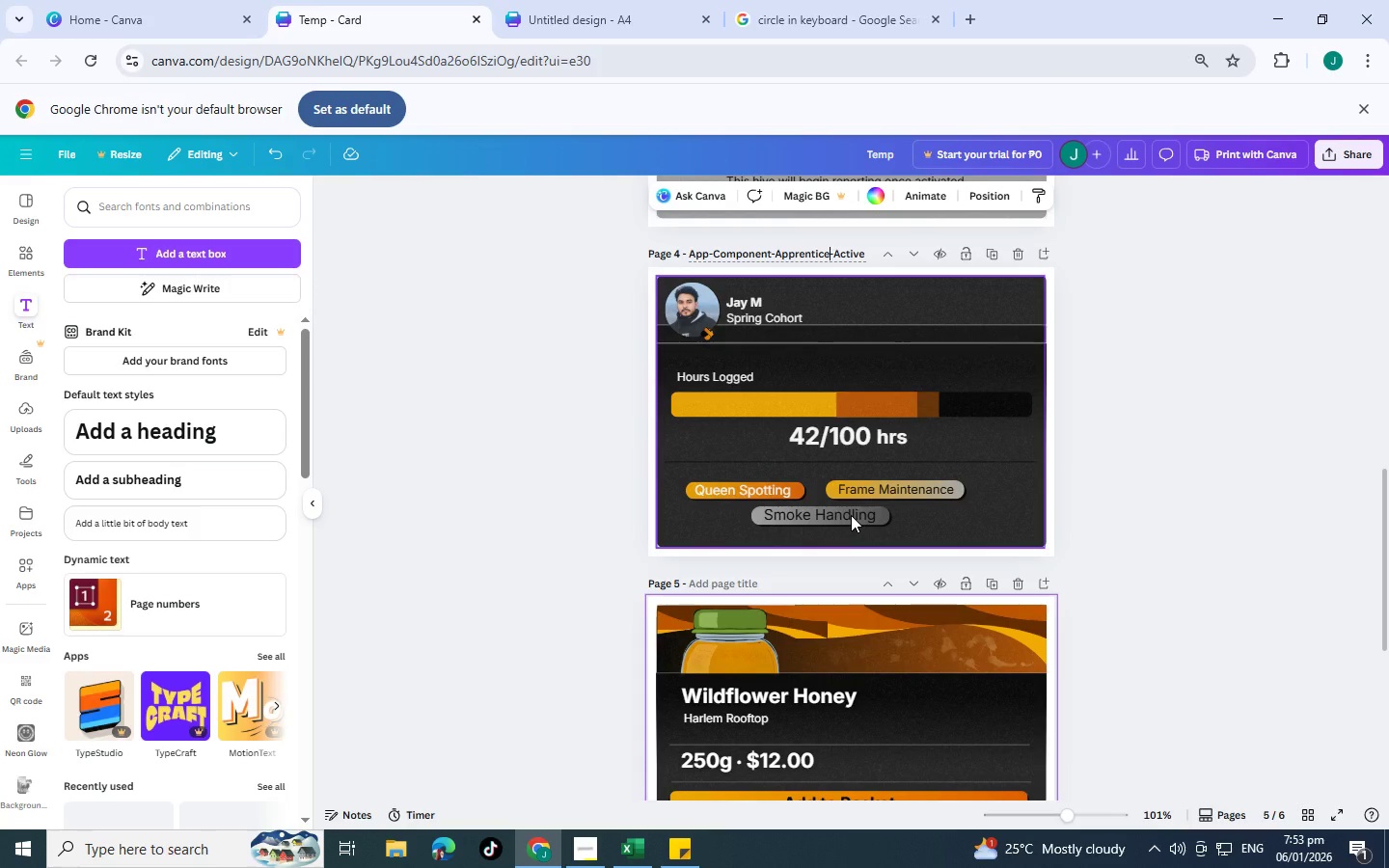 
wait(5.84)
 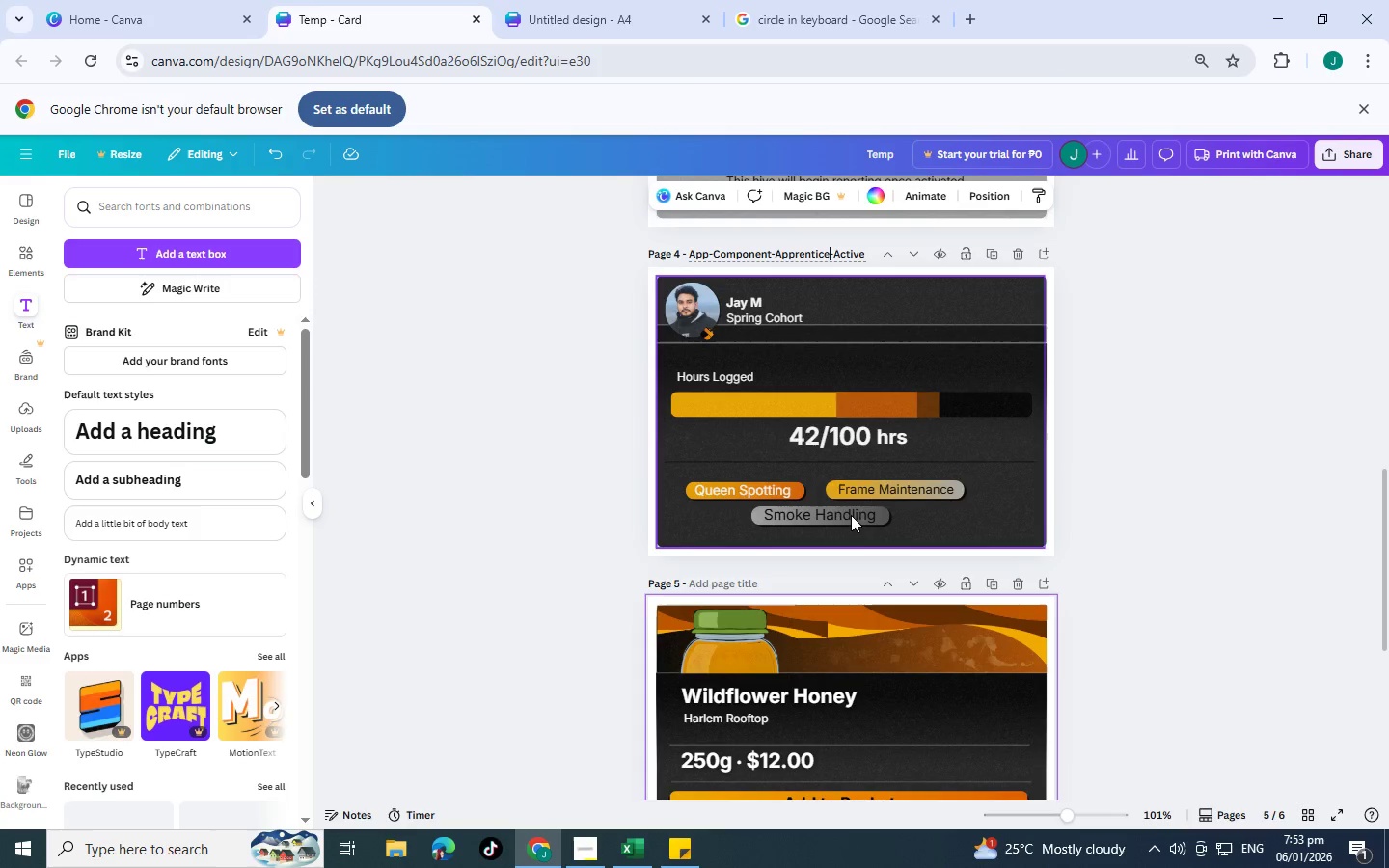 
scroll: coordinate [851, 515], scroll_direction: down, amount: 4.0
 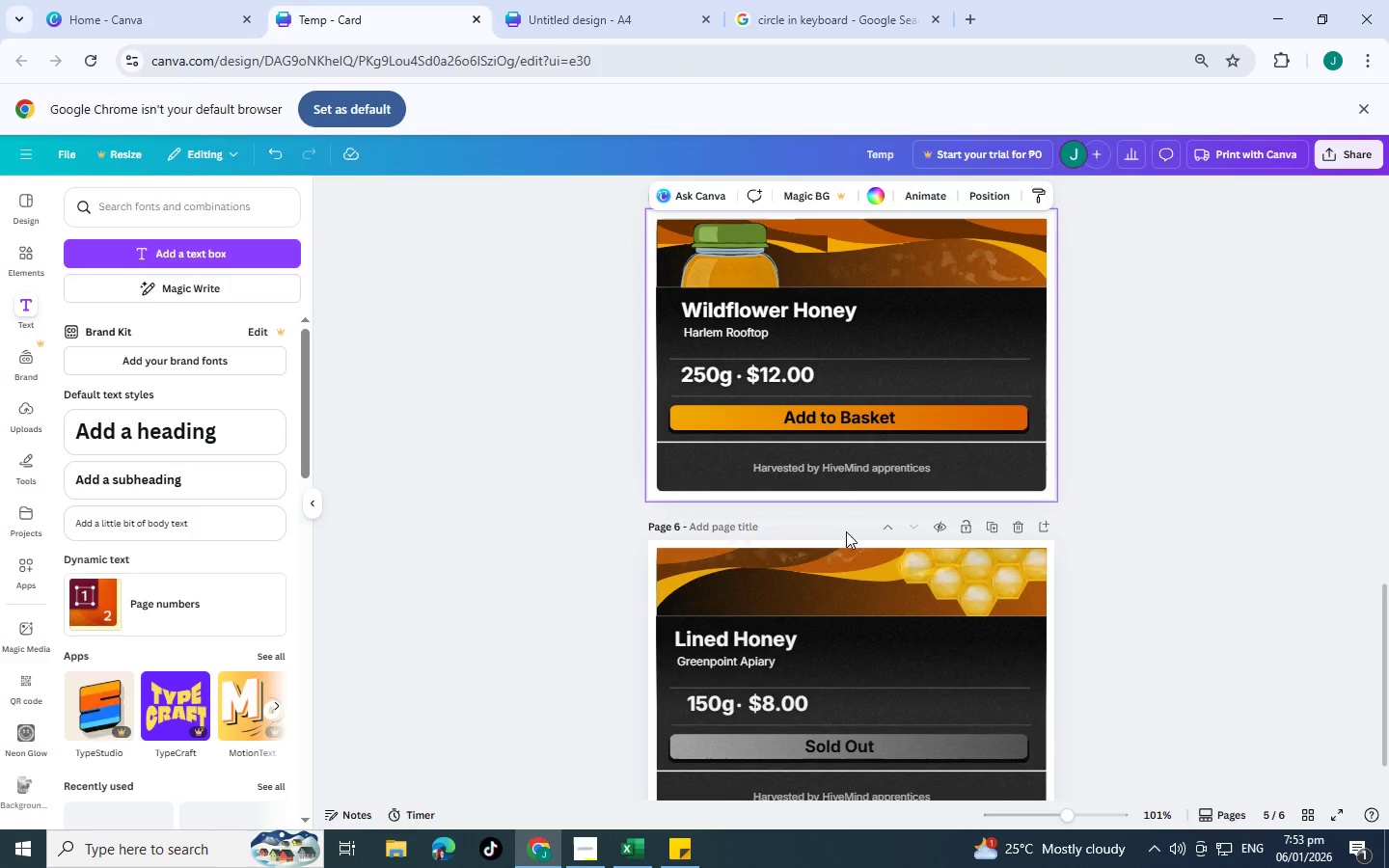 
wait(15.09)
 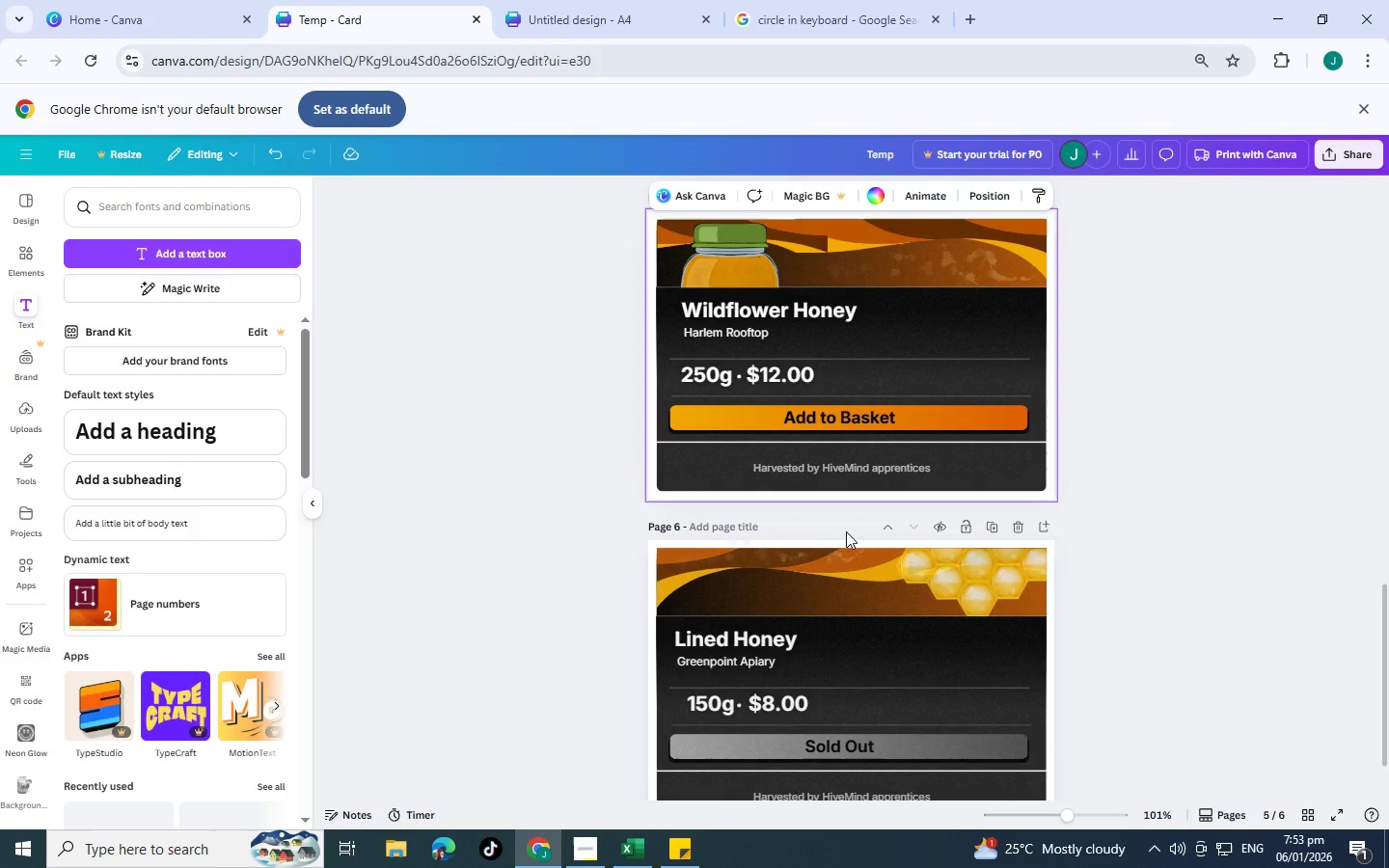 
scroll: coordinate [941, 523], scroll_direction: up, amount: 9.0
 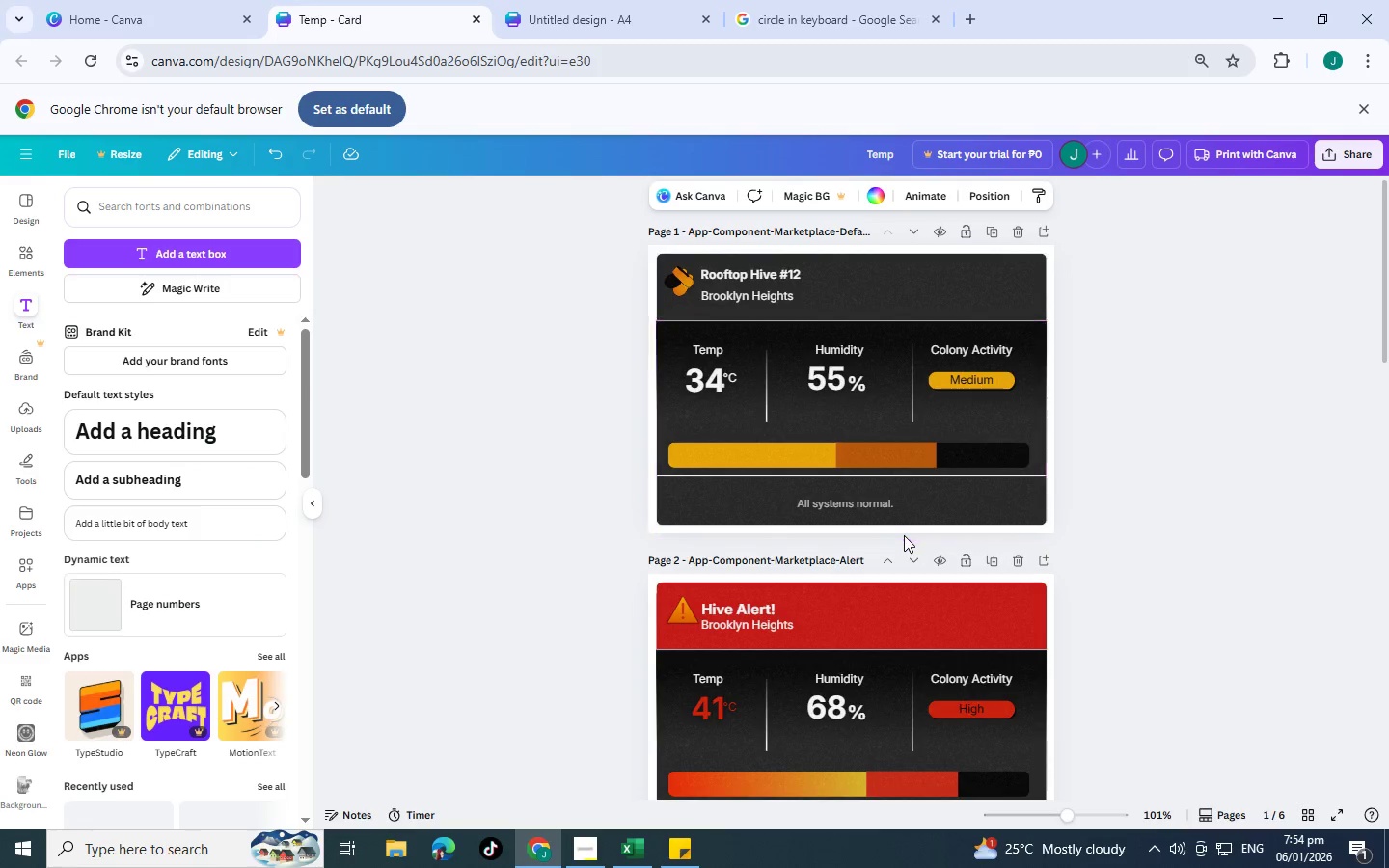 
scroll: coordinate [892, 535], scroll_direction: down, amount: 15.0
 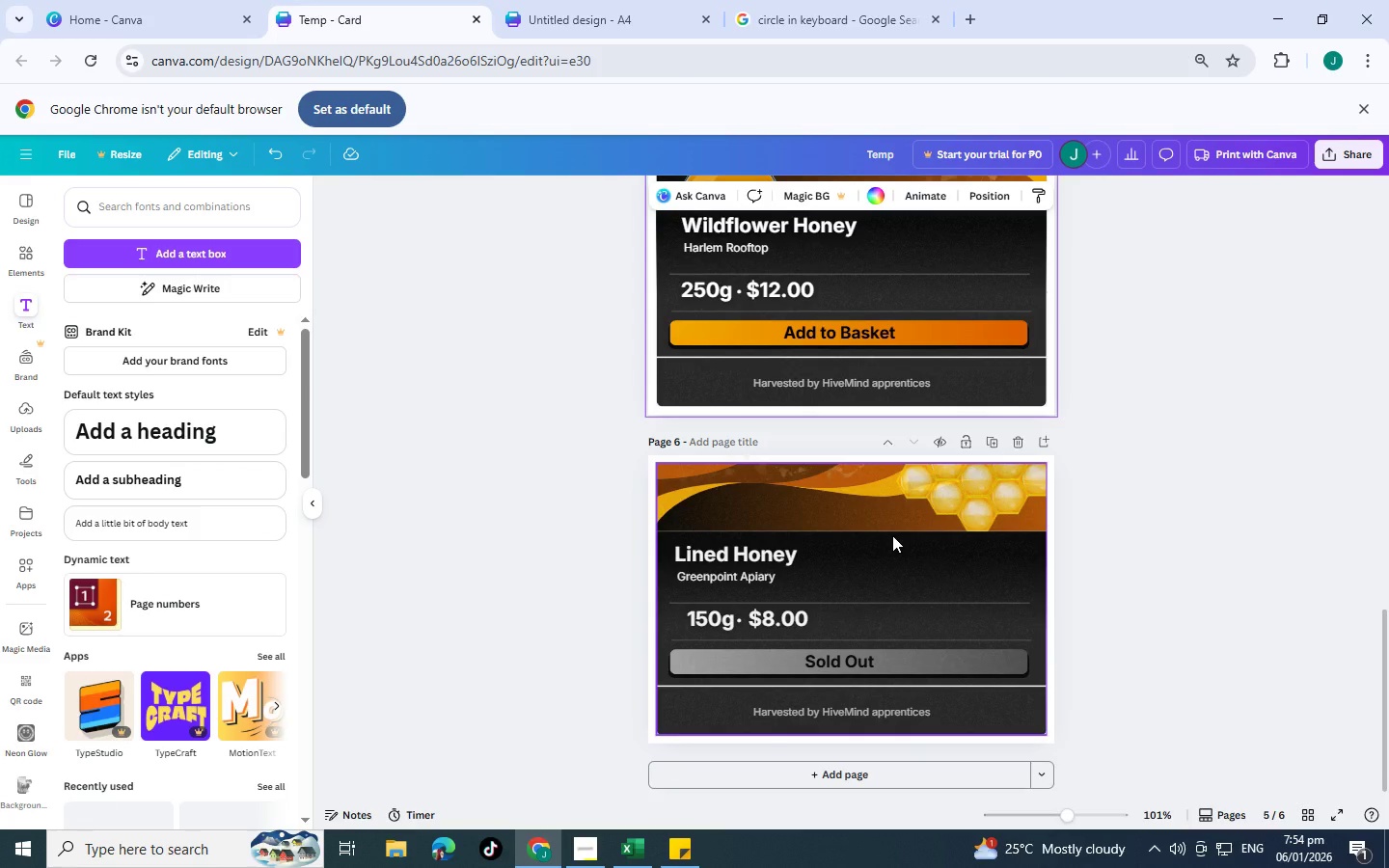 
wait(6.11)
 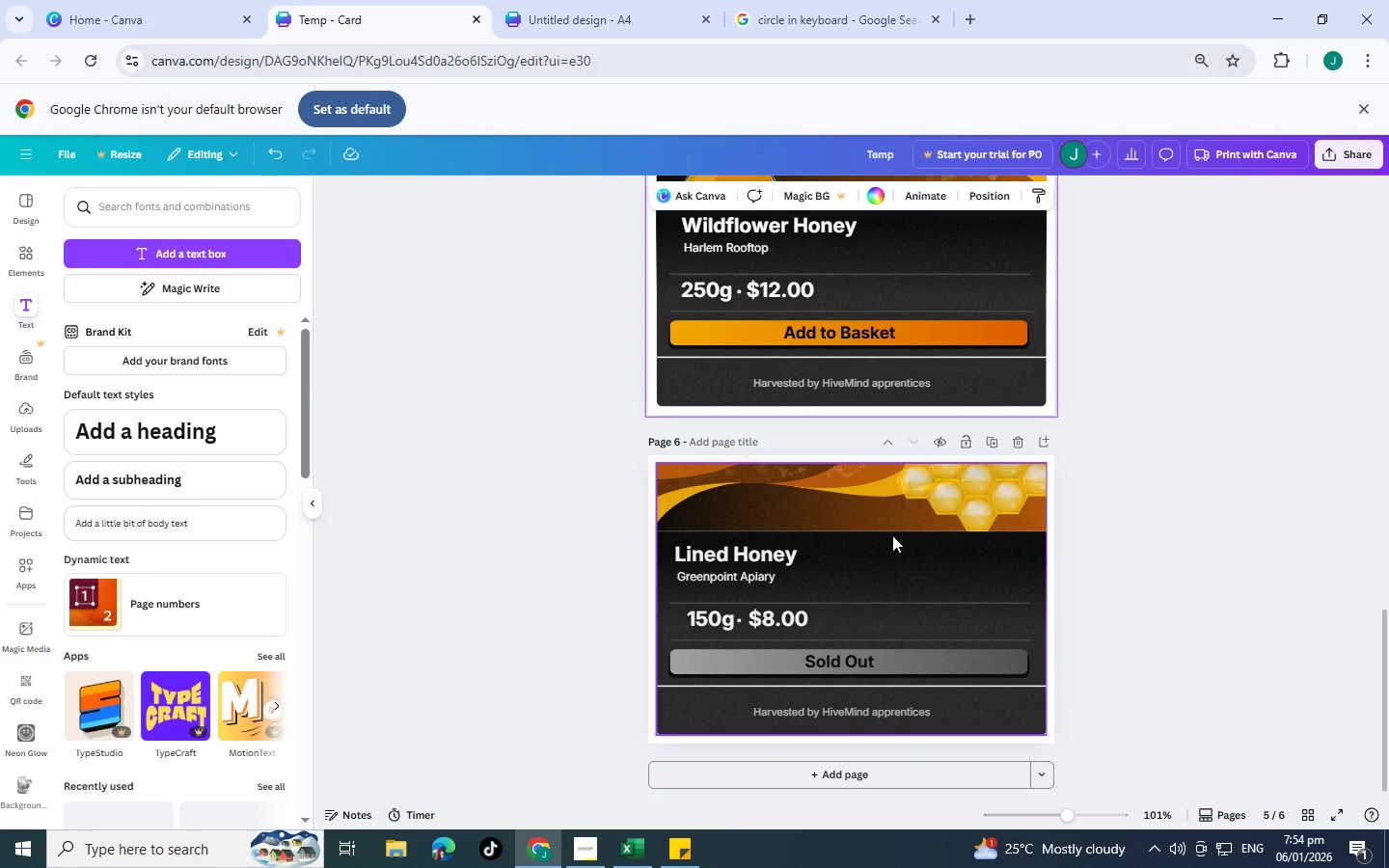 
scroll: coordinate [892, 535], scroll_direction: down, amount: 3.0
 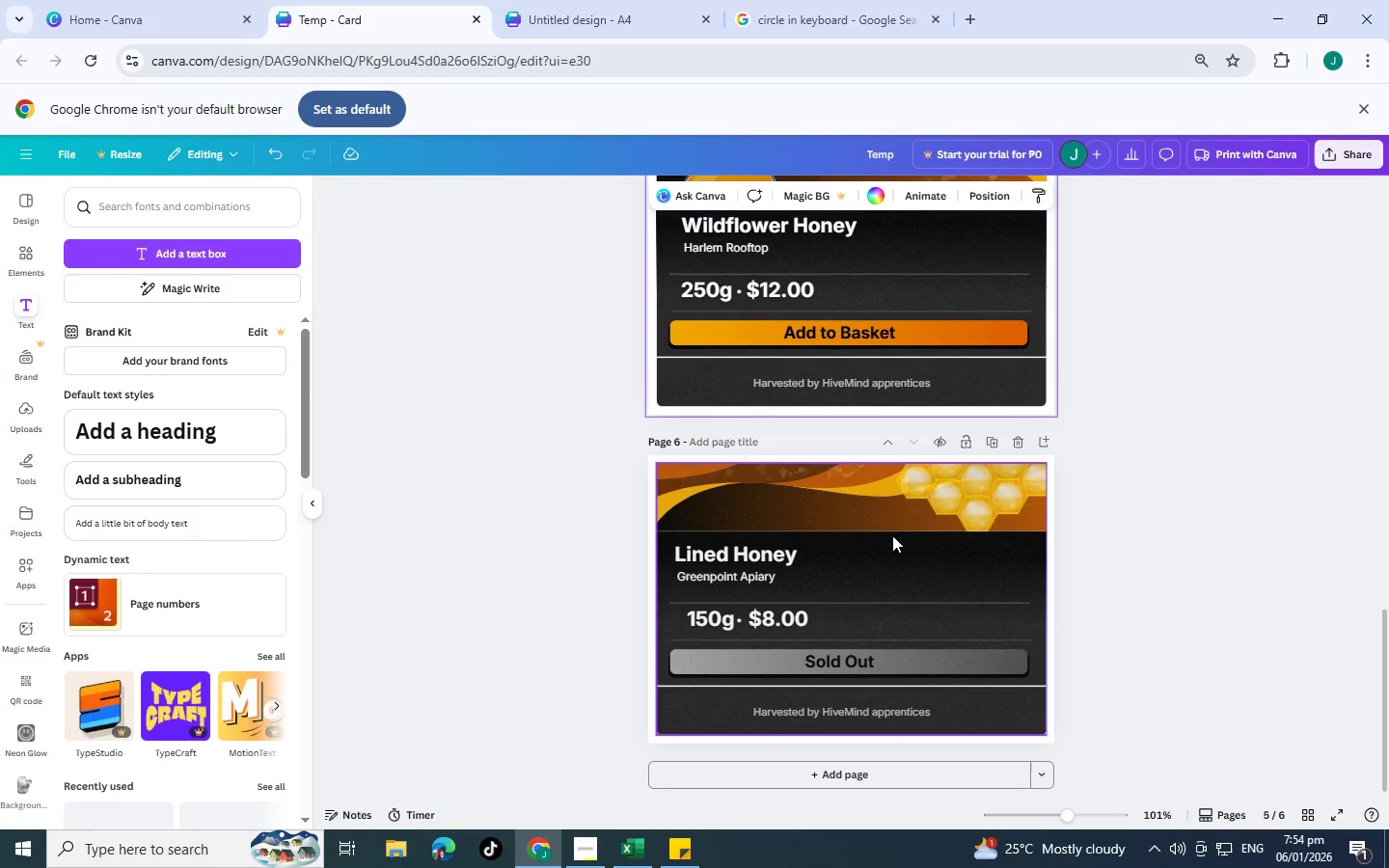 
scroll: coordinate [741, 493], scroll_direction: up, amount: 12.0
 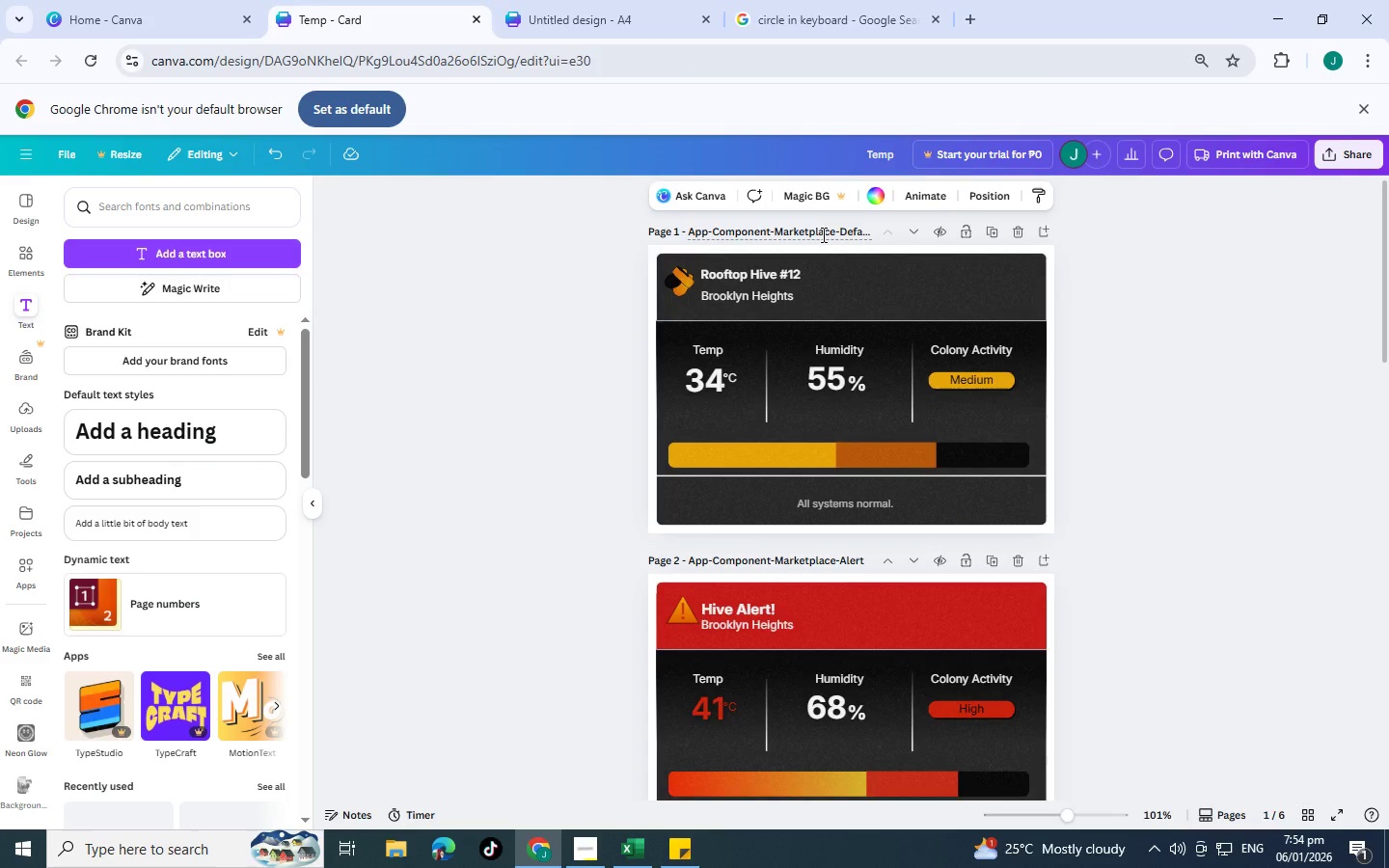 
double_click([822, 234])
 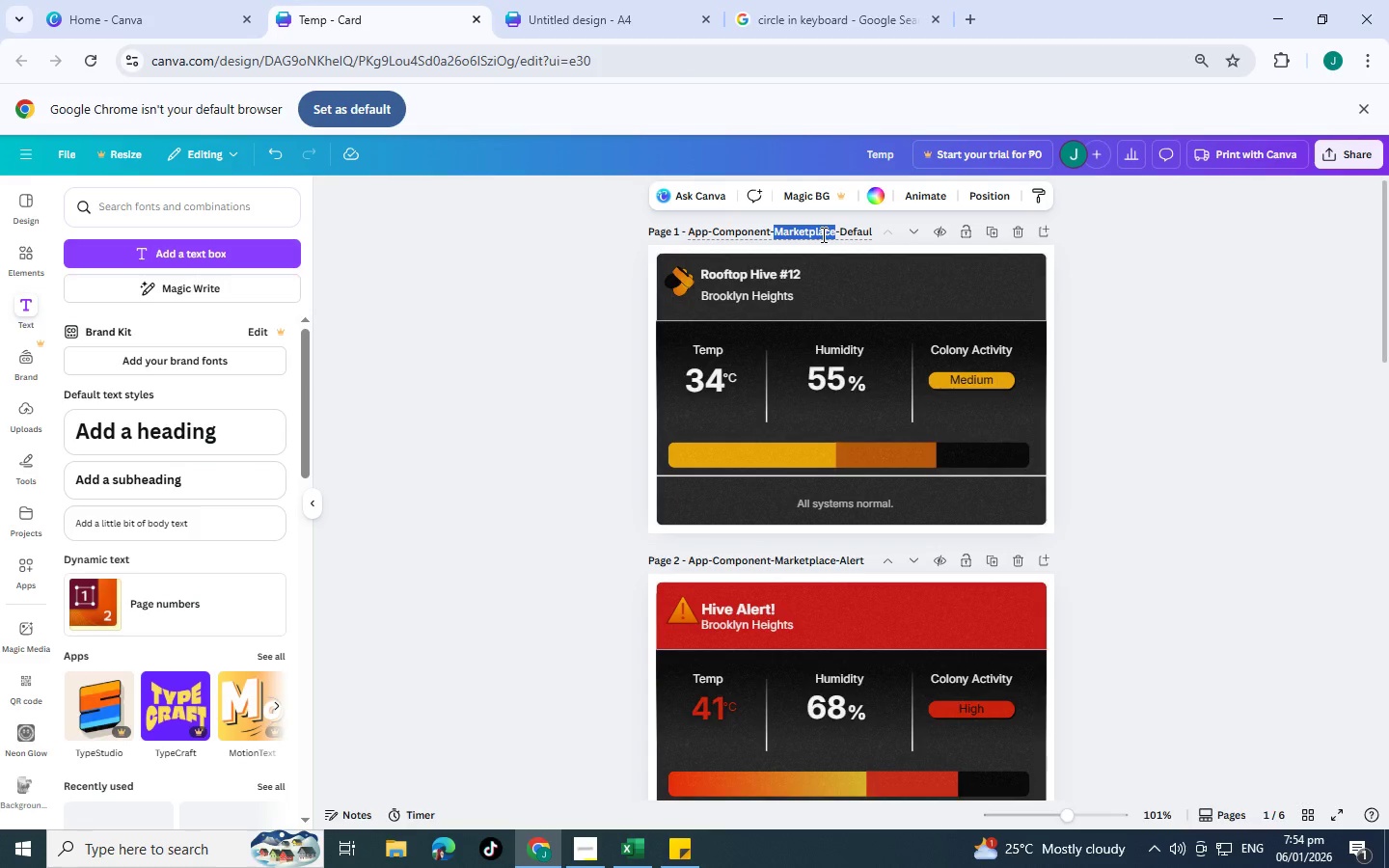 
type(Hives)
key(Backspace)
type(Statiu)
key(Backspace)
key(Backspace)
type(iu)
key(Backspace)
key(Backspace)
type(us)
 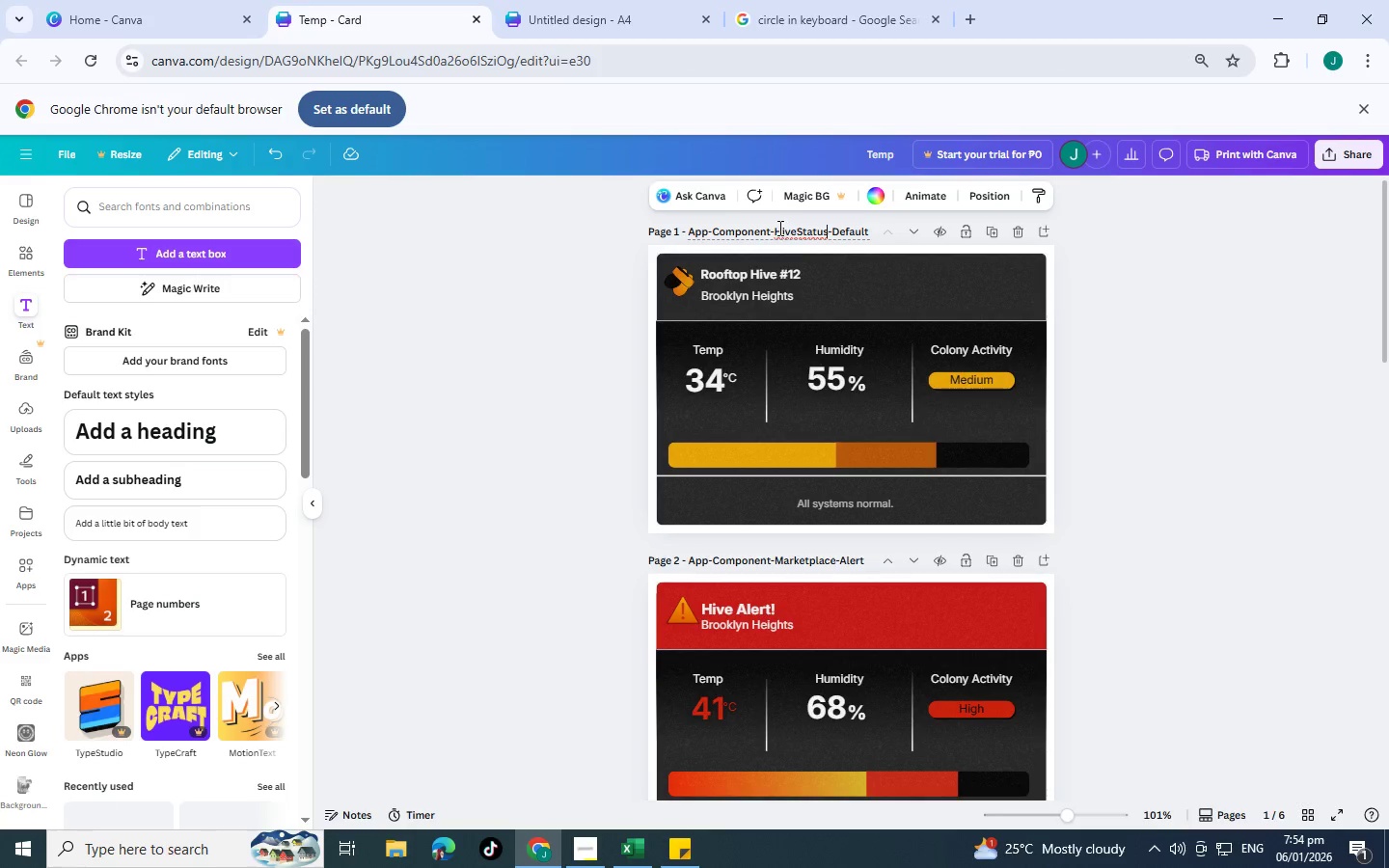 
left_click_drag(start_coordinate=[777, 228], to_coordinate=[827, 232])
 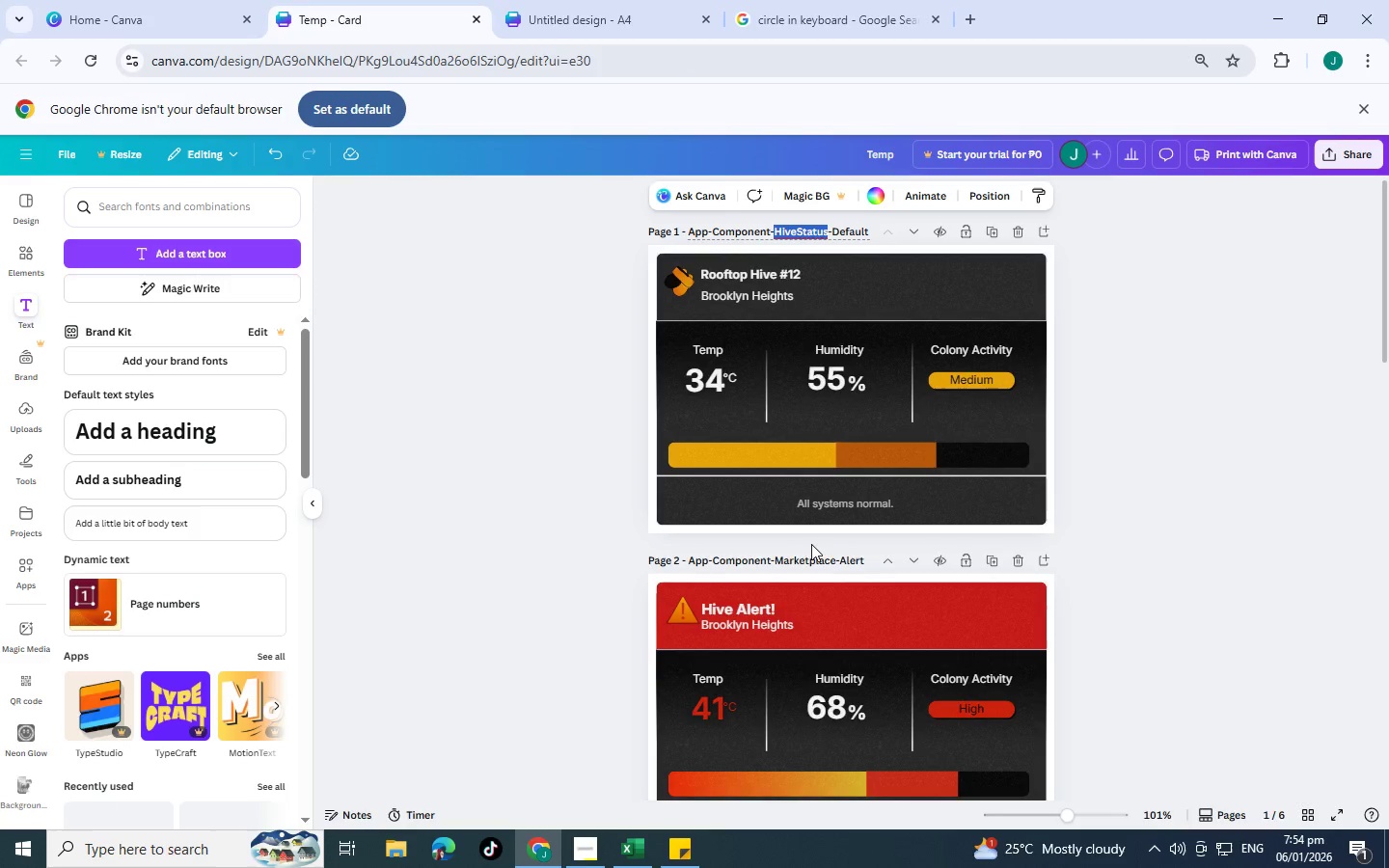 
key(Control+ControlLeft)
 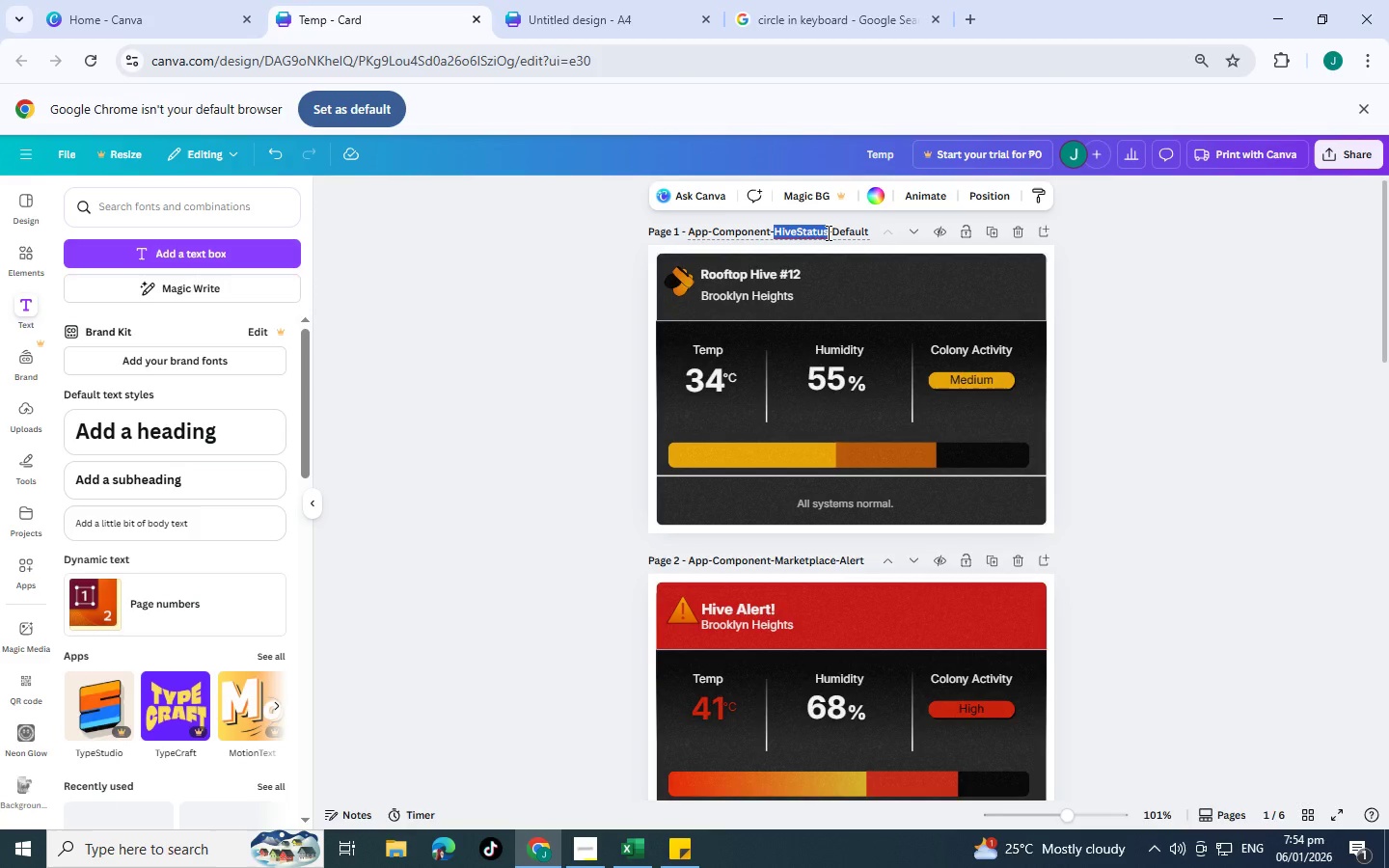 
key(Control+ControlLeft)
 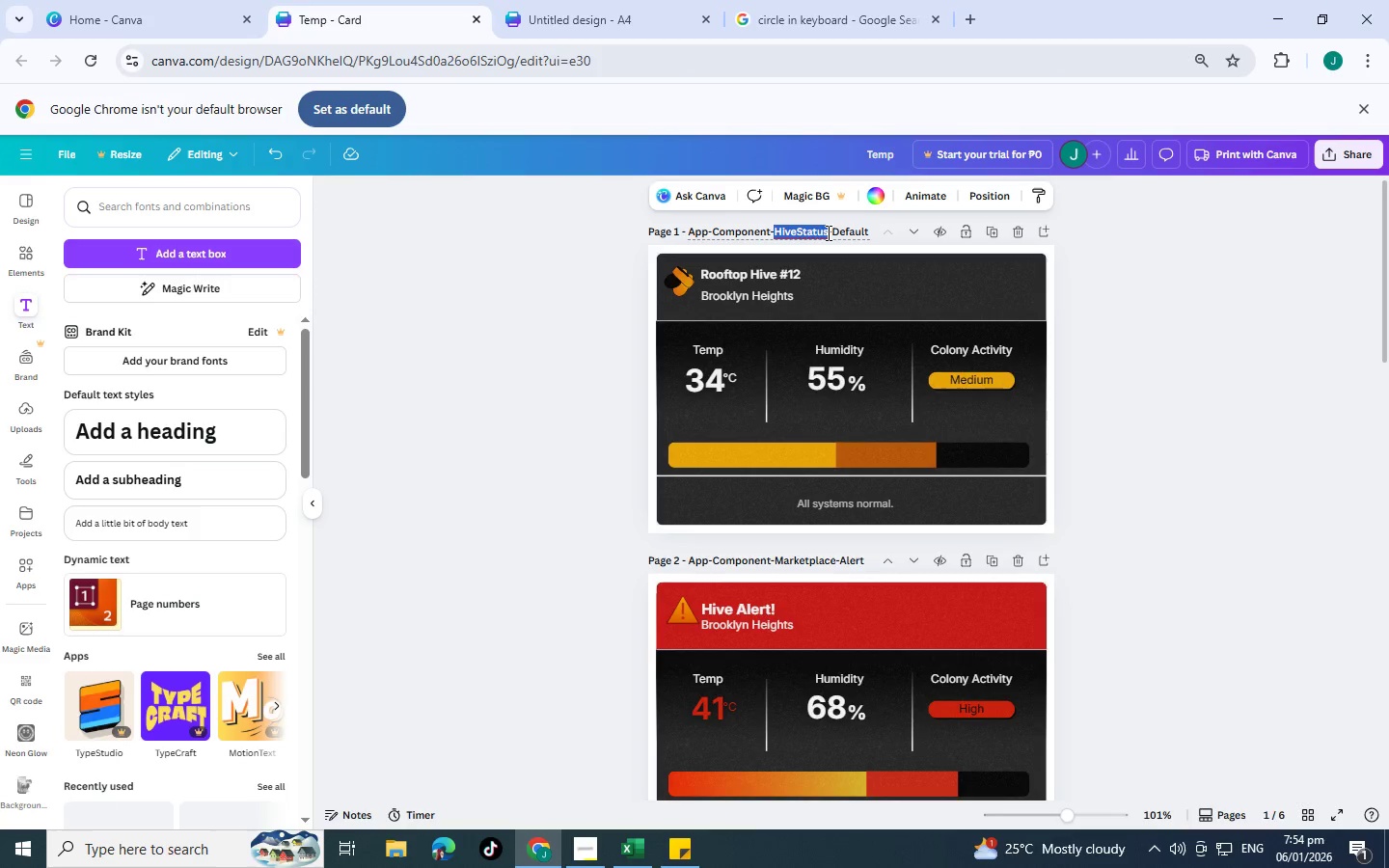 
key(Control+C)
 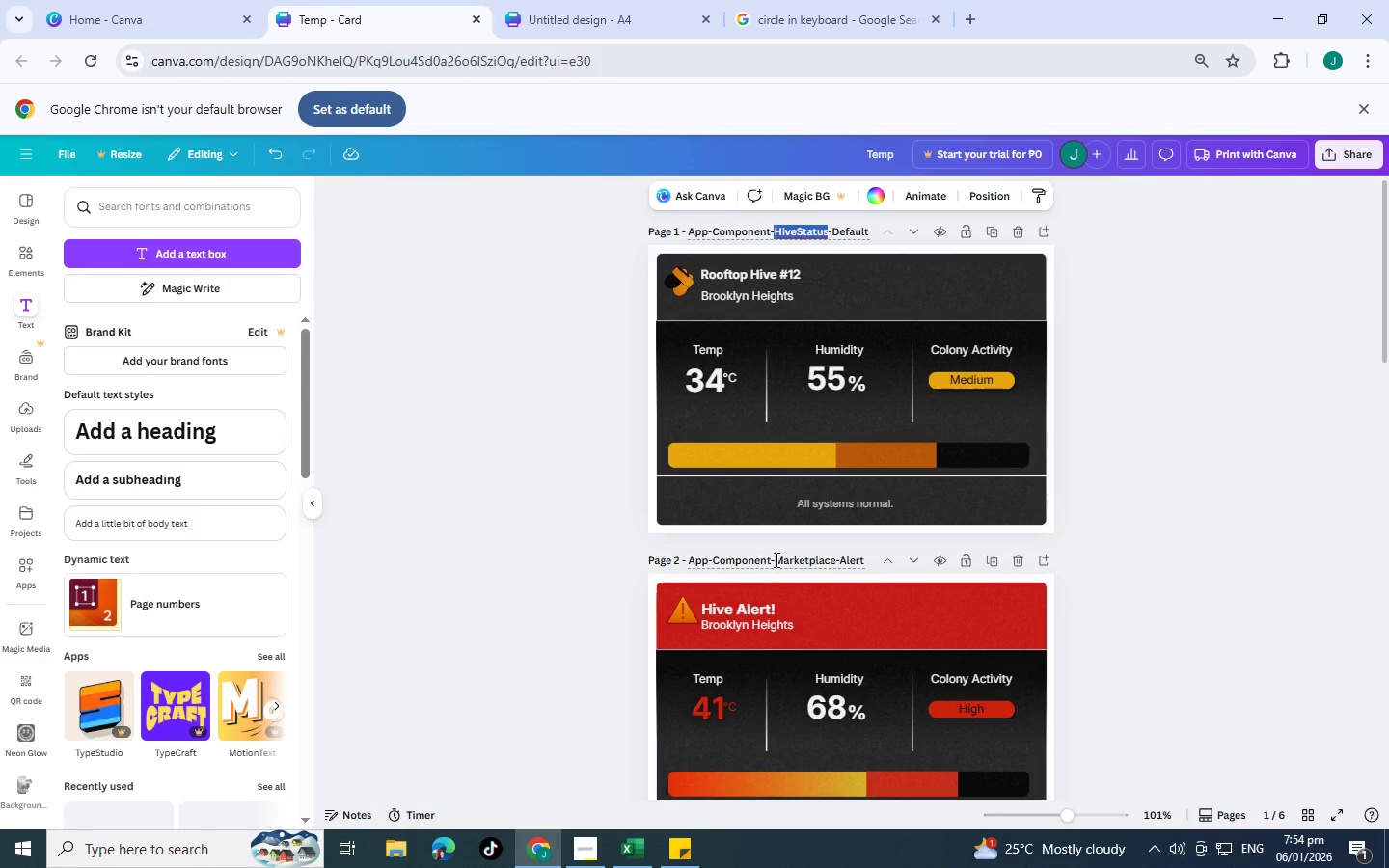 
left_click_drag(start_coordinate=[775, 559], to_coordinate=[834, 565])
 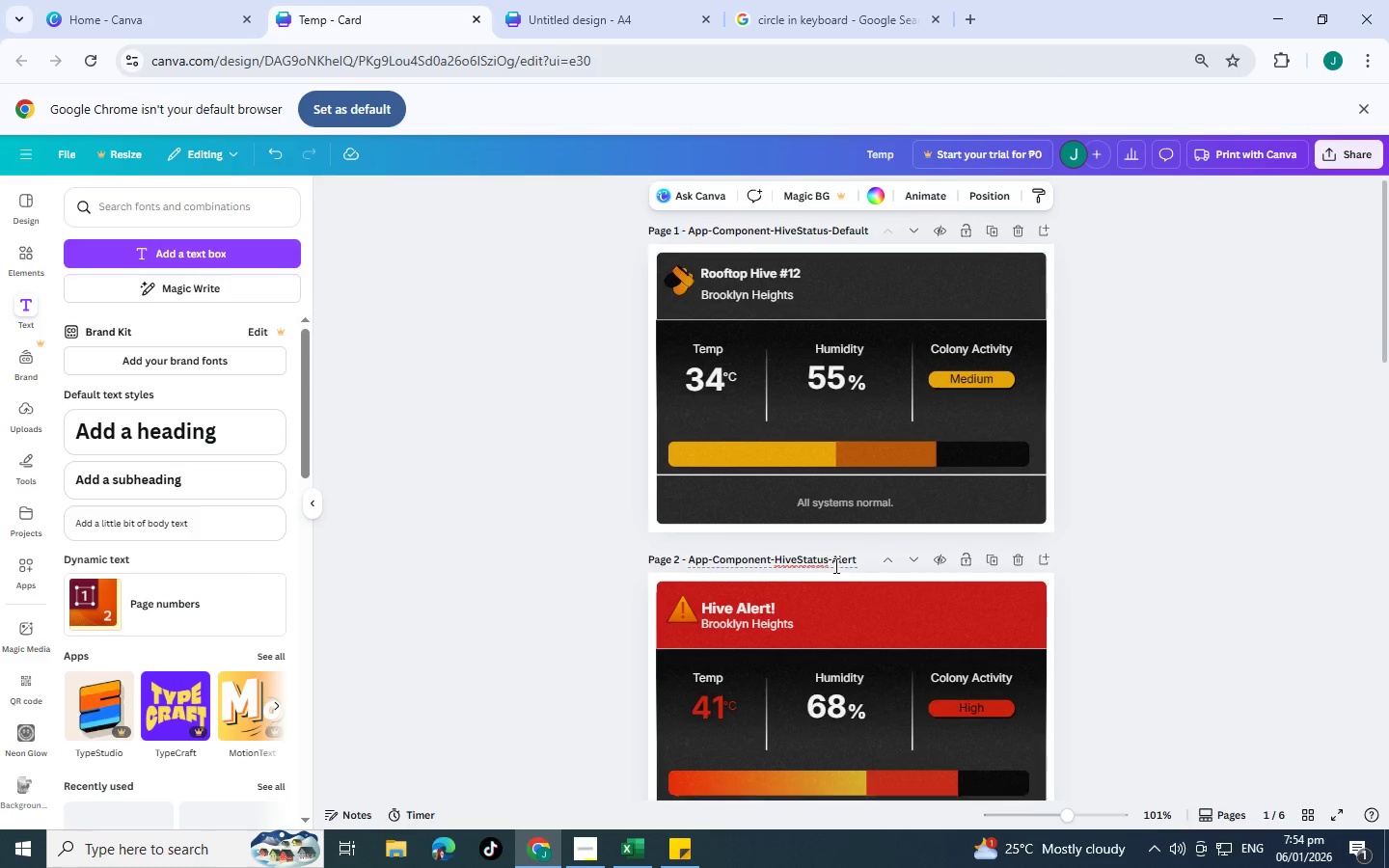 
key(Control+ControlLeft)
 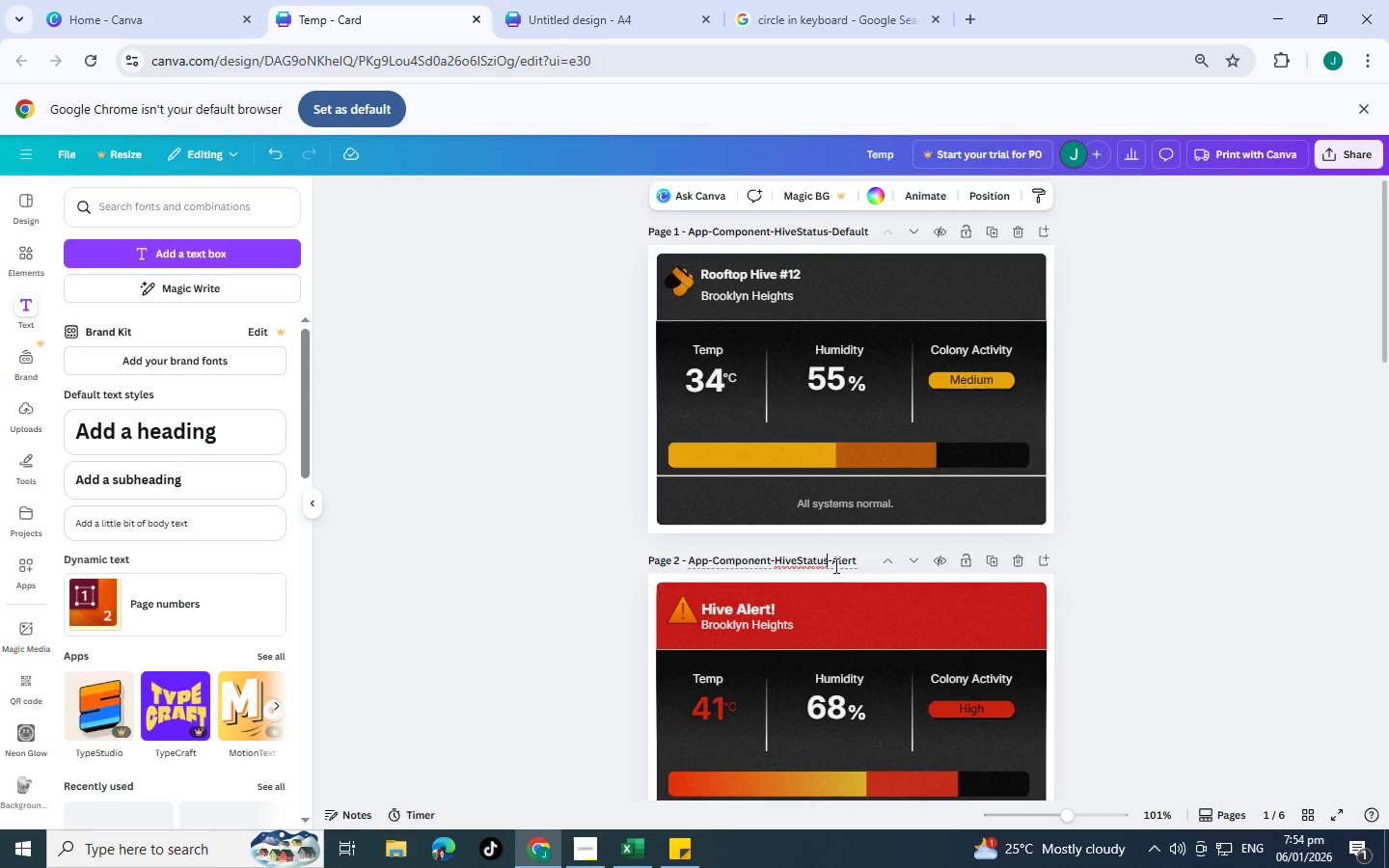 
key(Control+V)
 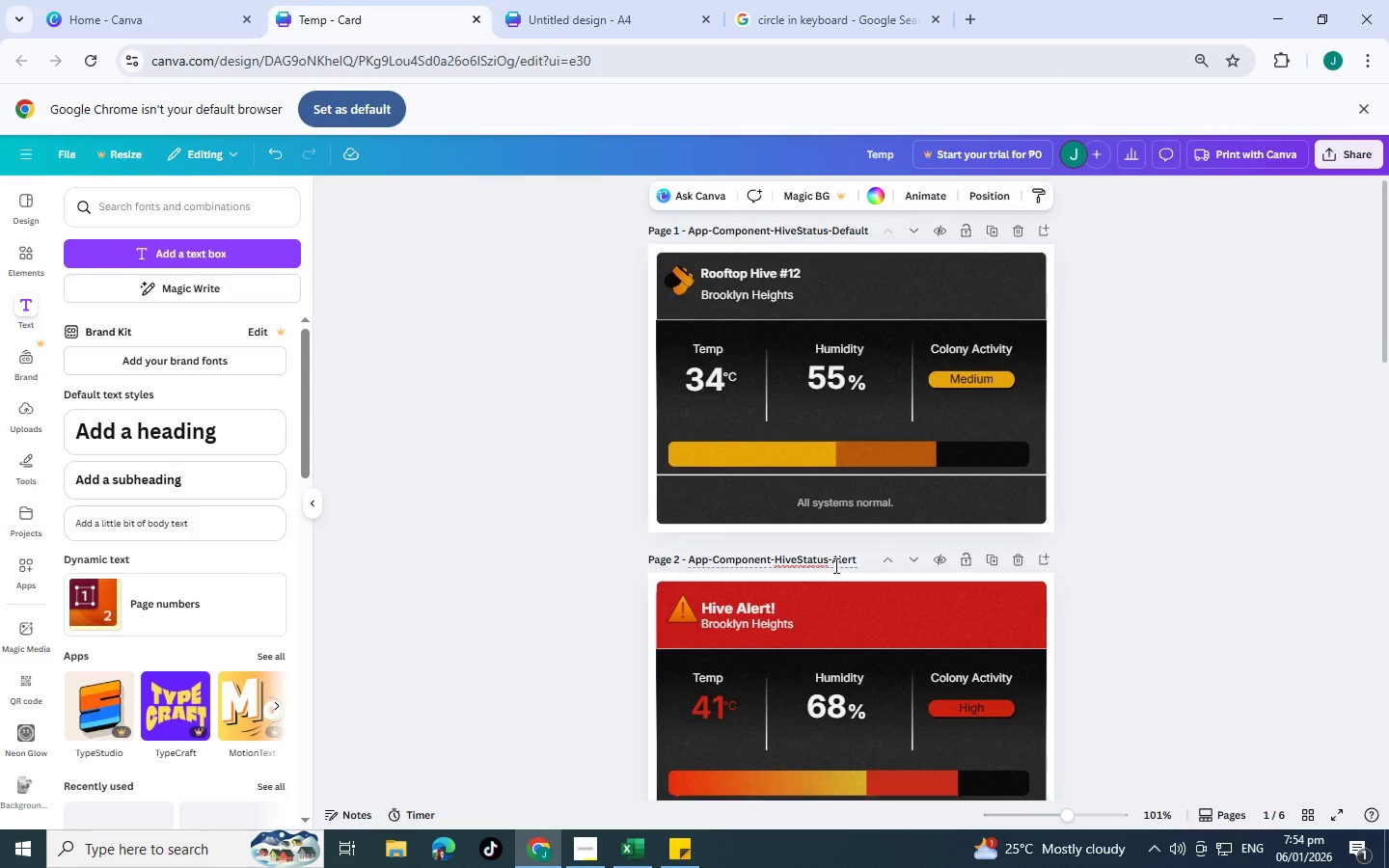 
scroll: coordinate [834, 565], scroll_direction: down, amount: 4.0
 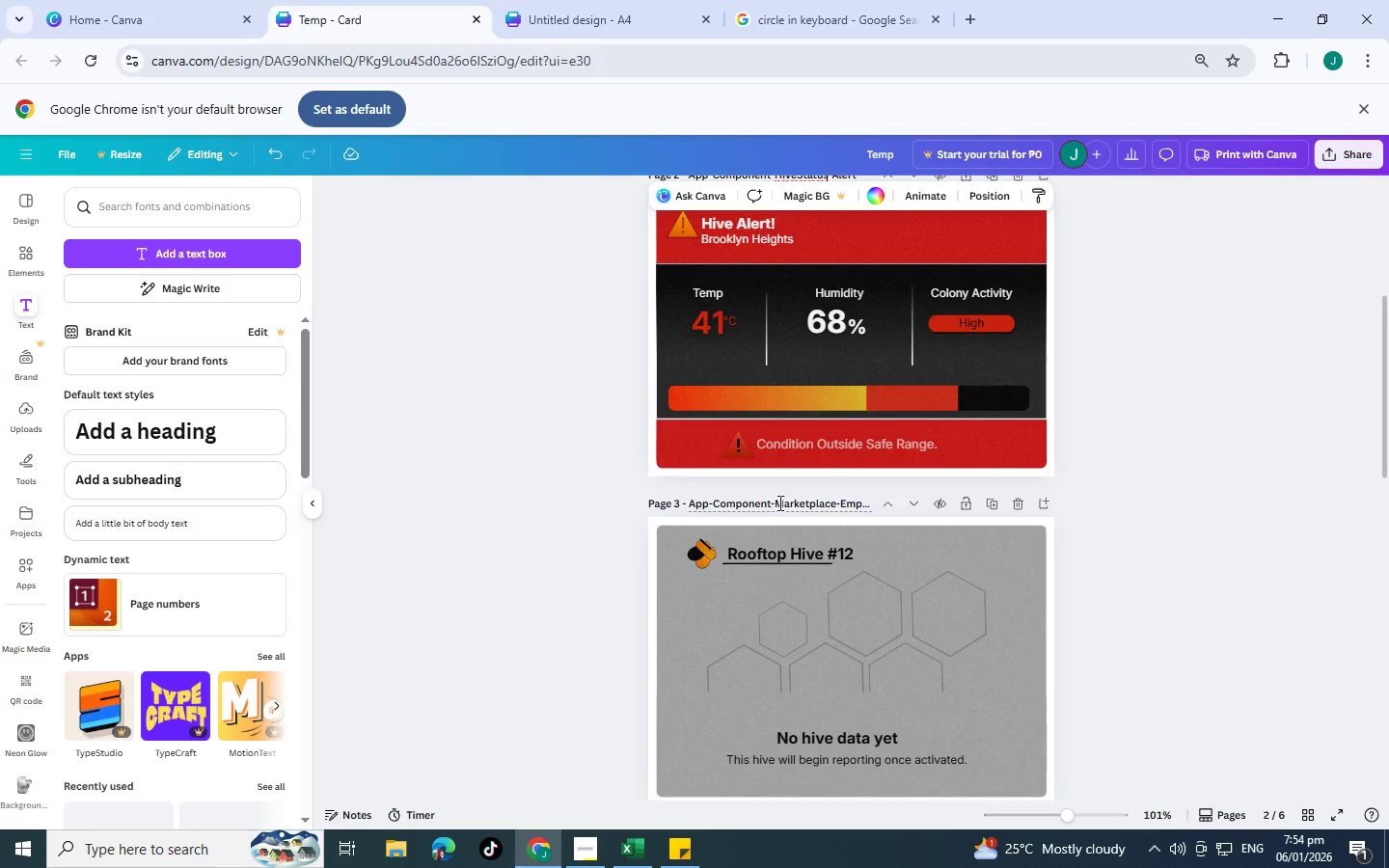 
left_click_drag(start_coordinate=[776, 502], to_coordinate=[837, 508])
 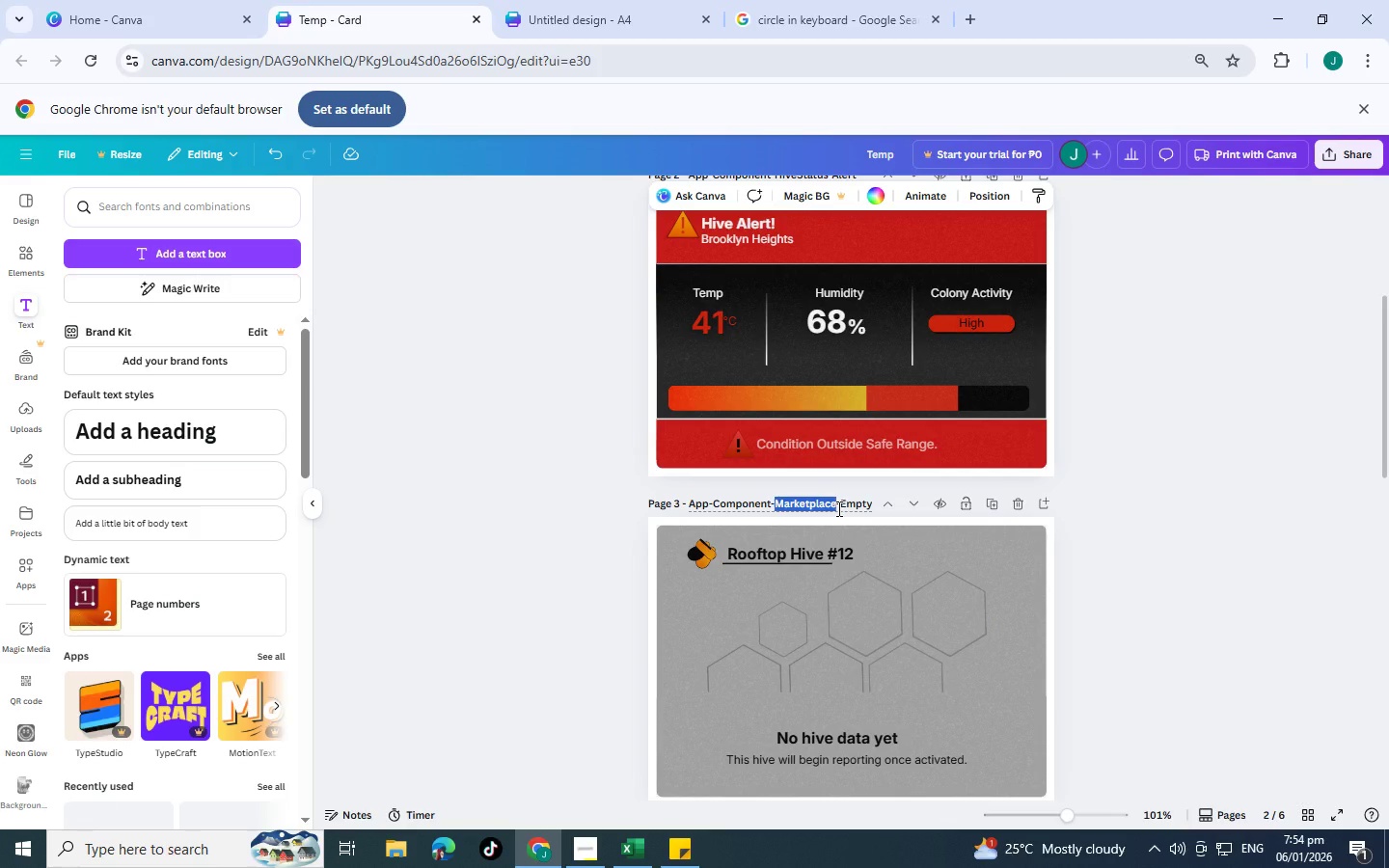 
key(Control+V)
 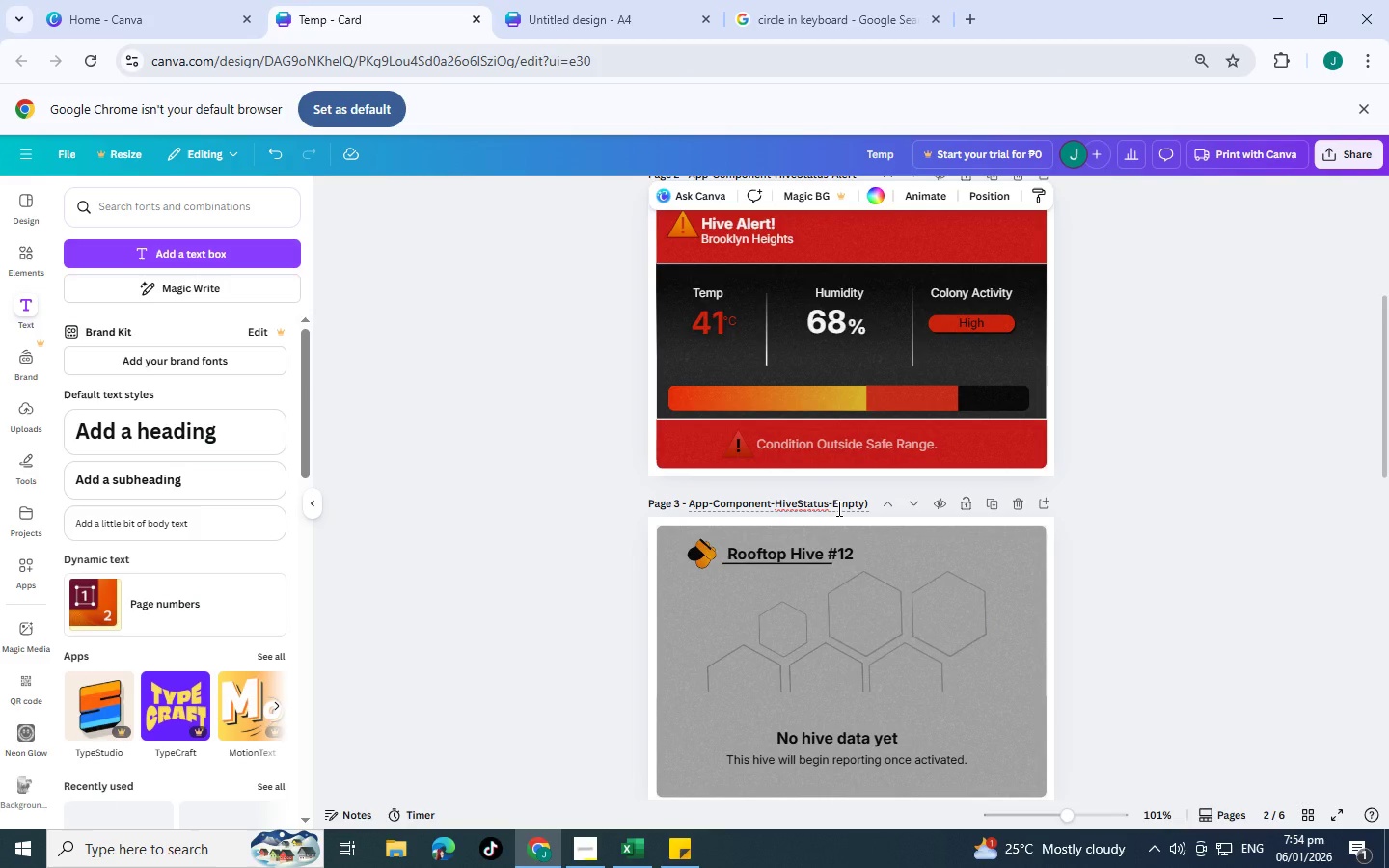 
scroll: coordinate [764, 529], scroll_direction: down, amount: 12.0
 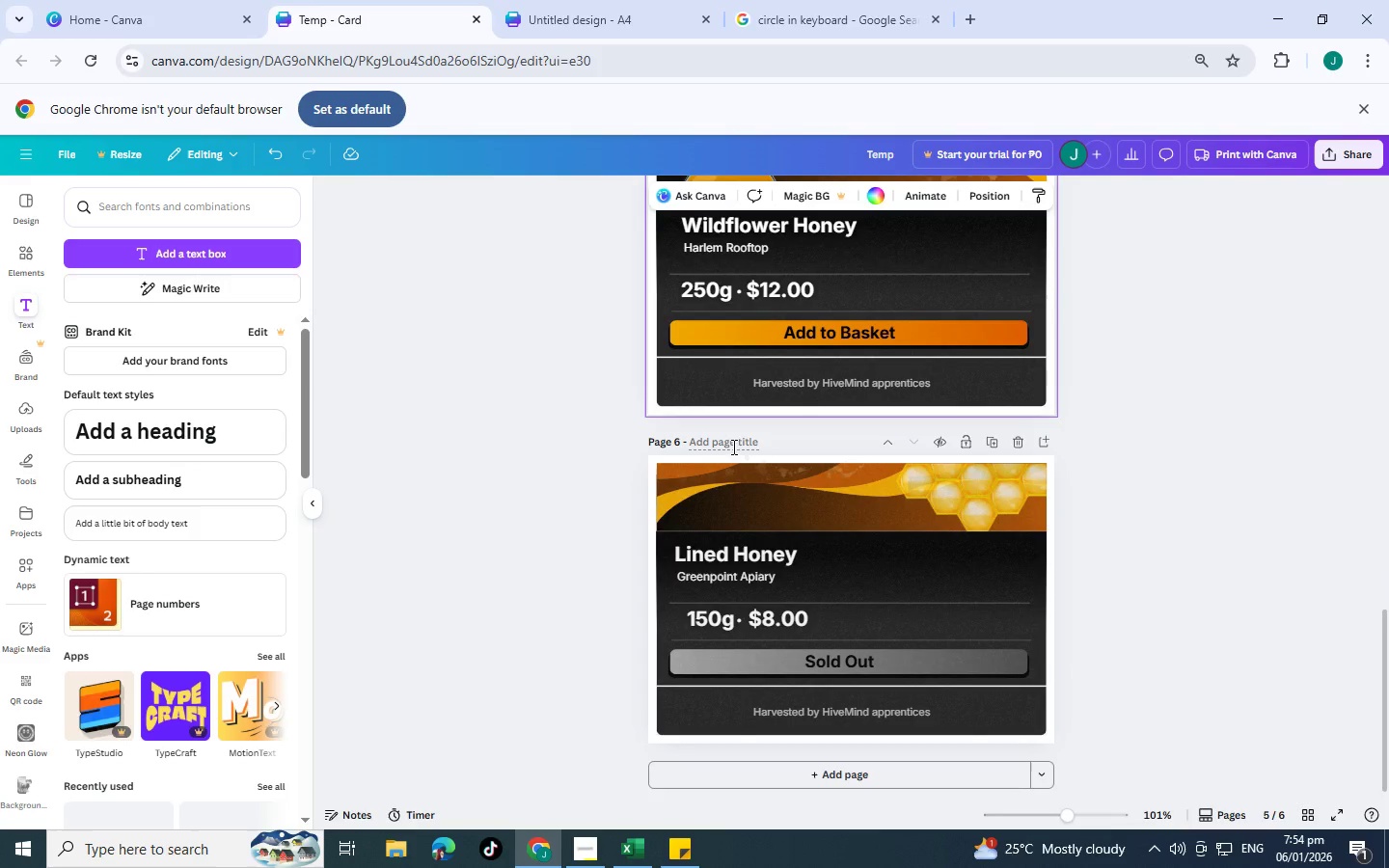 
scroll: coordinate [732, 433], scroll_direction: up, amount: 6.0
 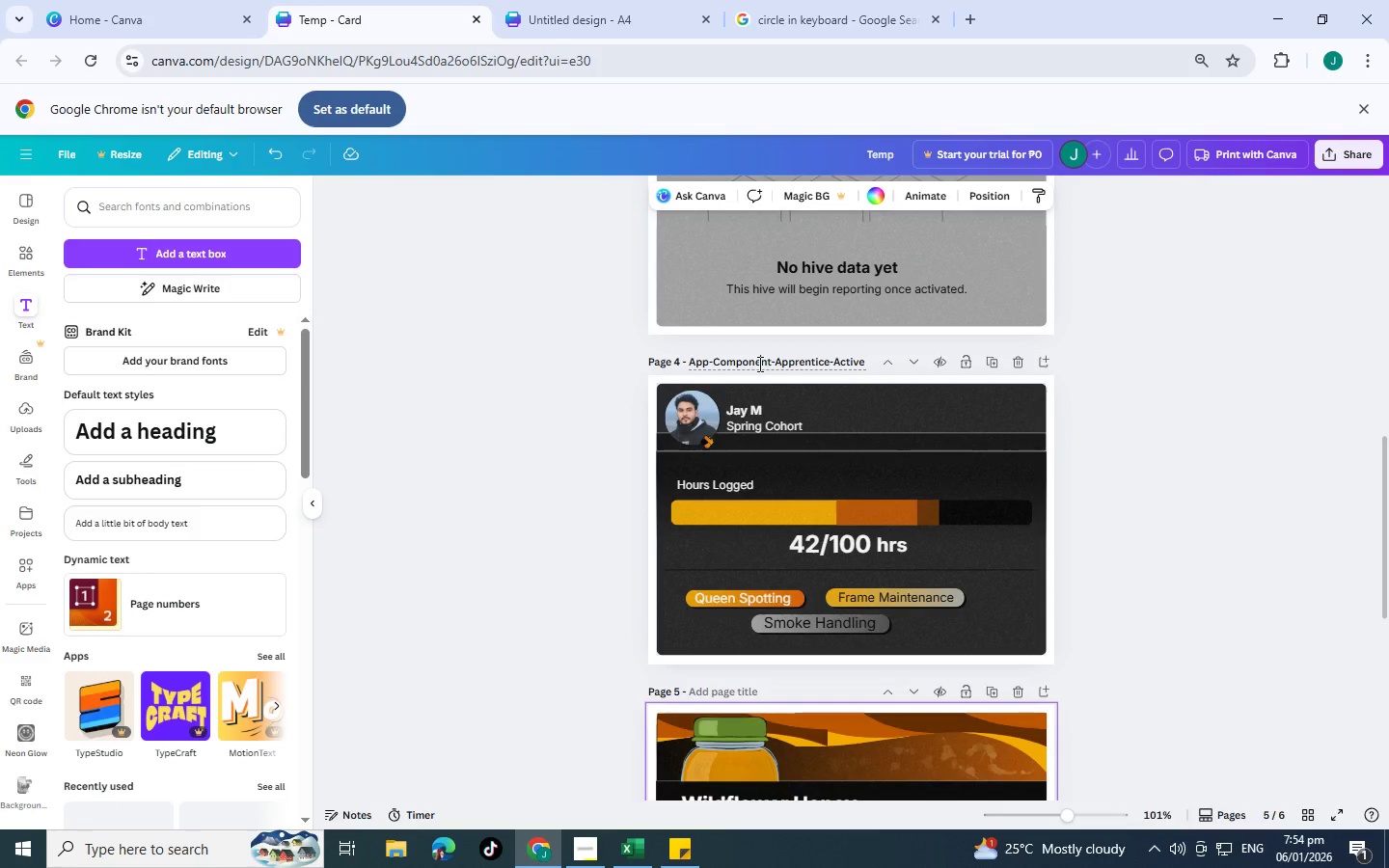 
double_click([758, 364])
 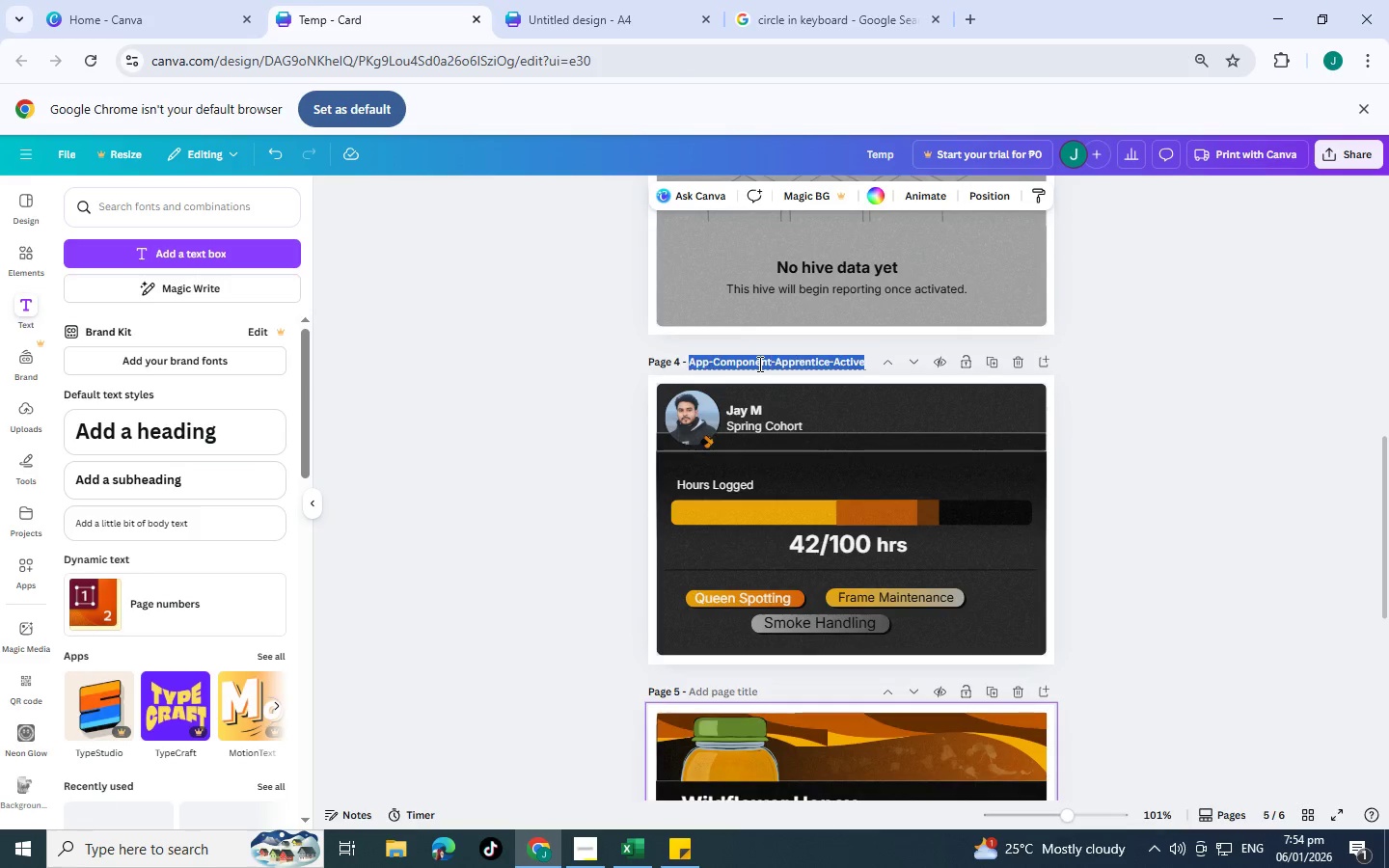 
triple_click([758, 364])
 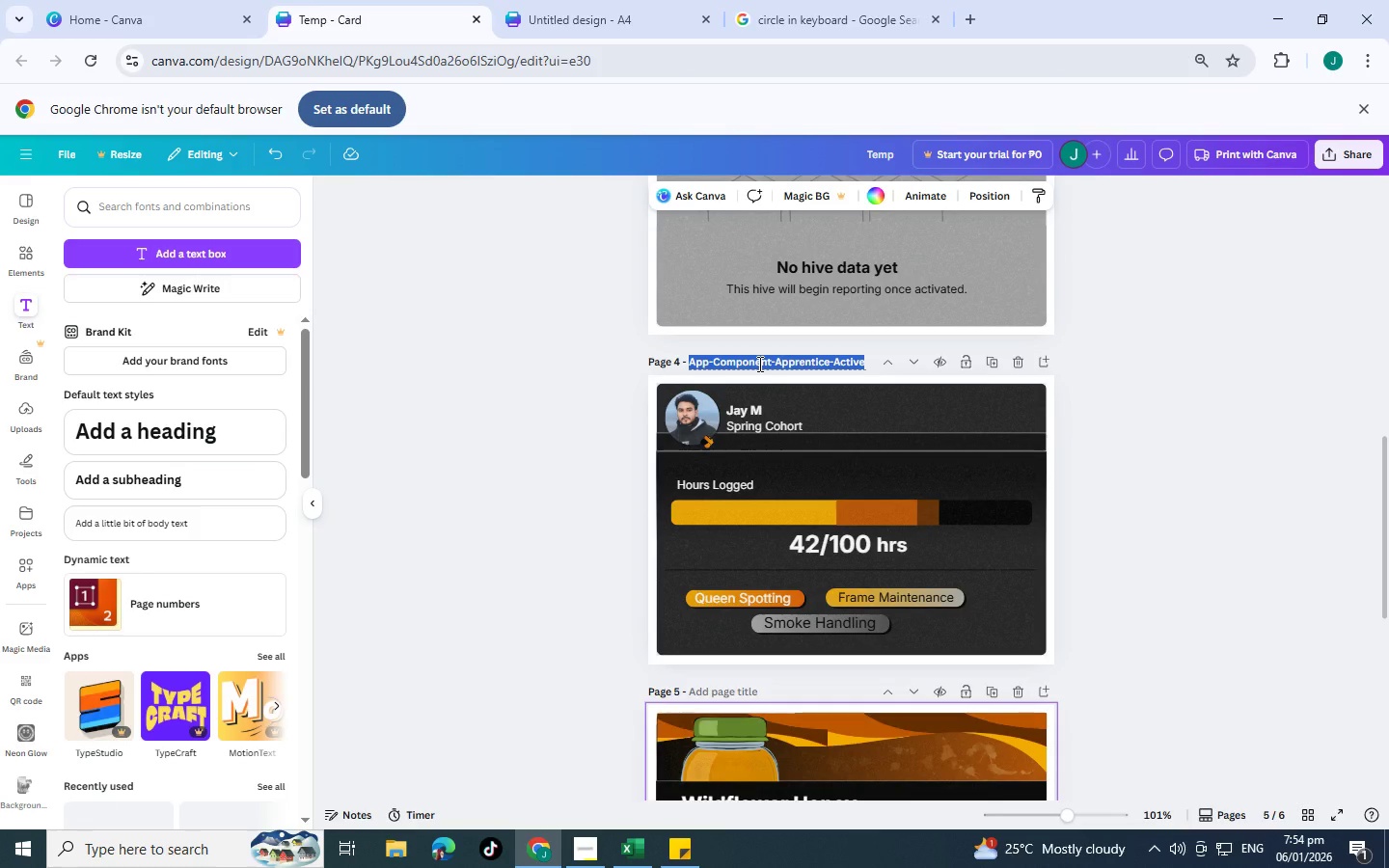 
key(Control+C)
 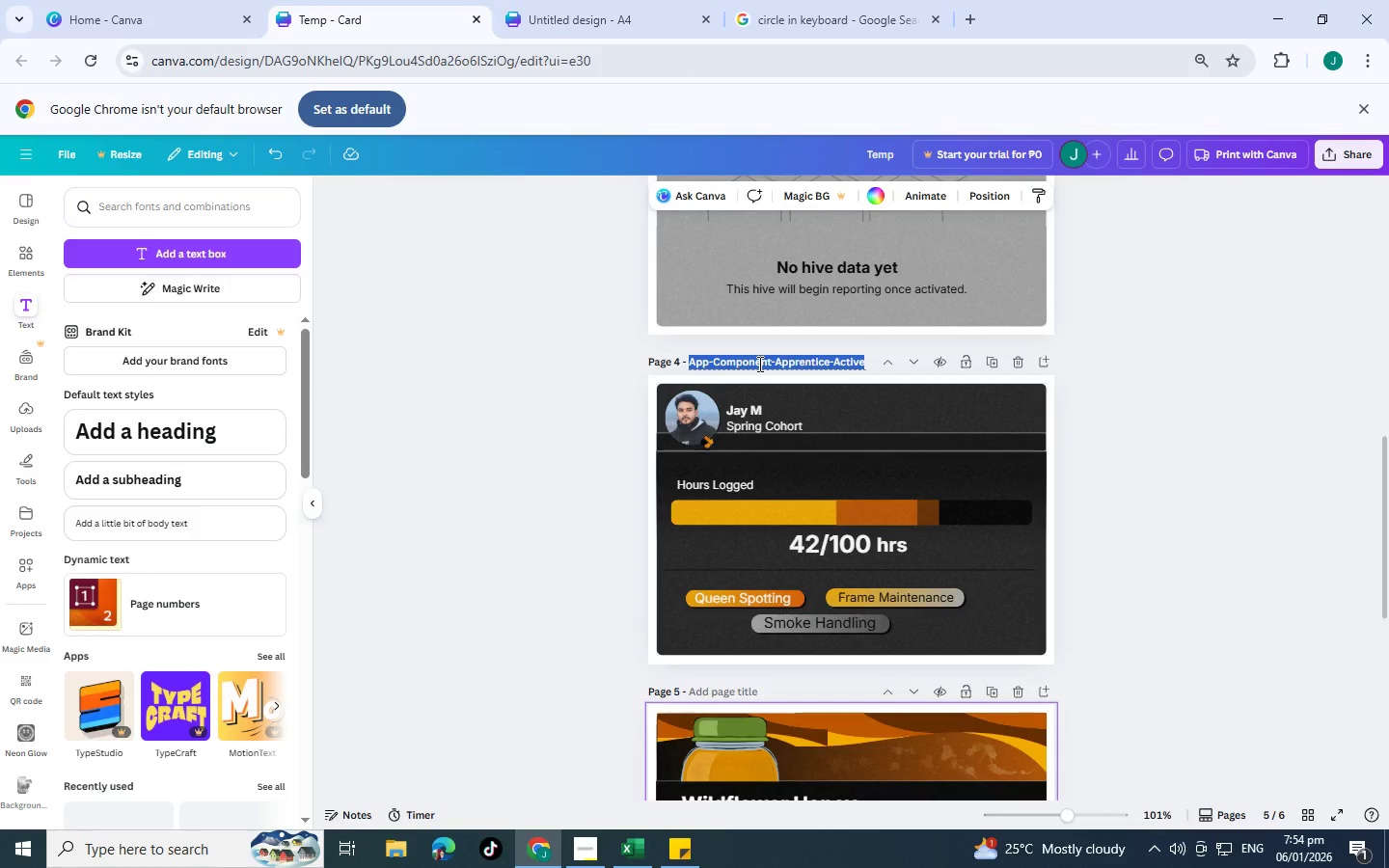 
scroll: coordinate [759, 394], scroll_direction: down, amount: 3.0
 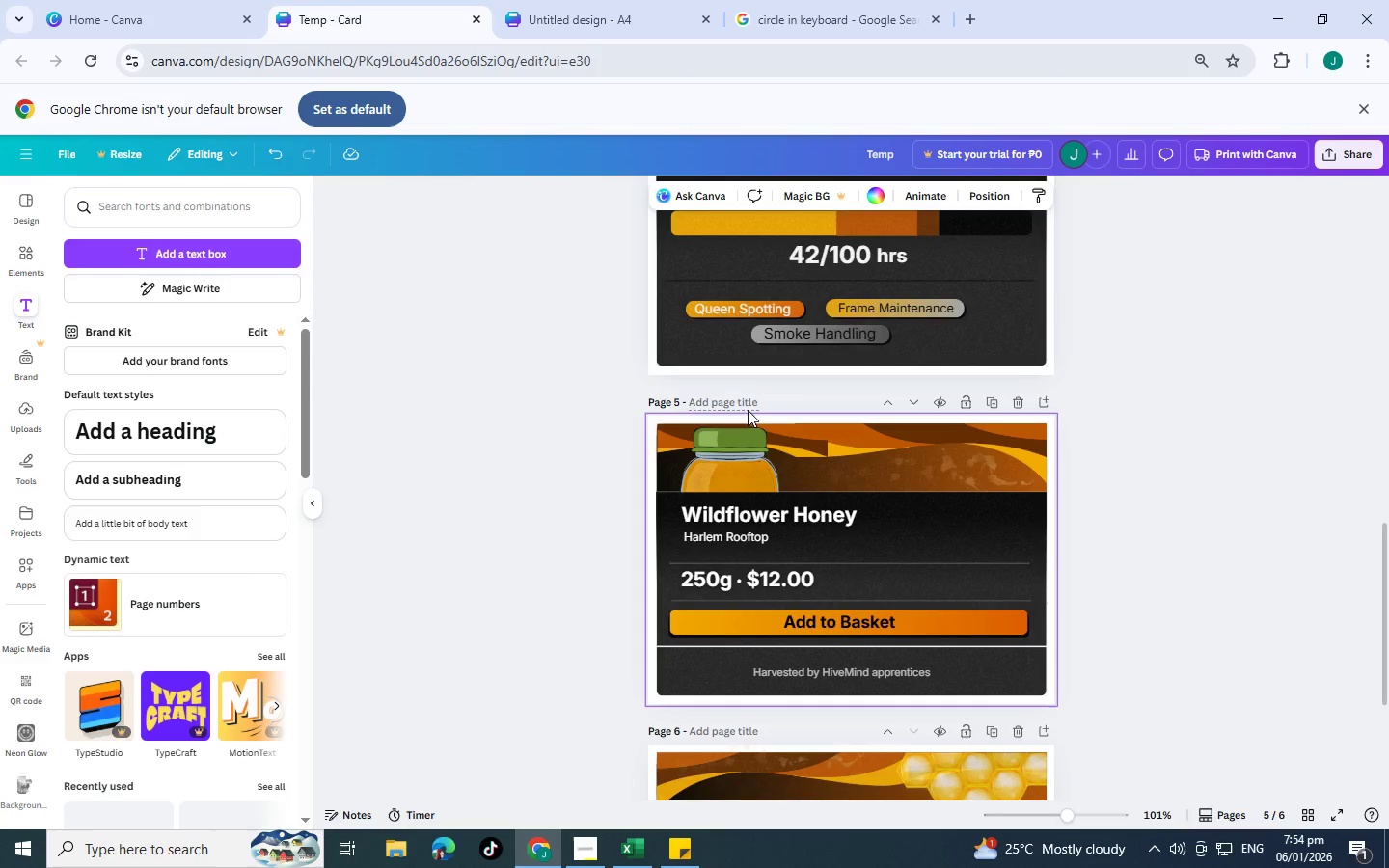 
left_click([733, 404])
 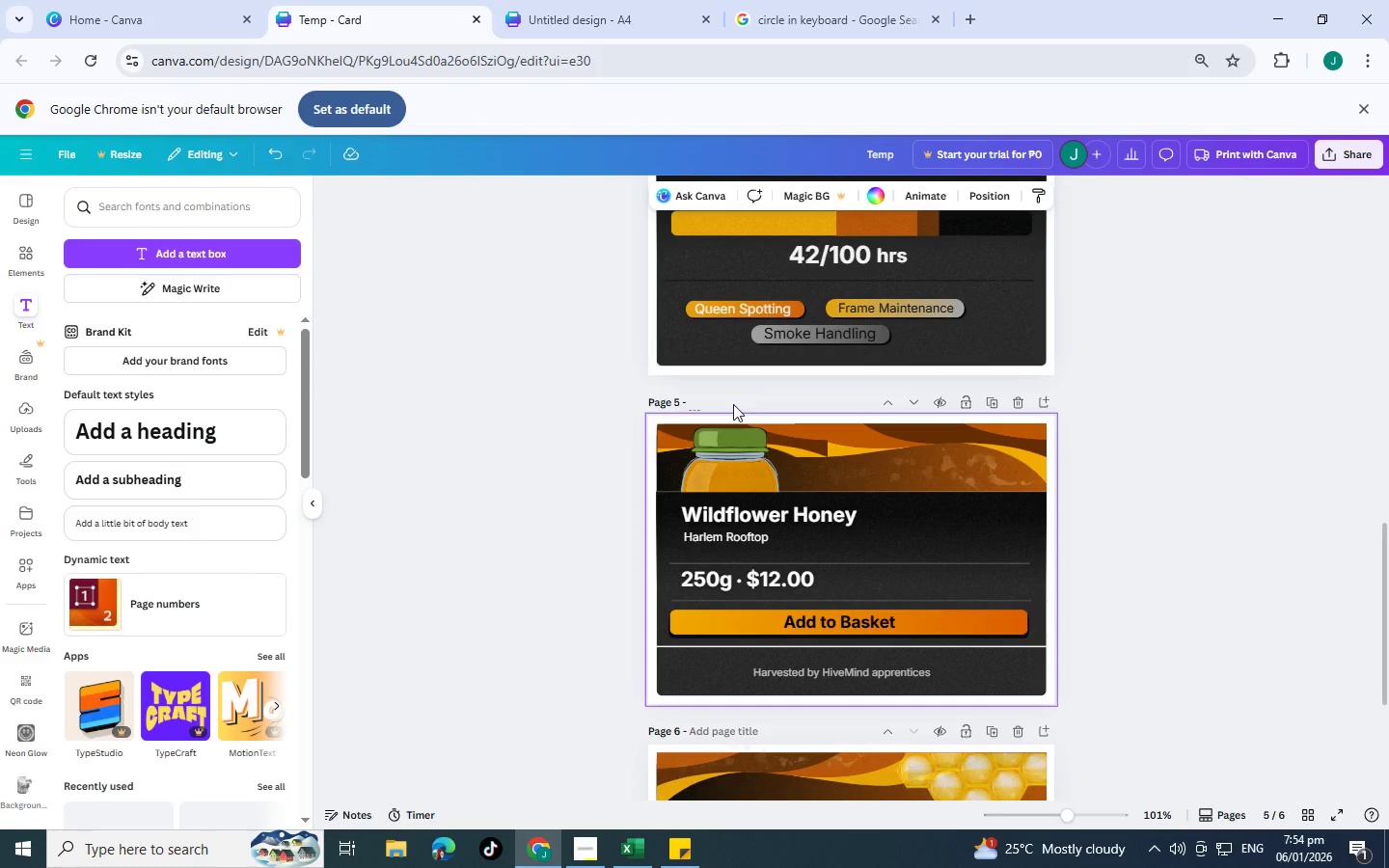 
key(Control+V)
 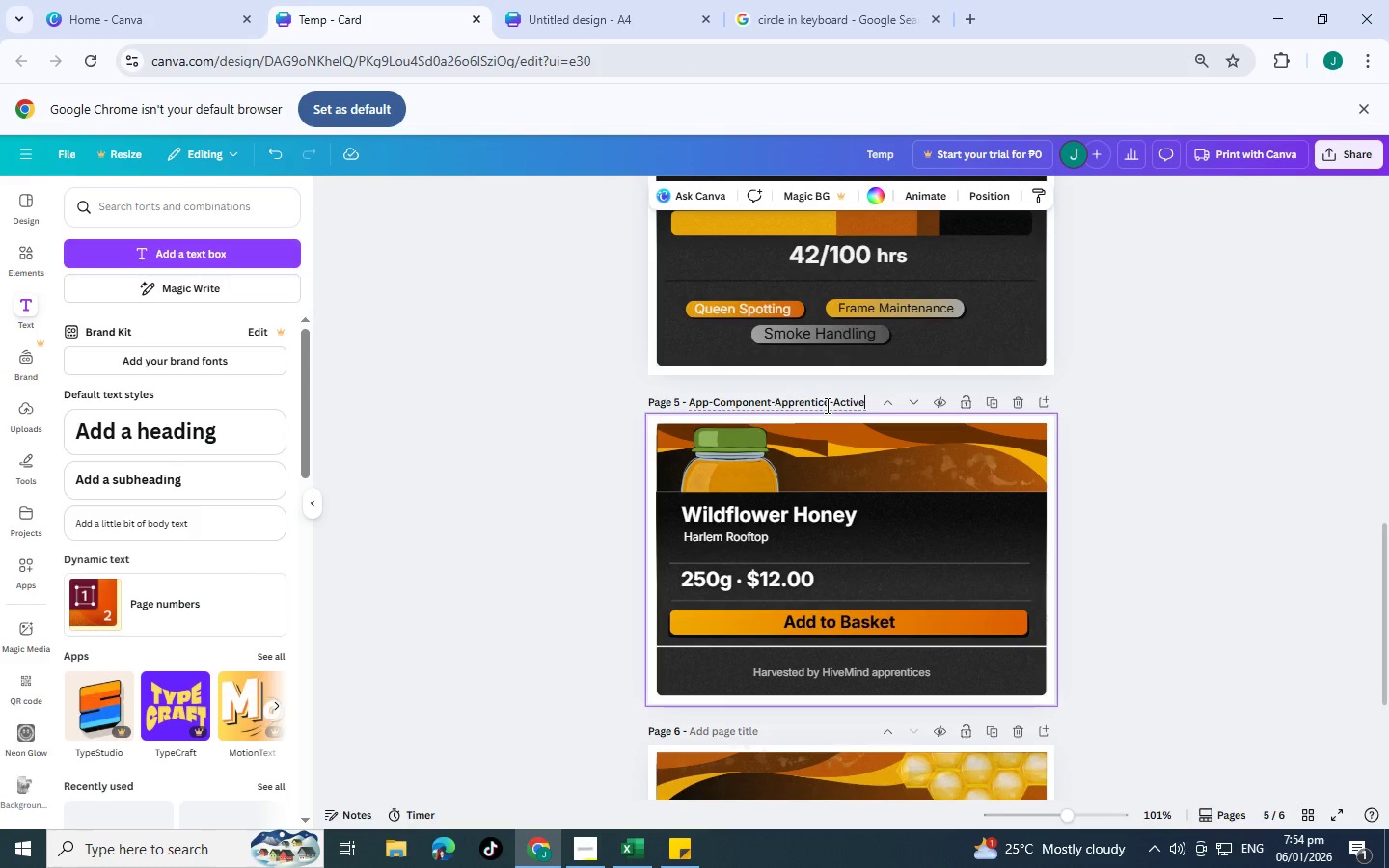 
left_click_drag(start_coordinate=[827, 405], to_coordinate=[776, 400])
 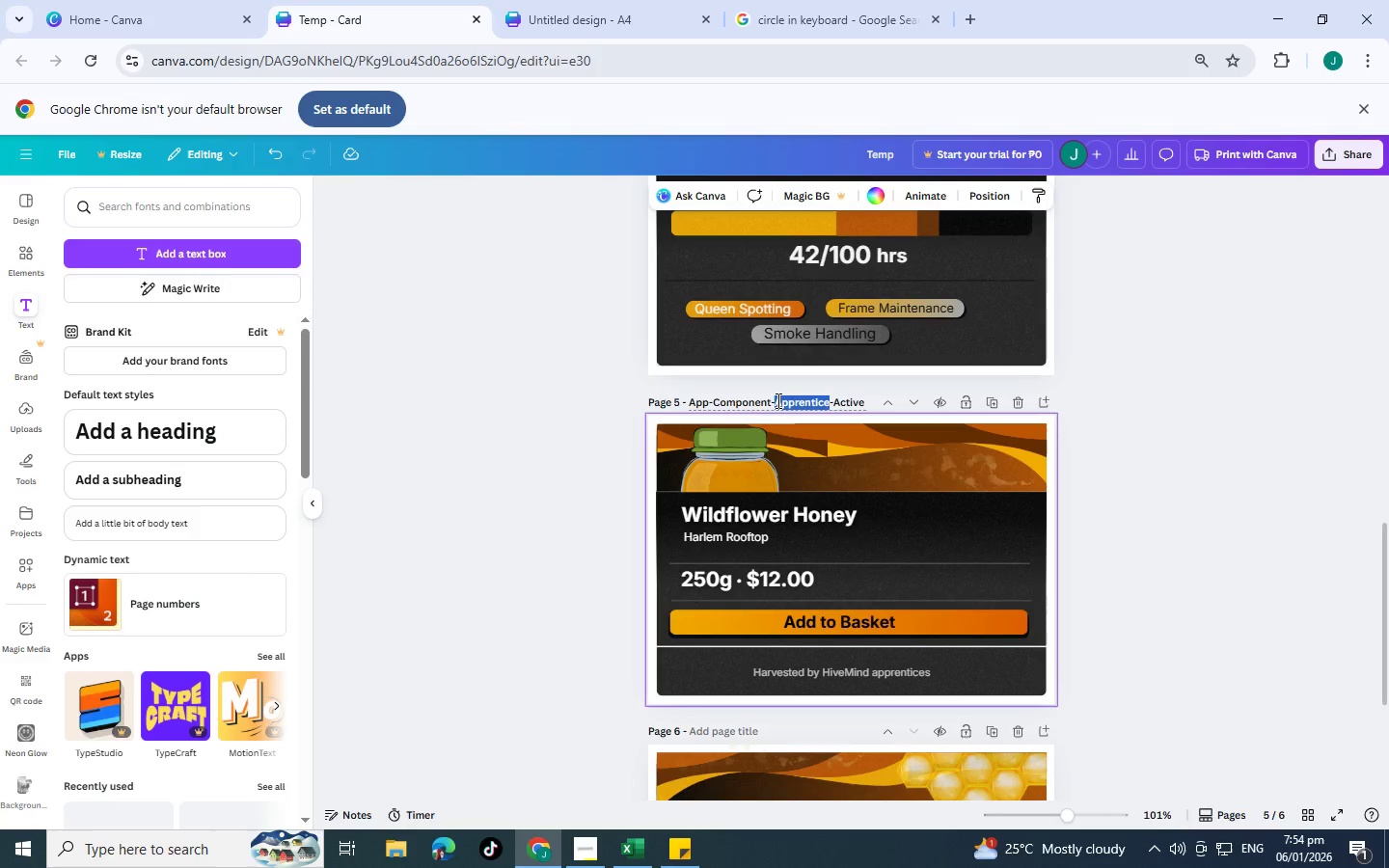 
type(Marker)
key(Backspace)
type(tplace)
 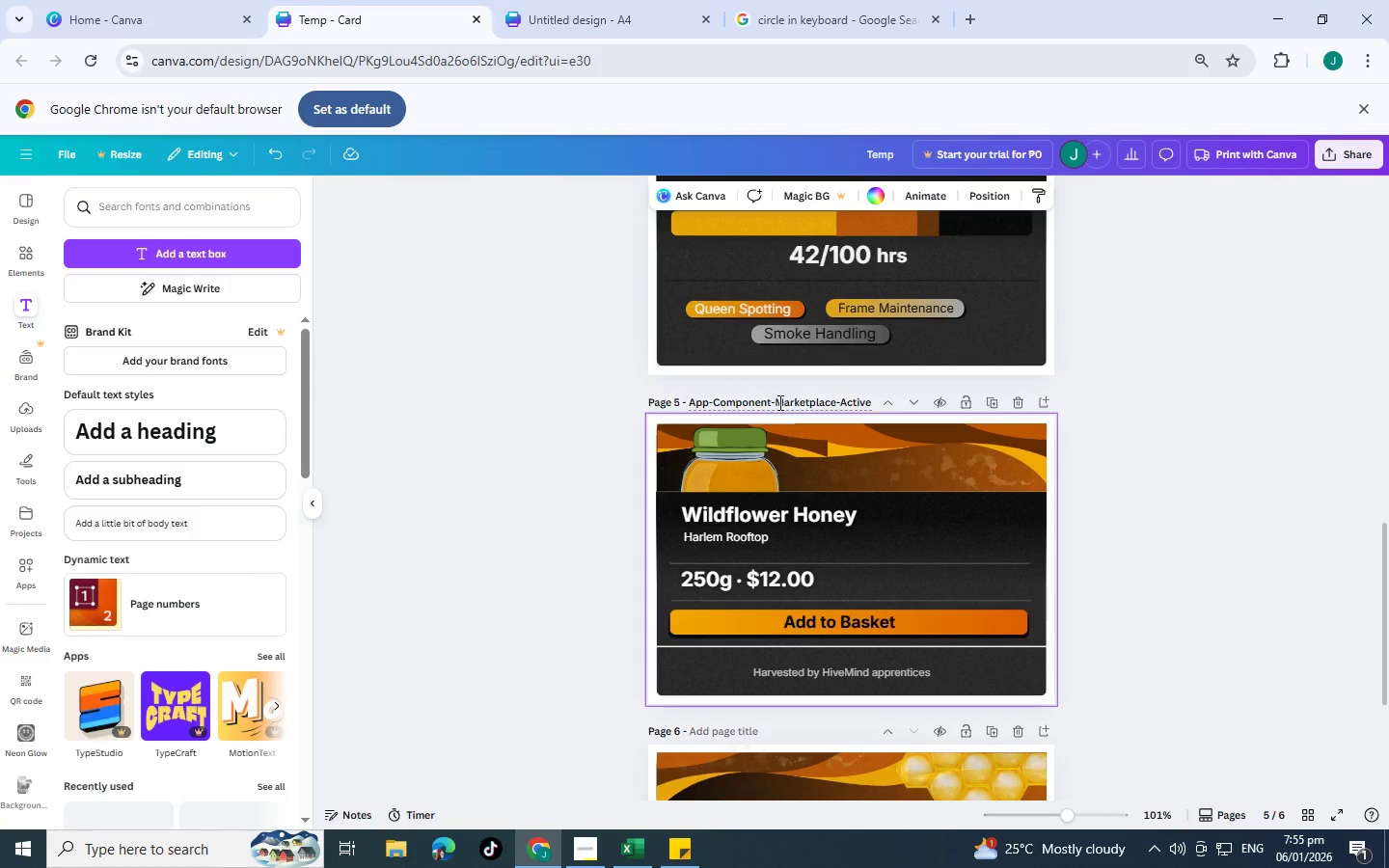 
scroll: coordinate [780, 403], scroll_direction: down, amount: 2.0
 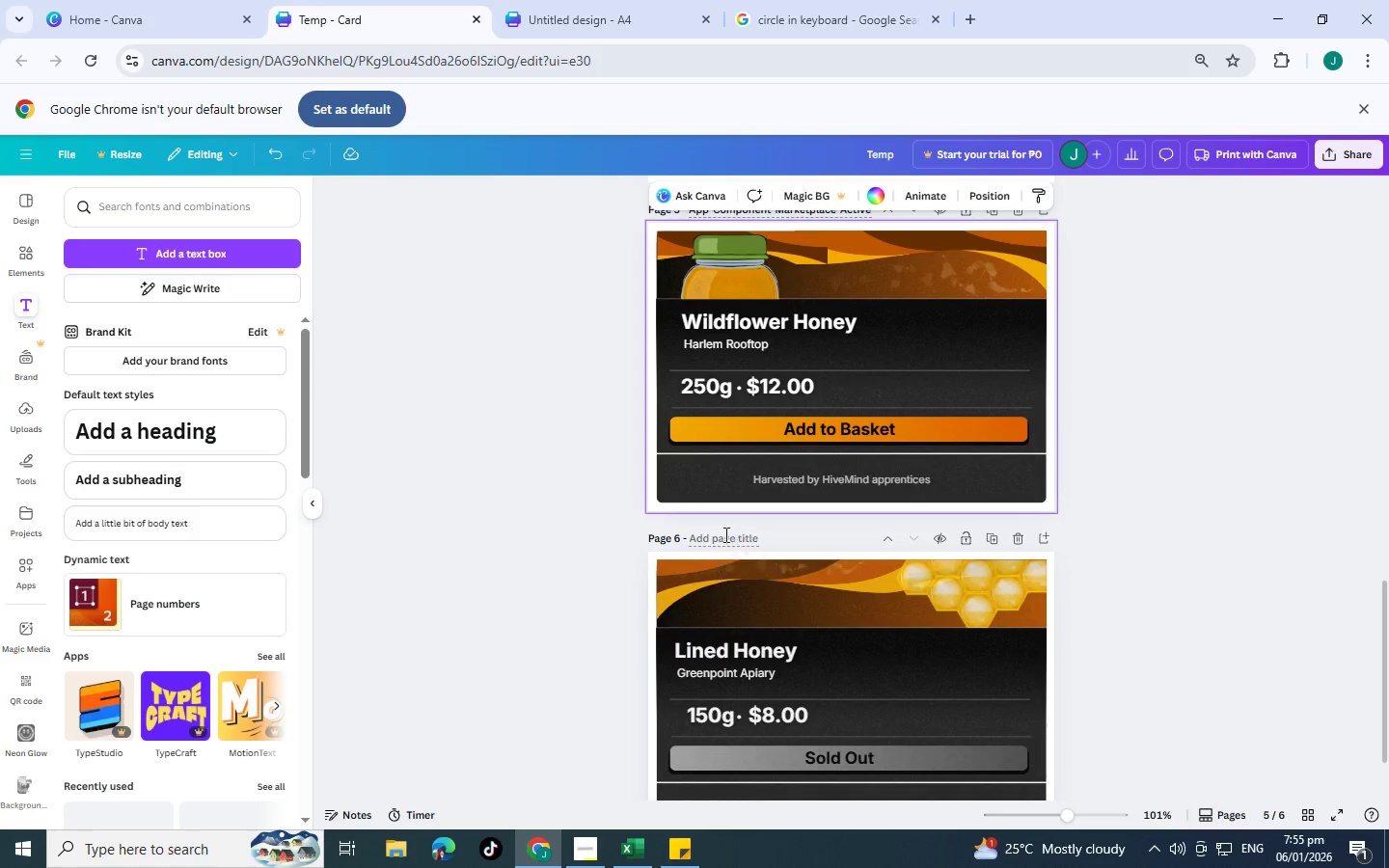 
left_click([724, 534])
 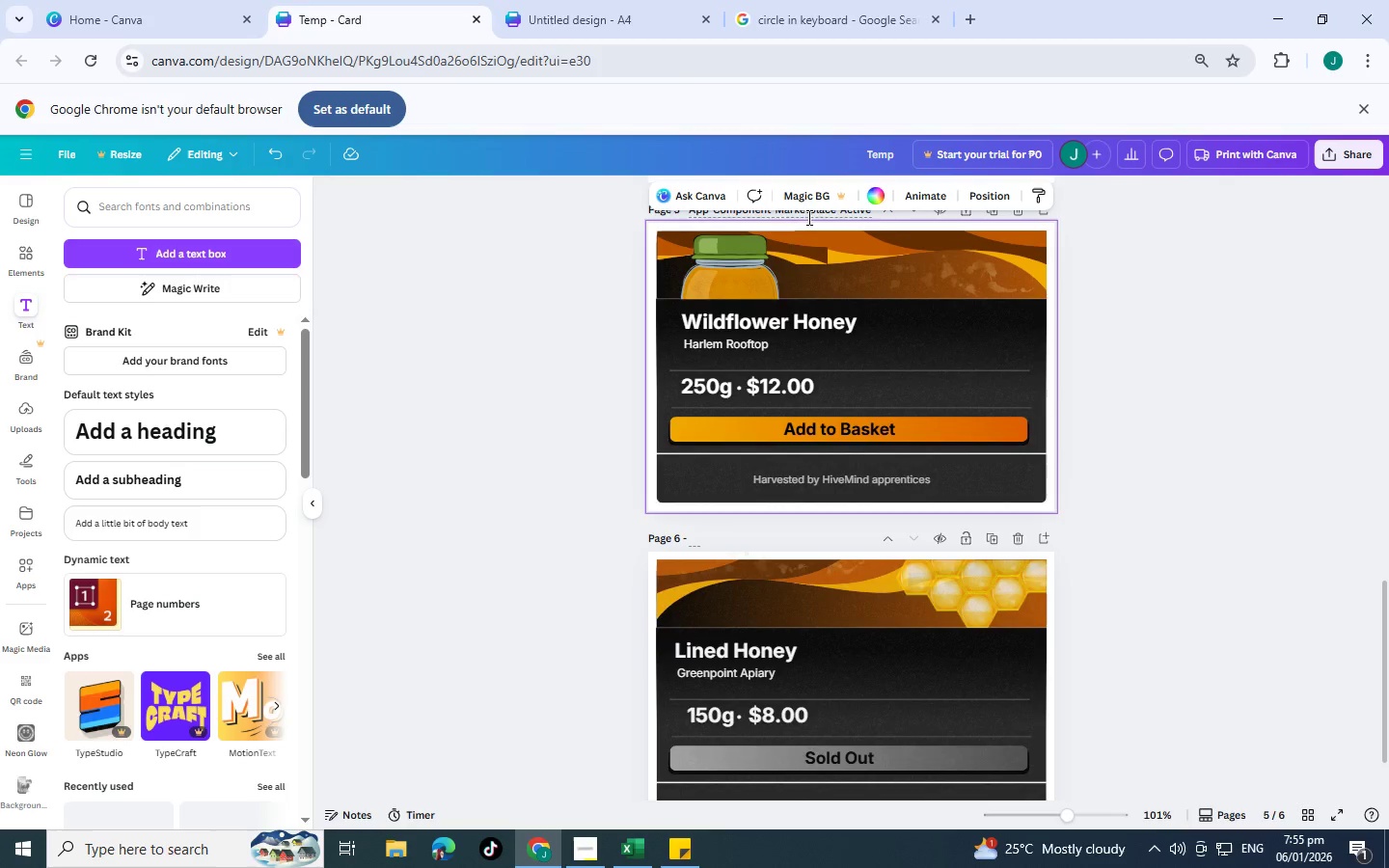 
scroll: coordinate [793, 227], scroll_direction: up, amount: 1.0
 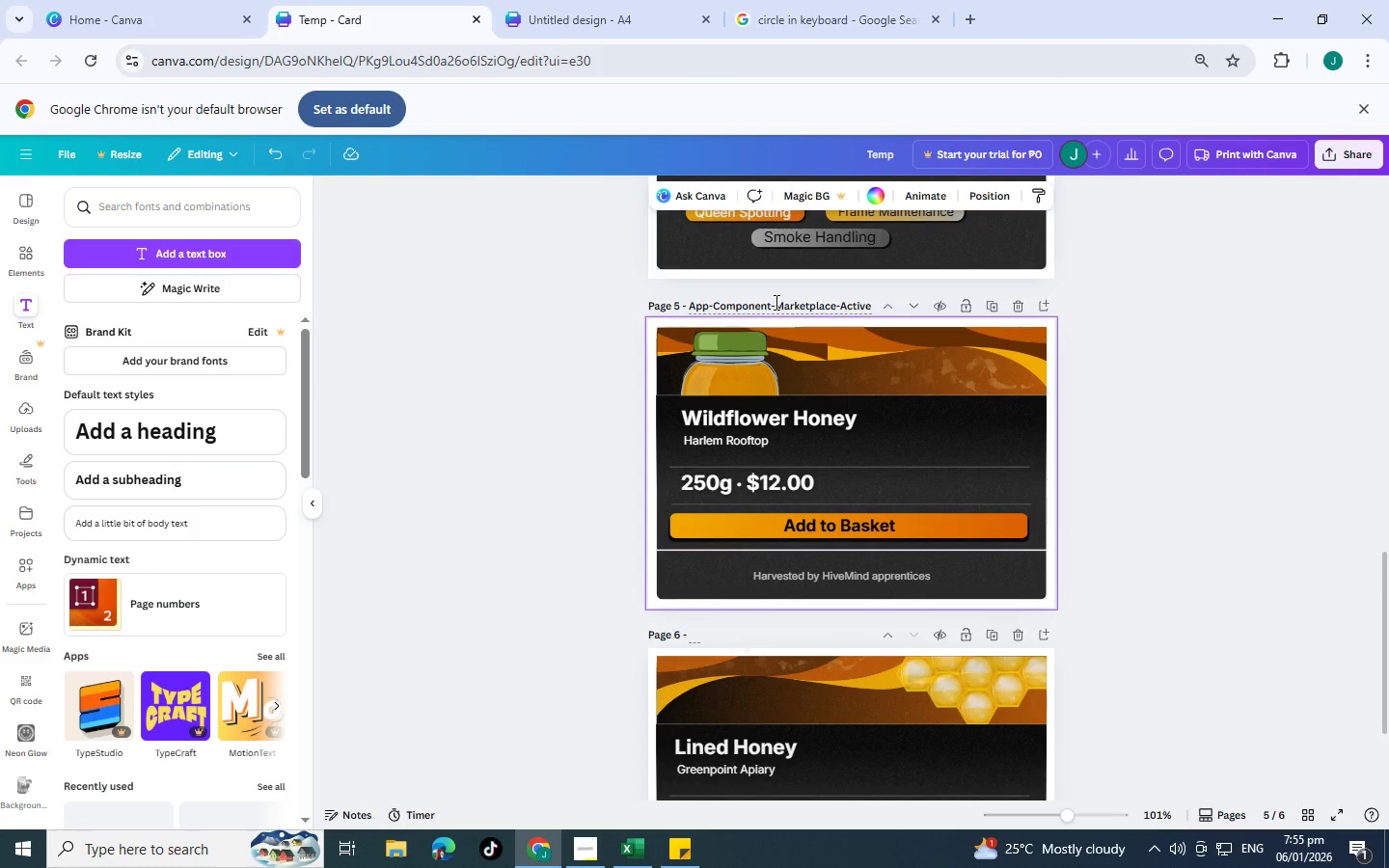 
left_click_drag(start_coordinate=[775, 302], to_coordinate=[835, 308])
 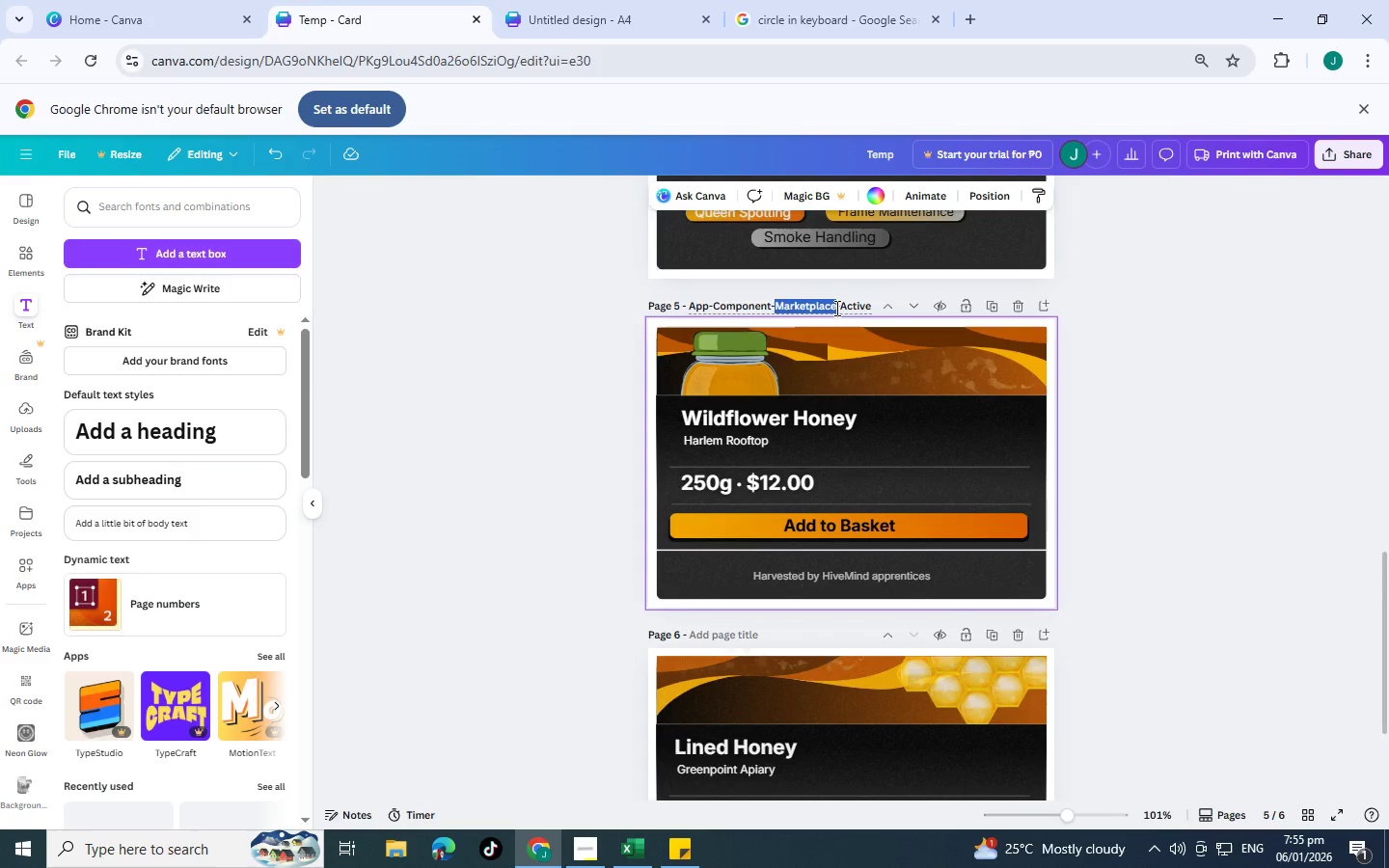 
key(Control+C)
 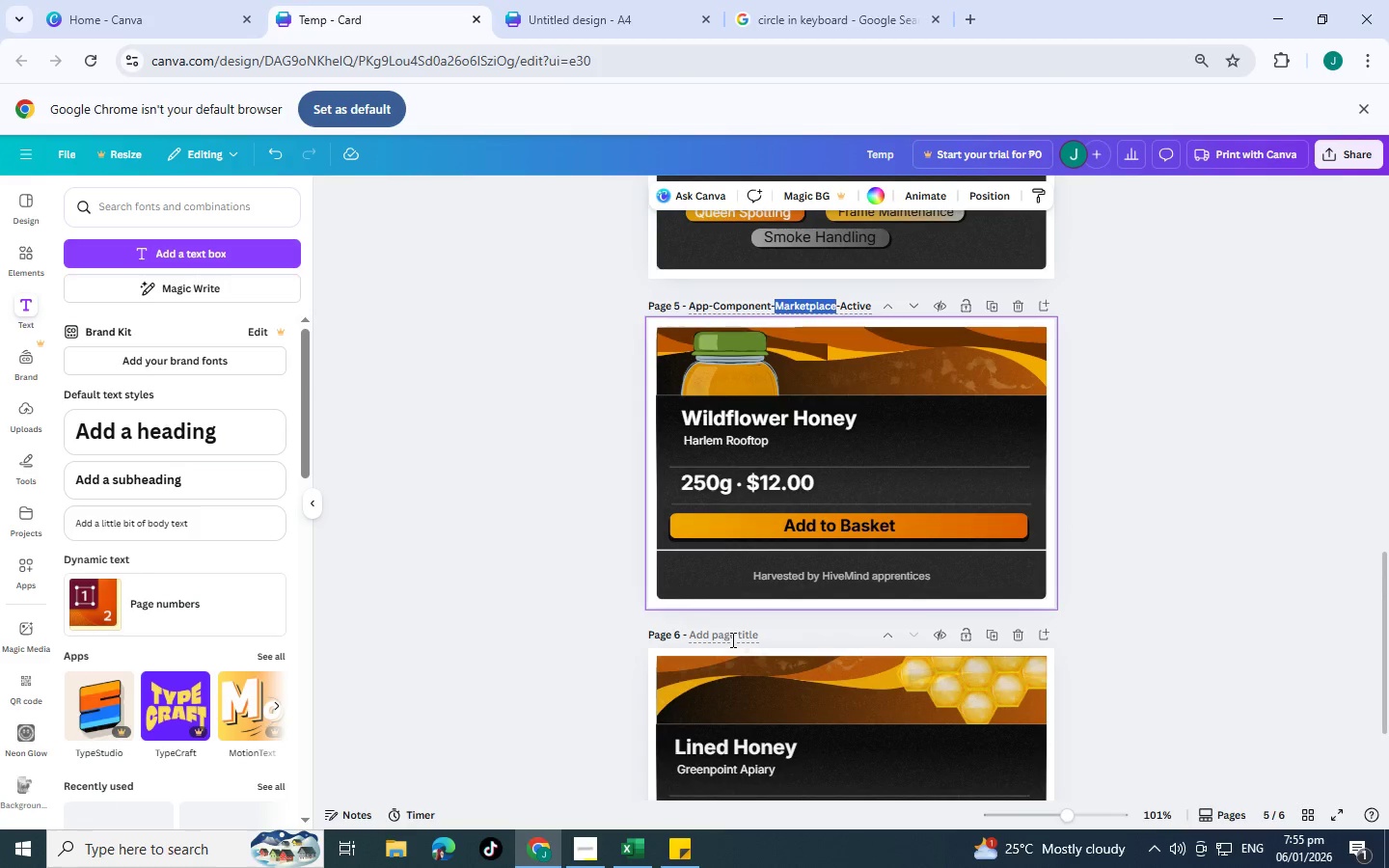 
left_click([731, 639])
 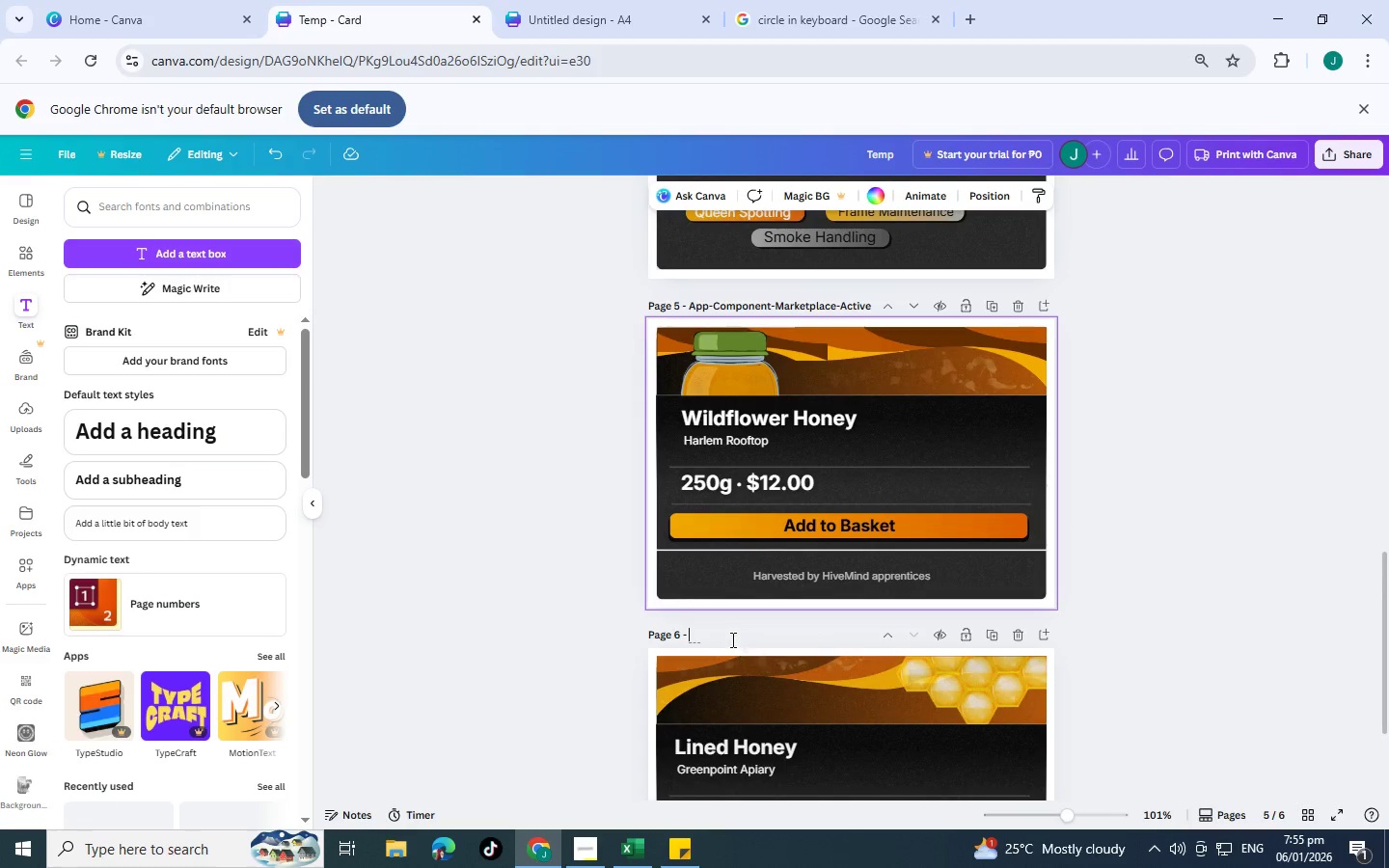 
key(Control+V)
 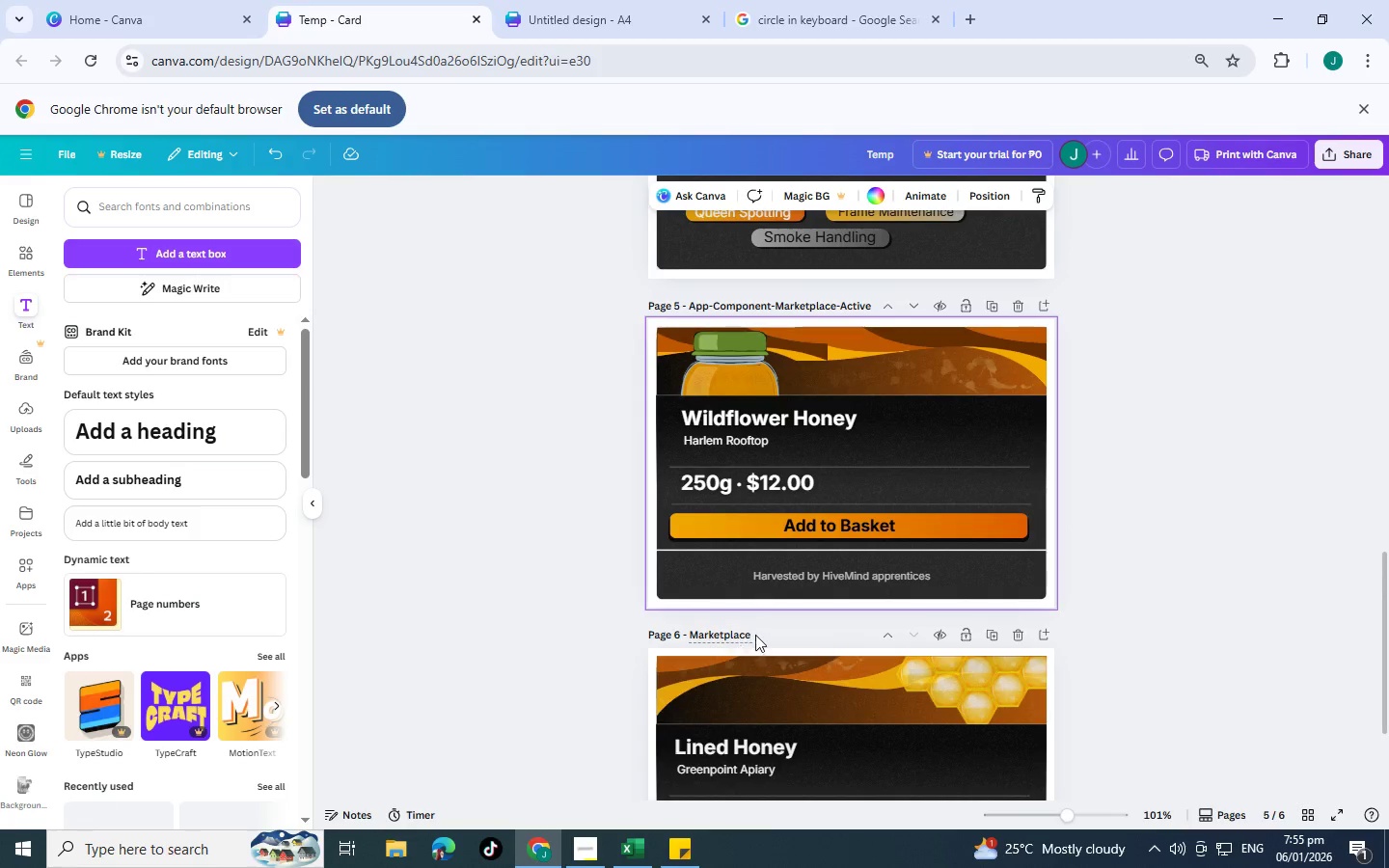 
key(Control+Z)
 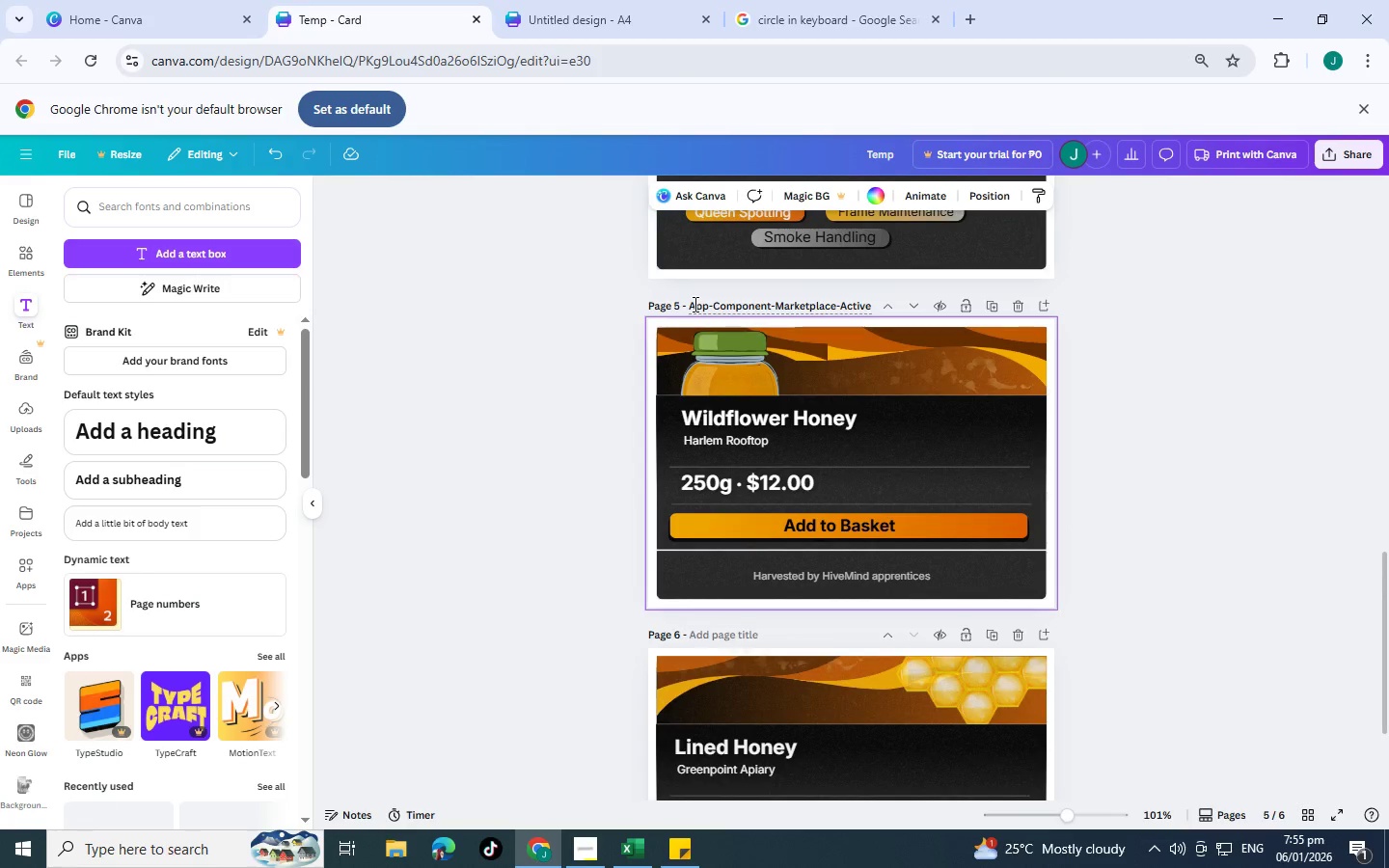 
double_click([694, 304])
 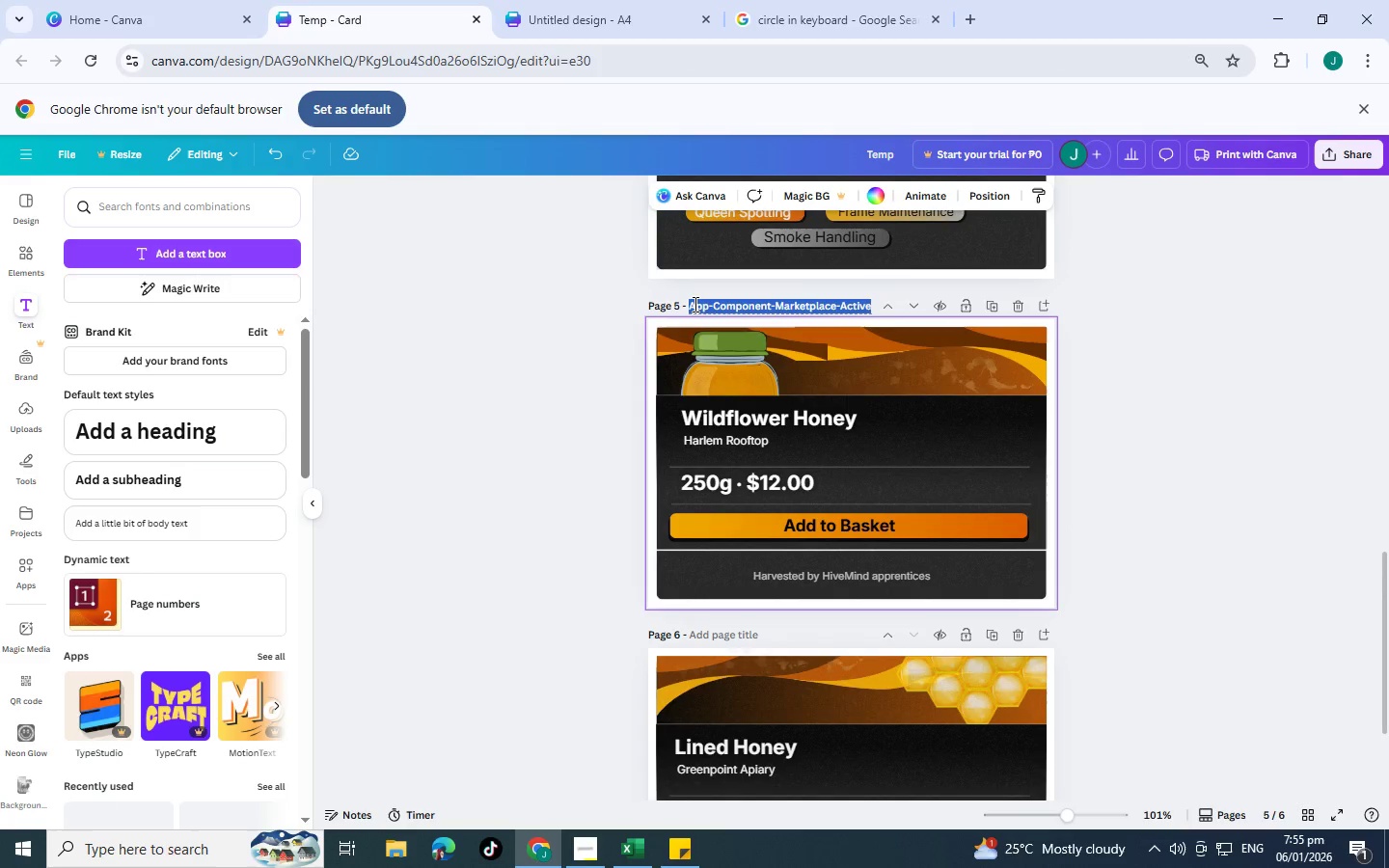 
triple_click([694, 304])
 